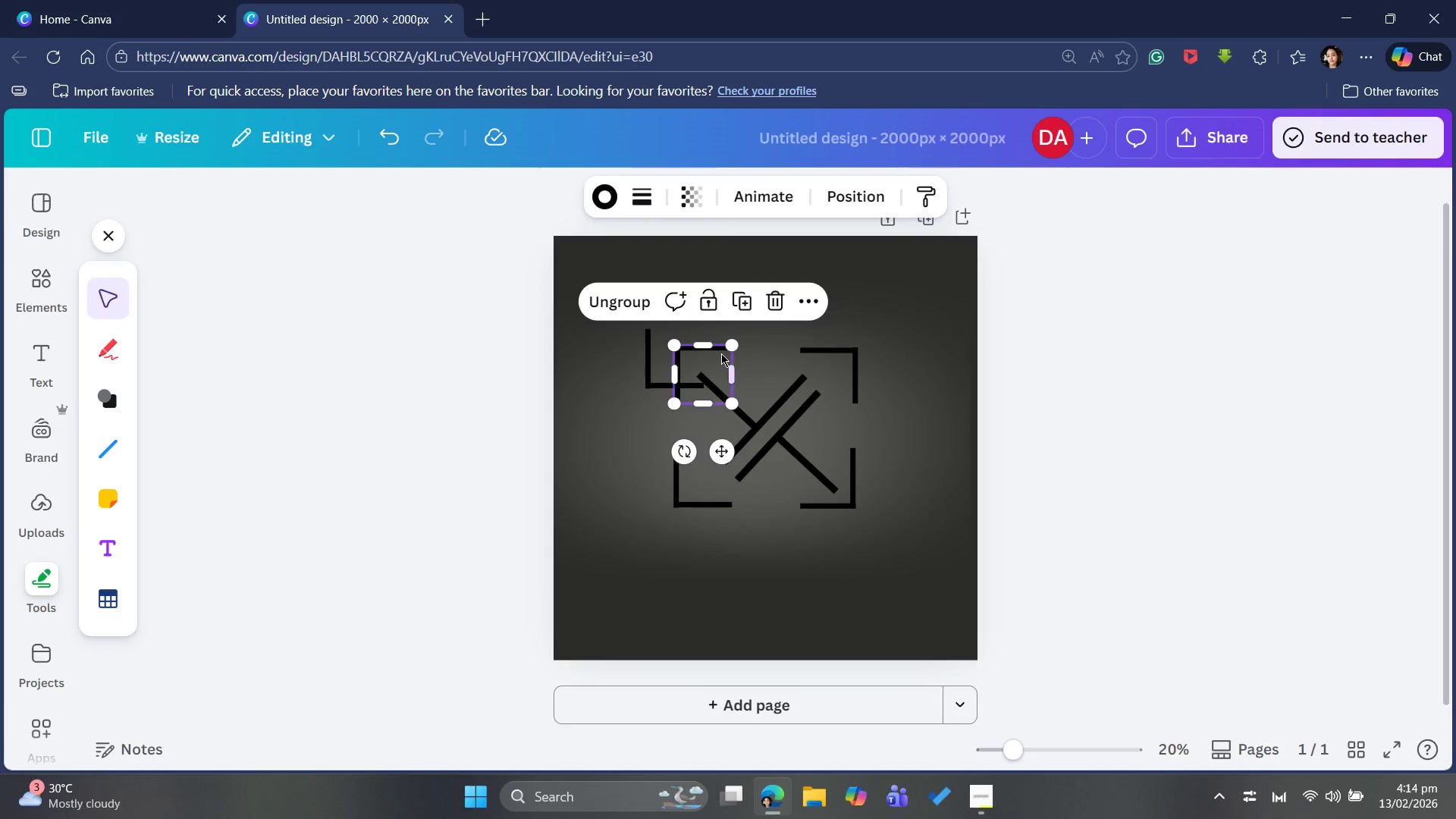 
key(Backspace)
 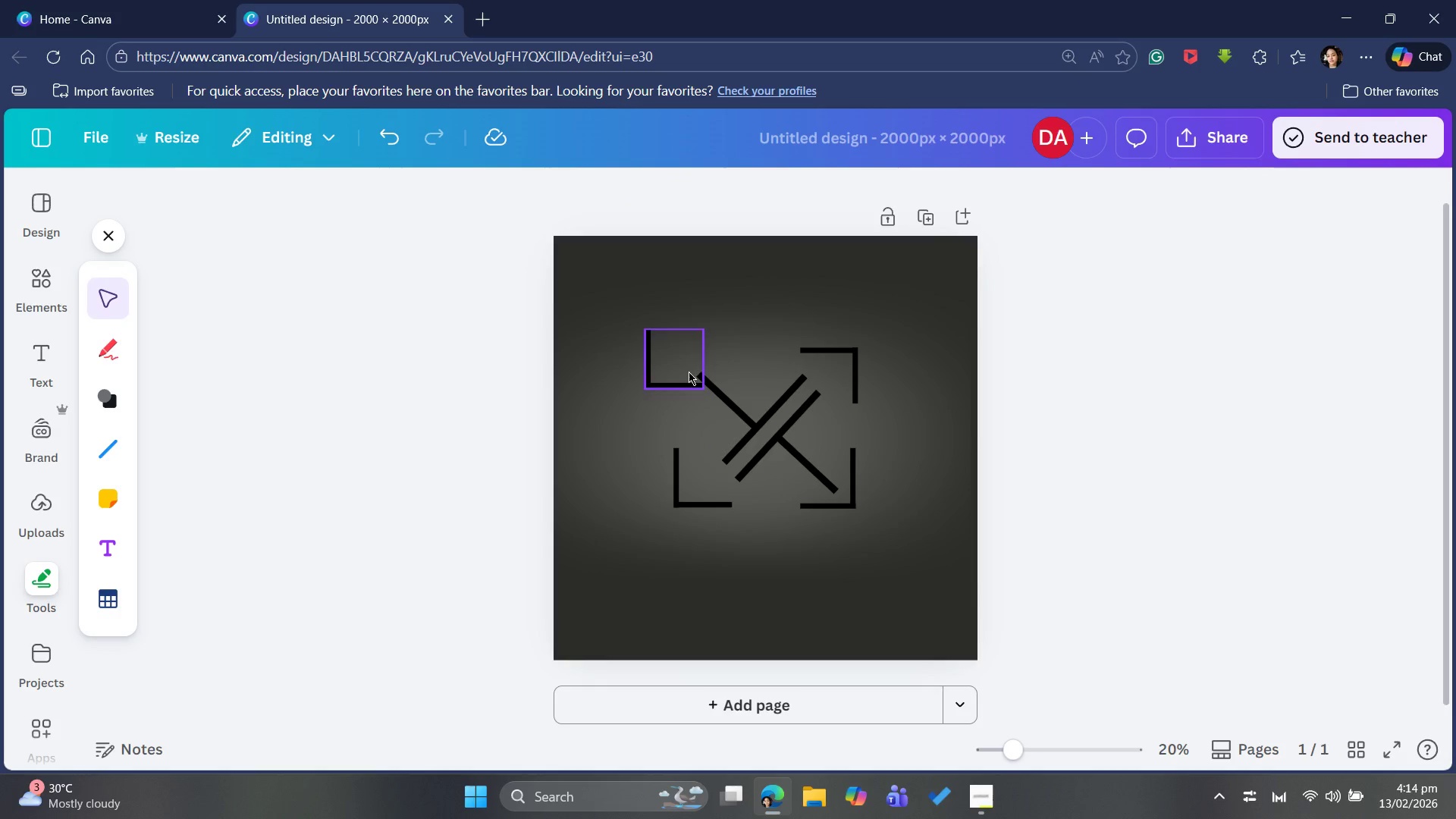 
left_click([689, 372])
 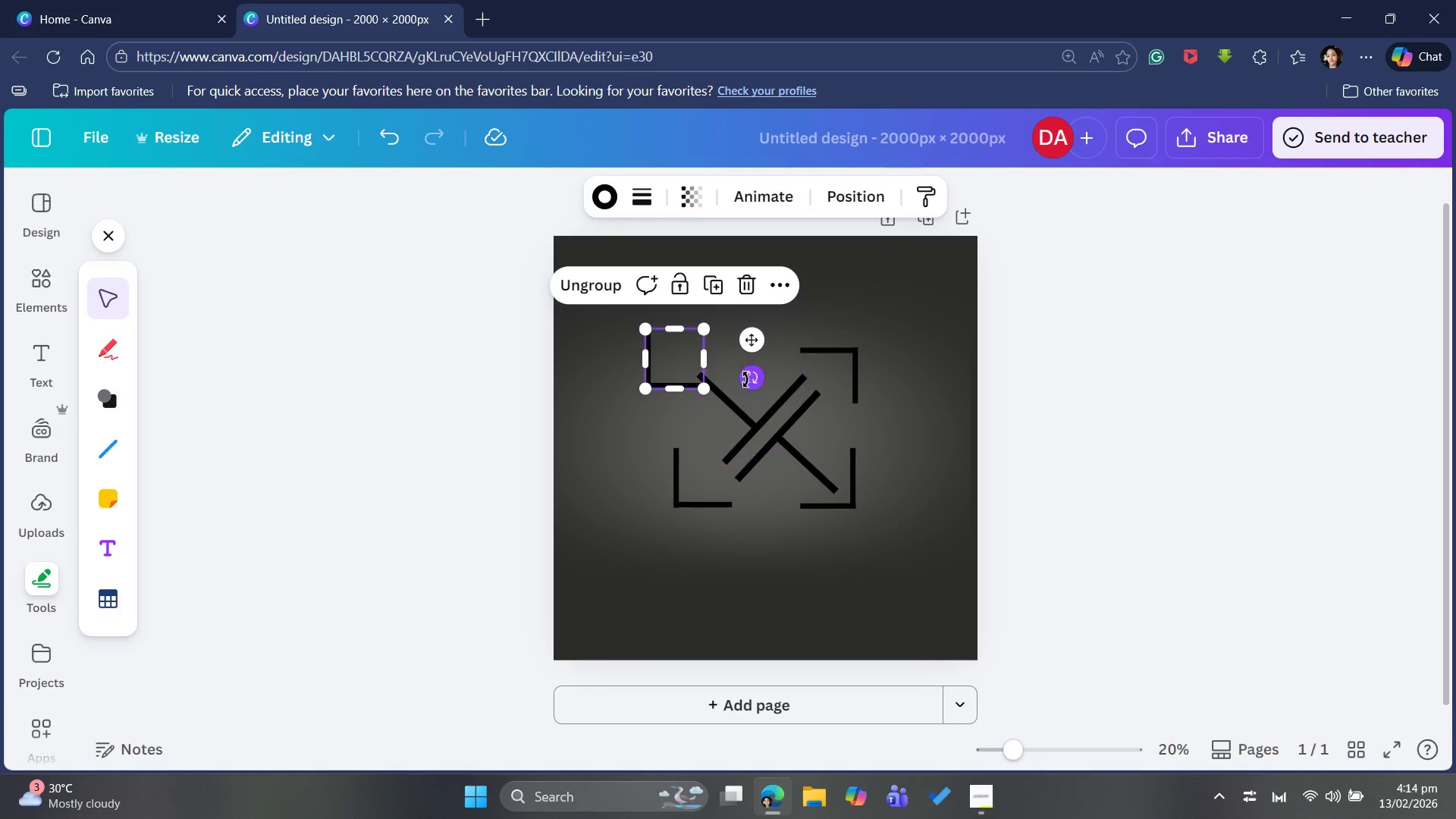 
left_click_drag(start_coordinate=[746, 384], to_coordinate=[675, 389])
 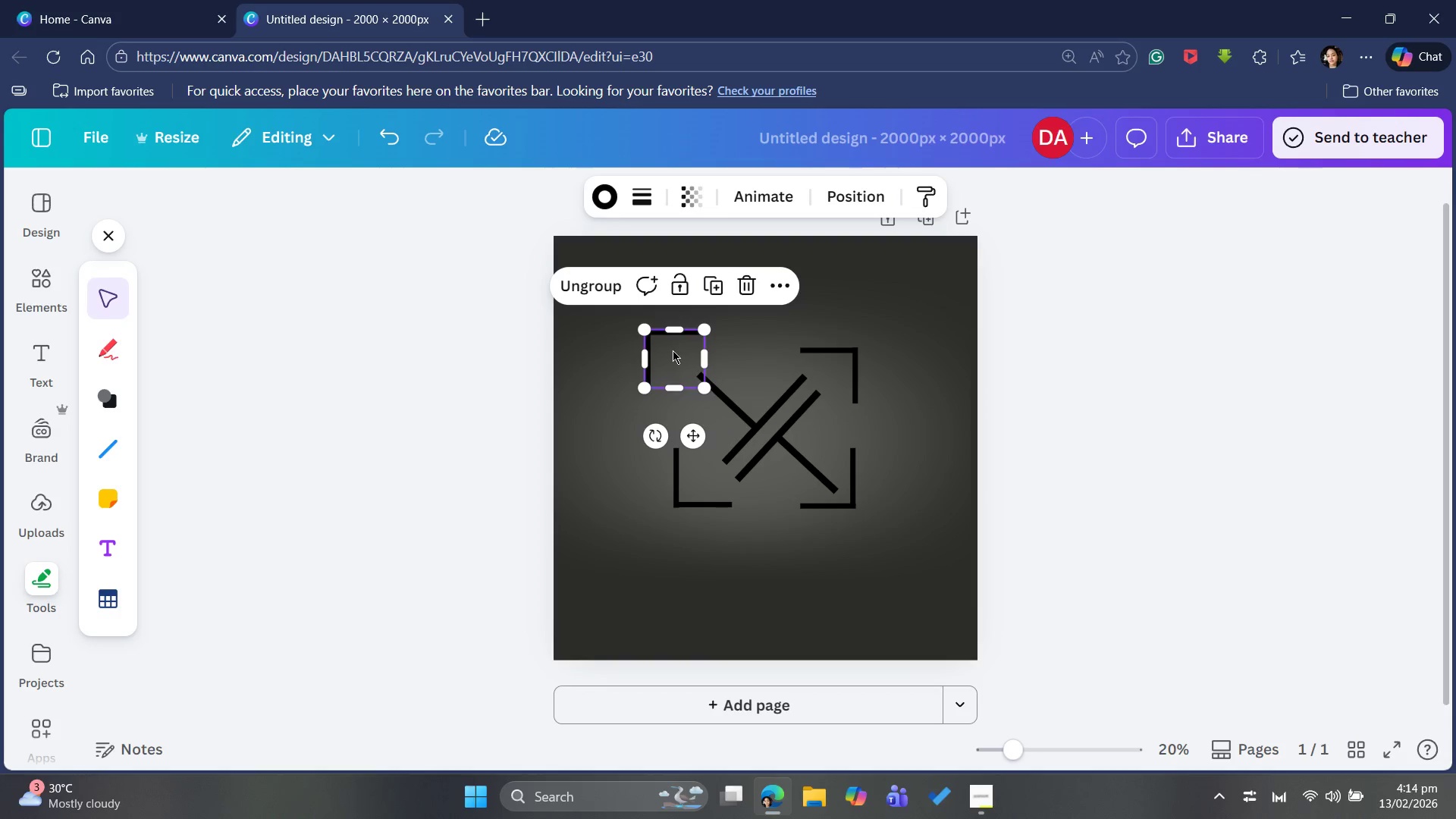 
left_click_drag(start_coordinate=[673, 350], to_coordinate=[697, 372])
 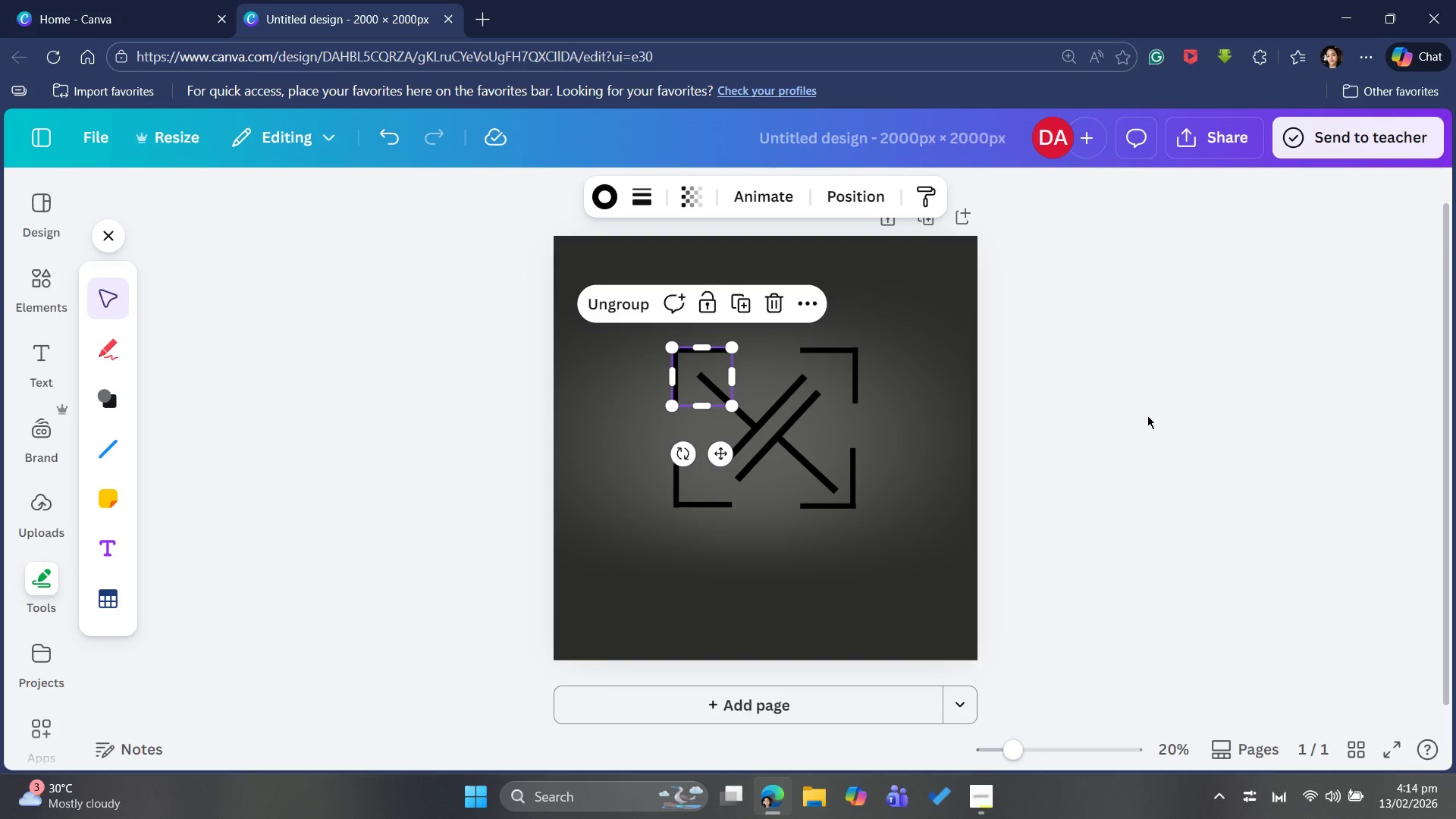 
left_click([1150, 413])
 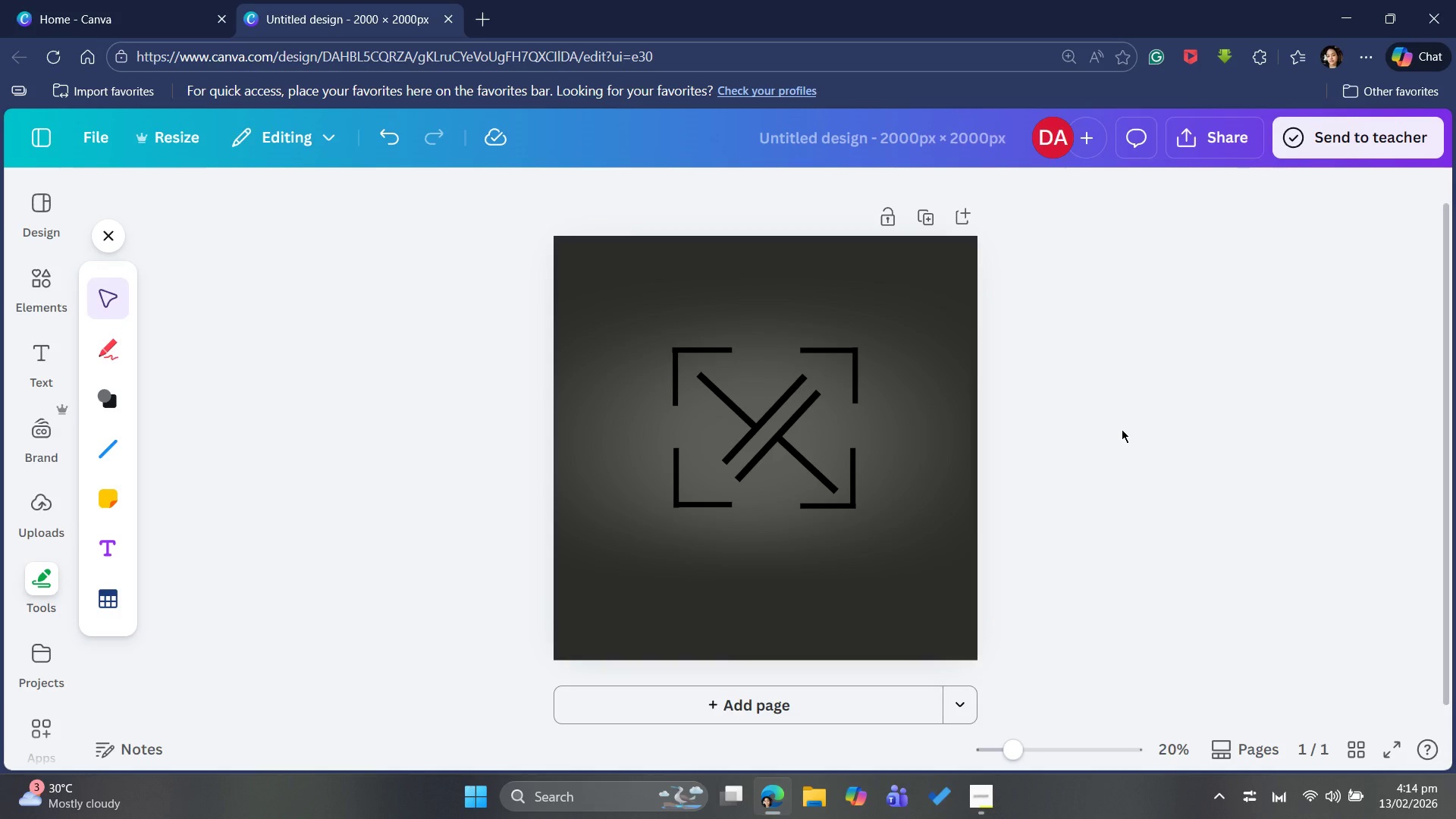 
wait(9.19)
 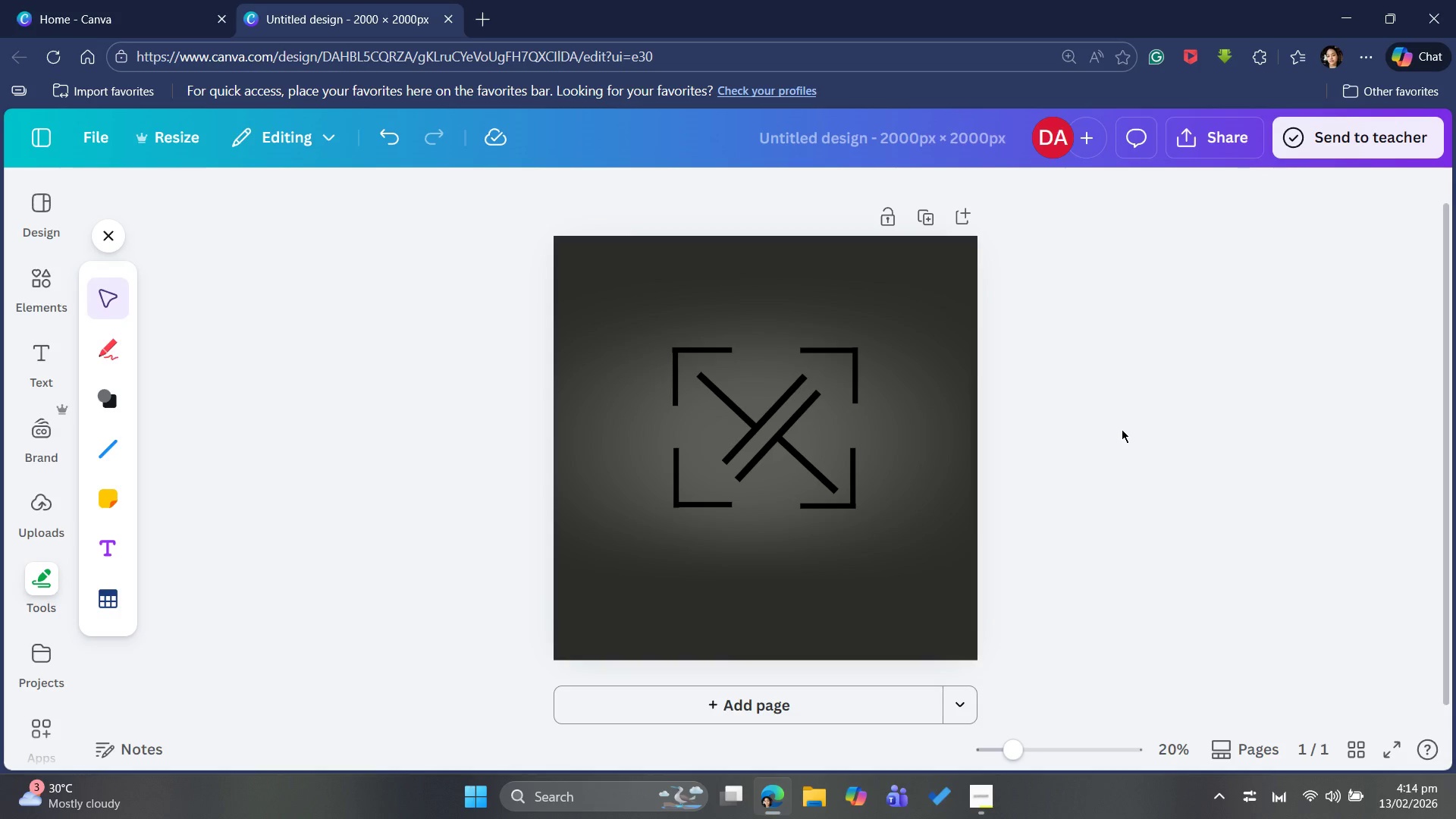 
left_click([703, 369])
 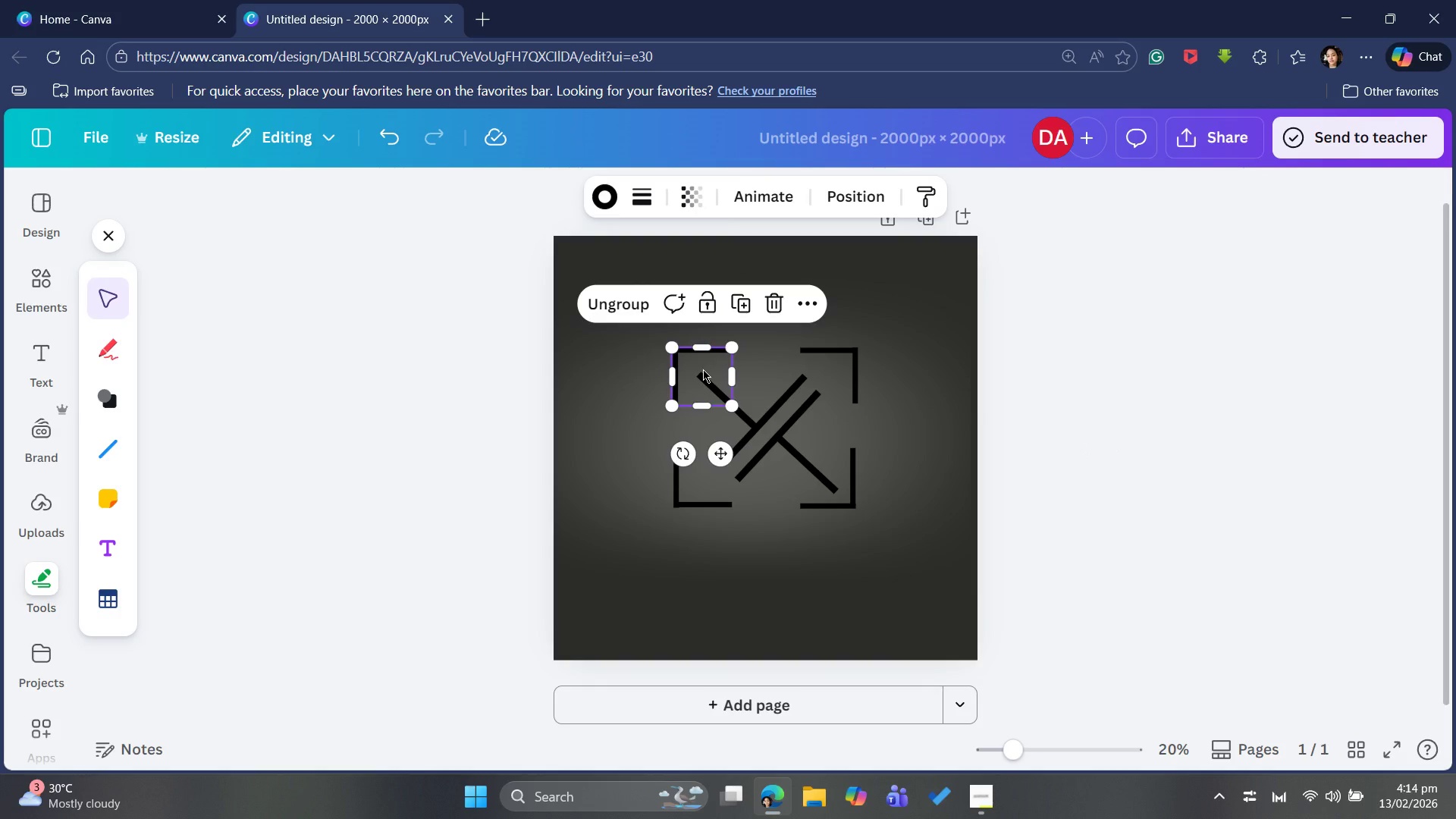 
key(Control+C)
 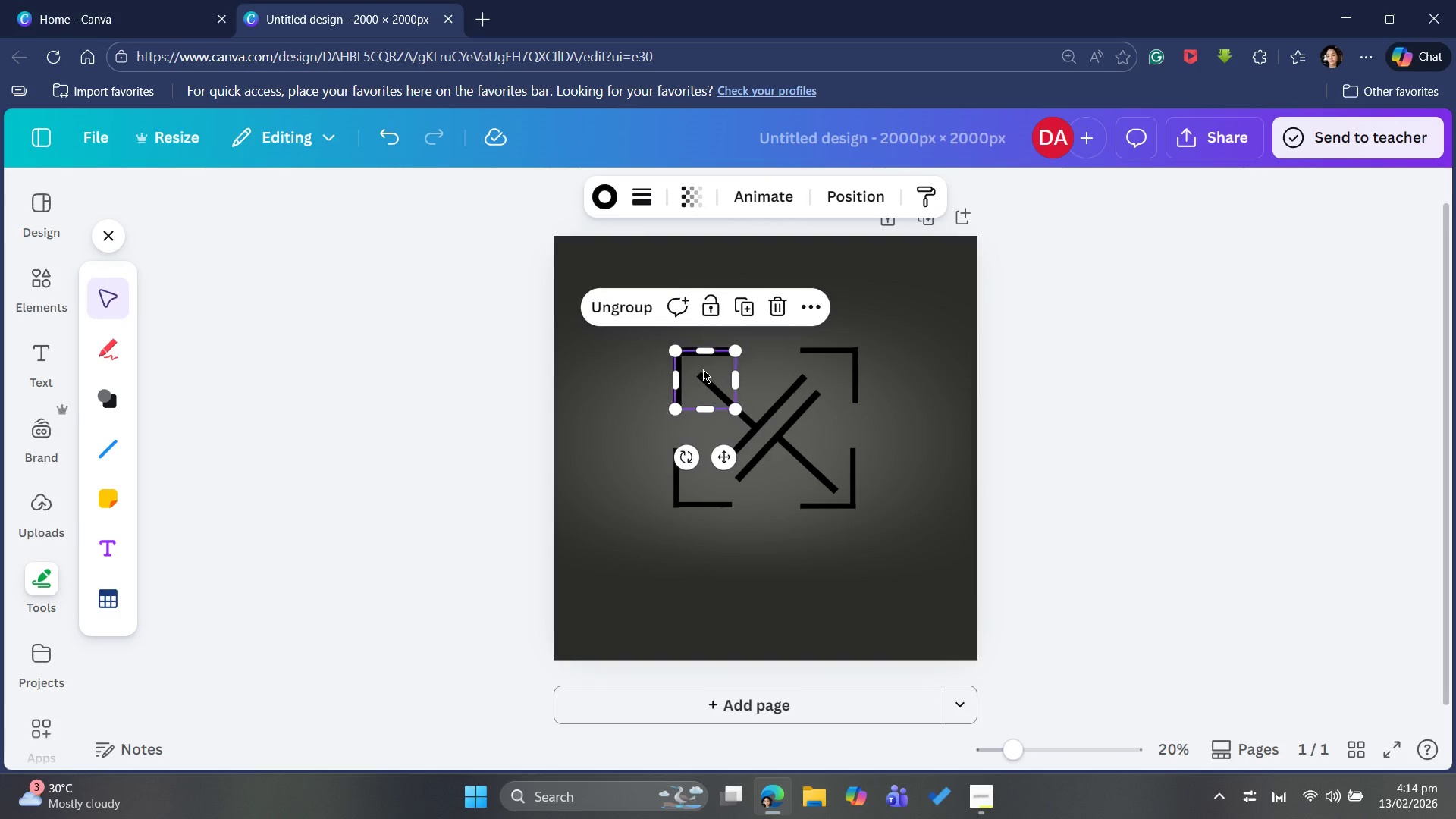 
key(Control+V)
 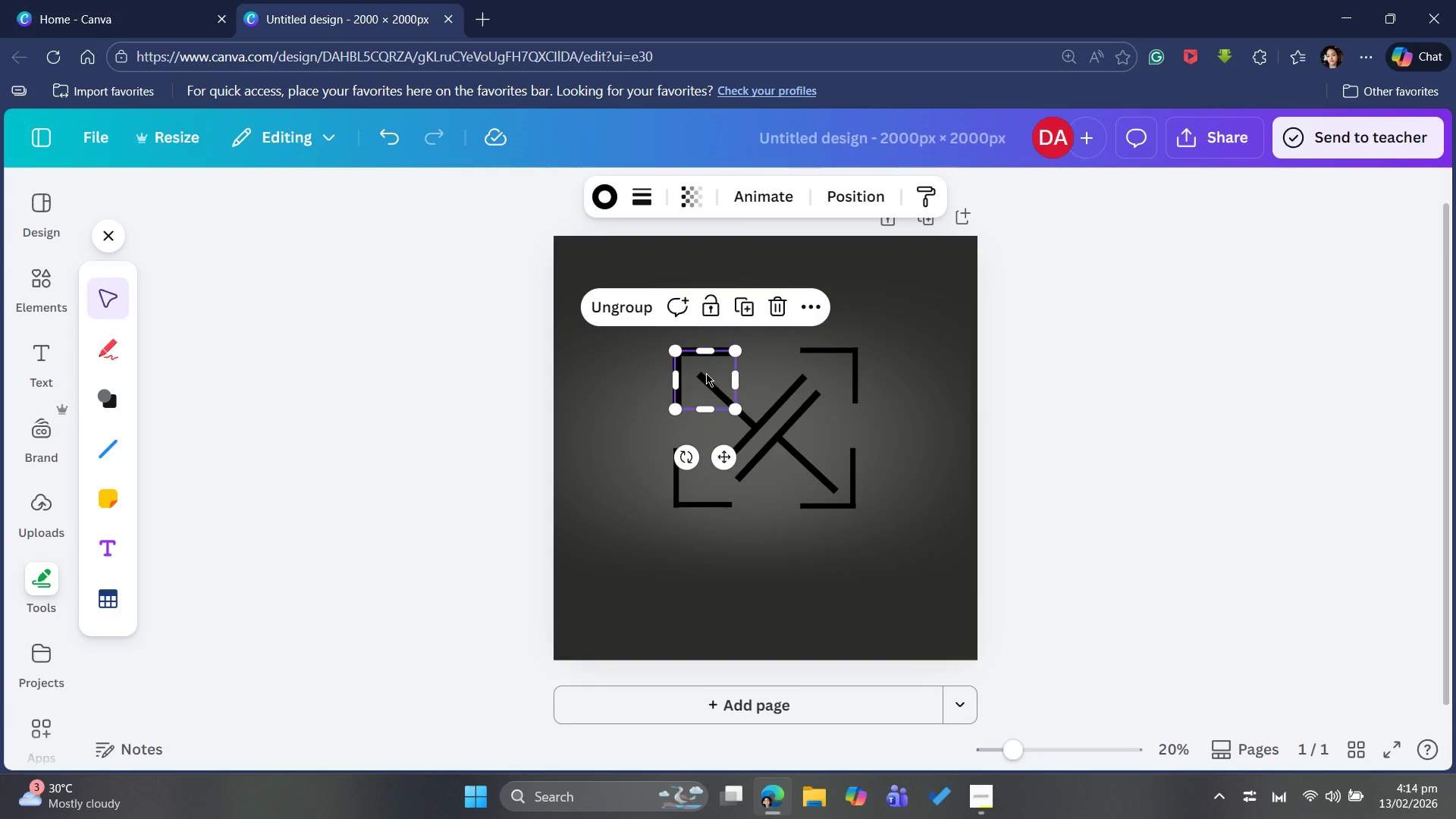 
left_click_drag(start_coordinate=[706, 373], to_coordinate=[767, 410])
 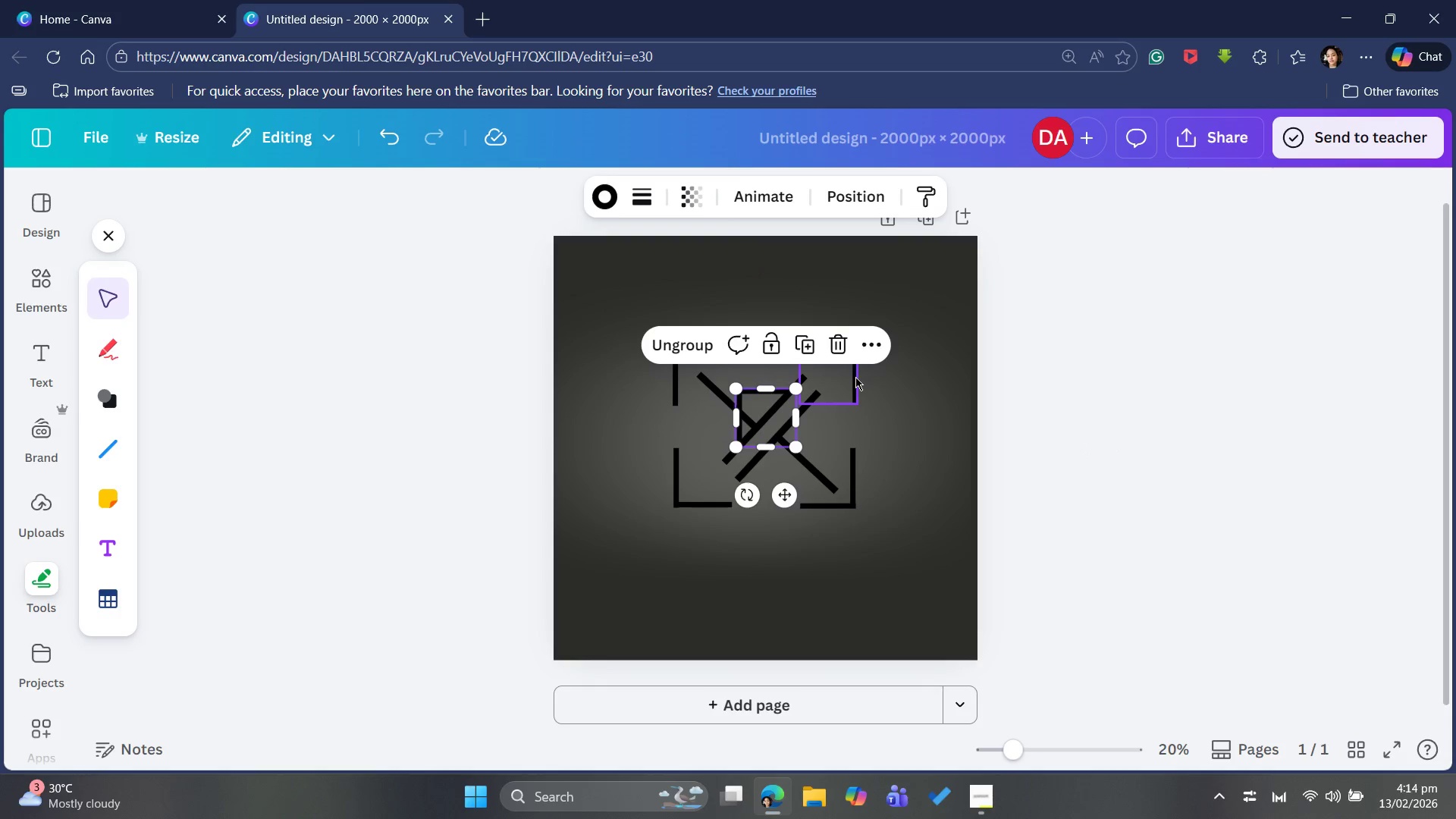 
left_click([855, 376])
 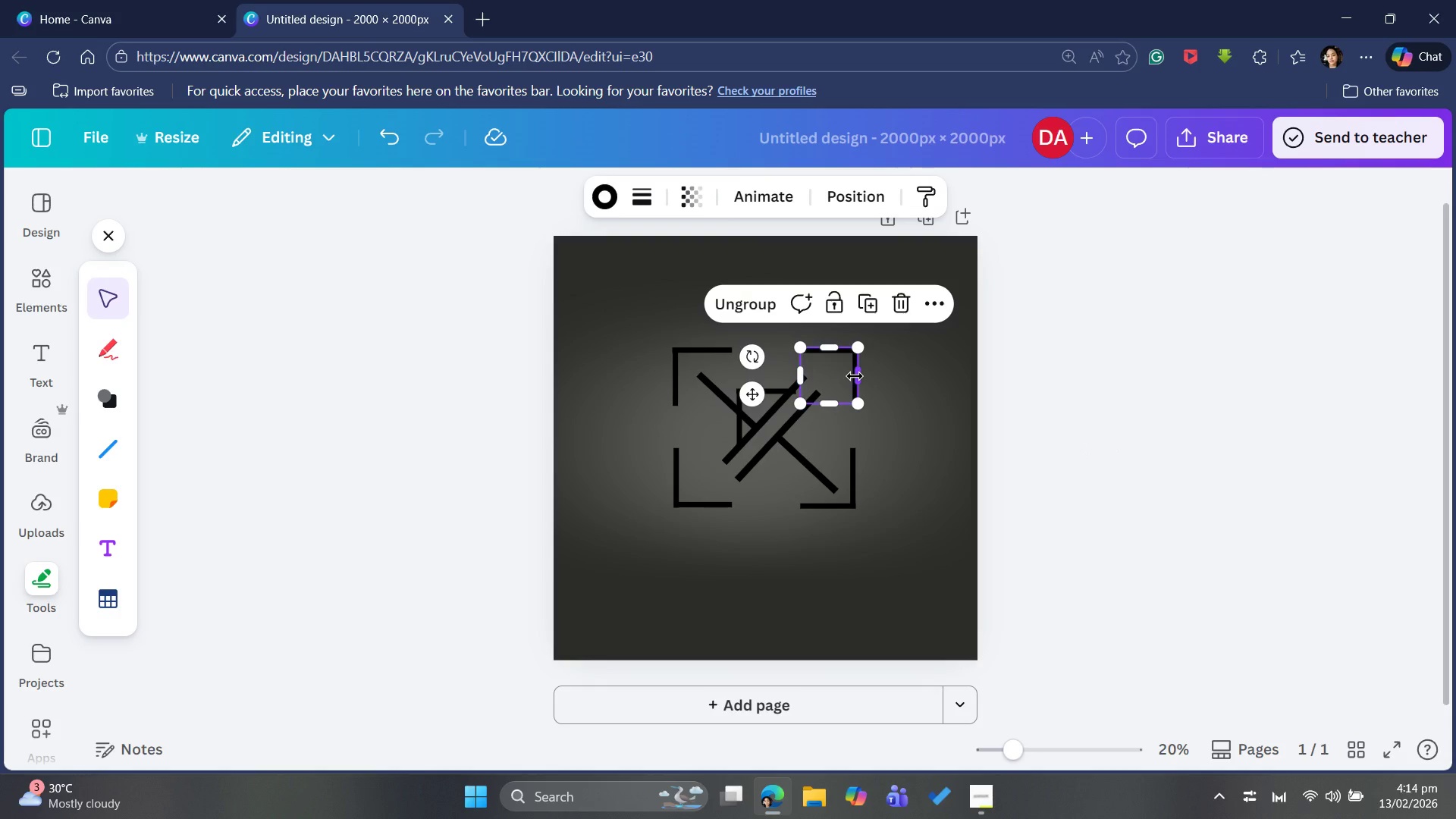 
key(Backspace)
 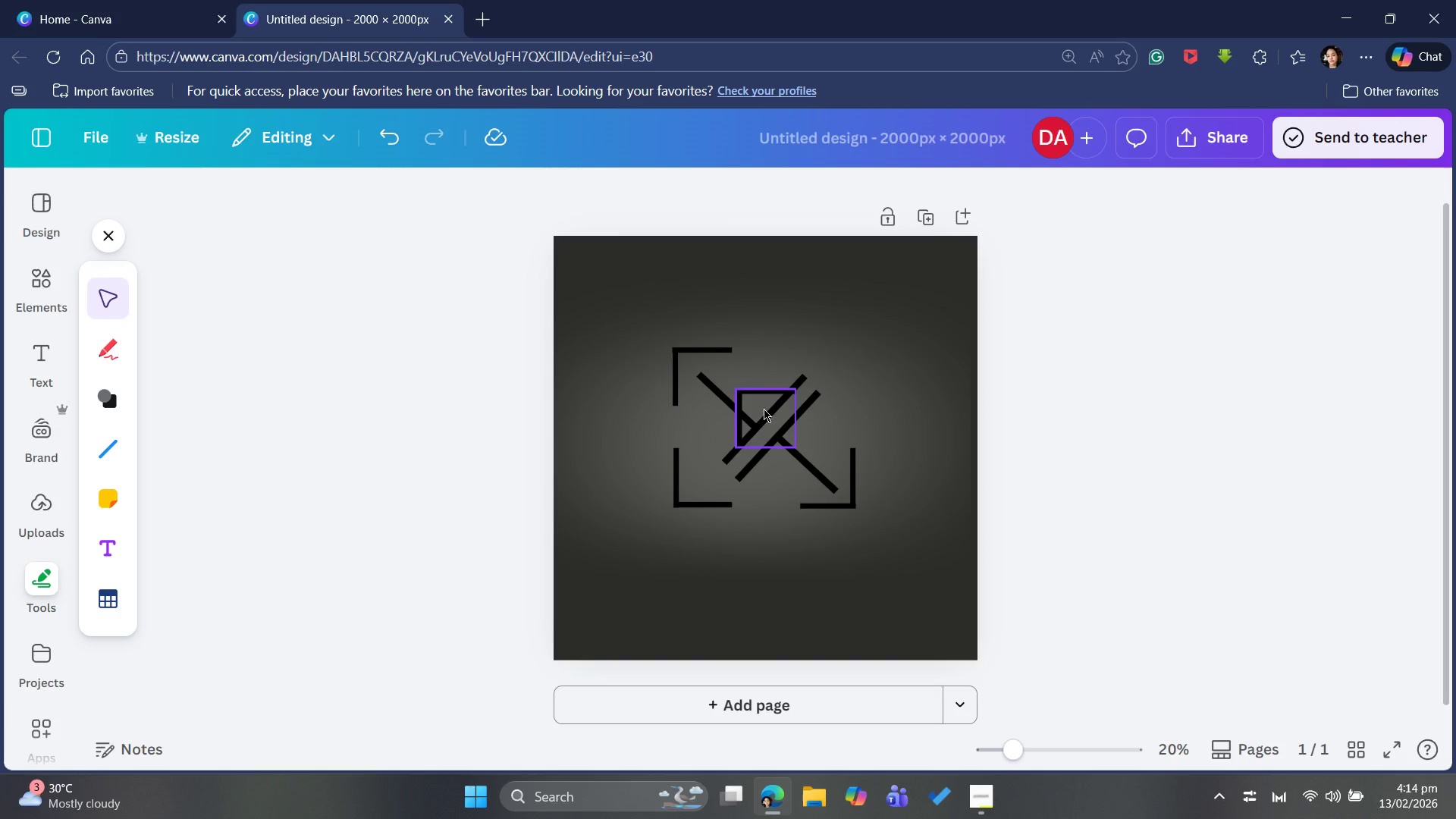 
left_click_drag(start_coordinate=[764, 409], to_coordinate=[859, 353])
 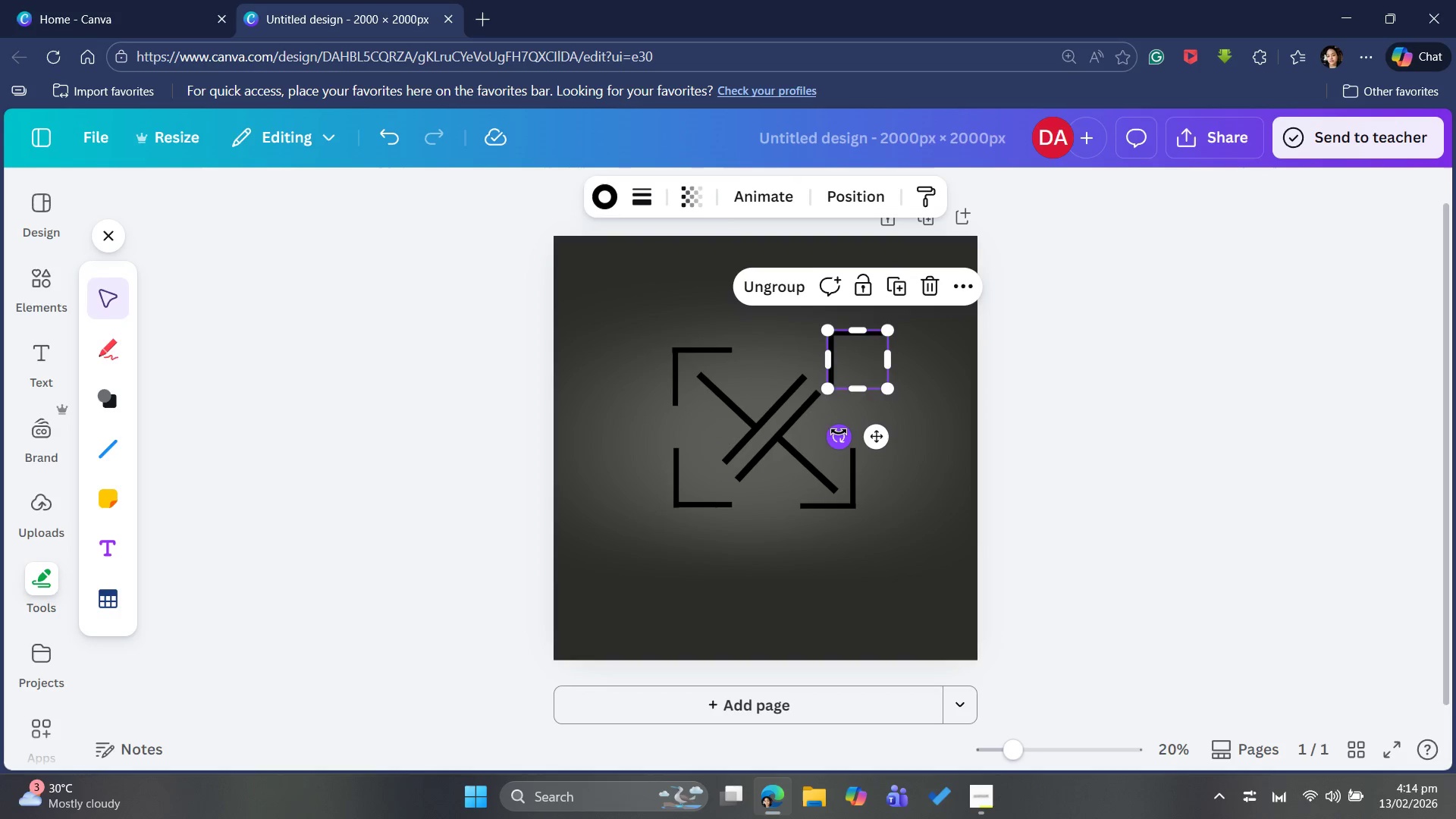 
left_click_drag(start_coordinate=[836, 430], to_coordinate=[717, 339])
 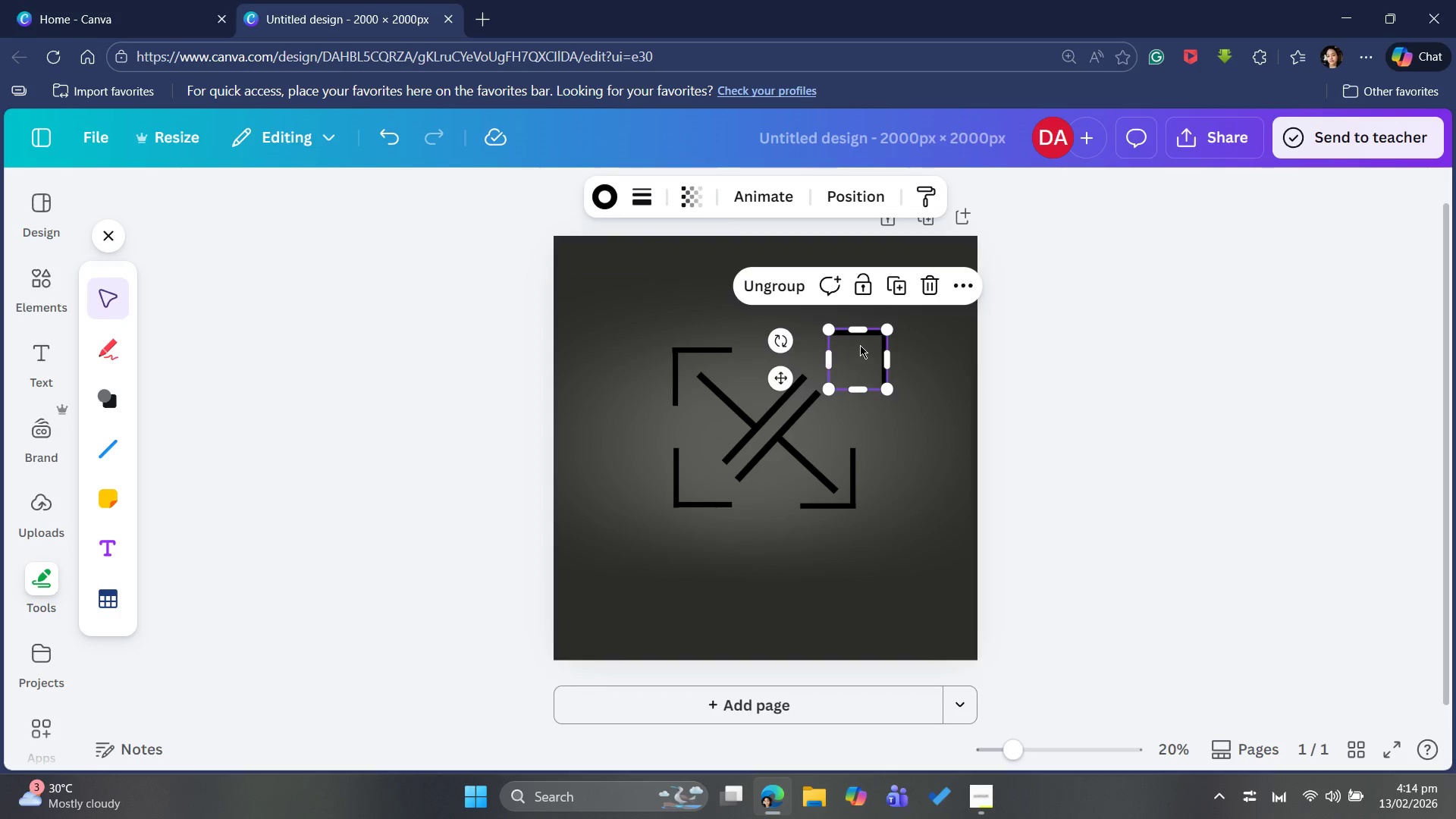 
left_click_drag(start_coordinate=[860, 345], to_coordinate=[830, 366])
 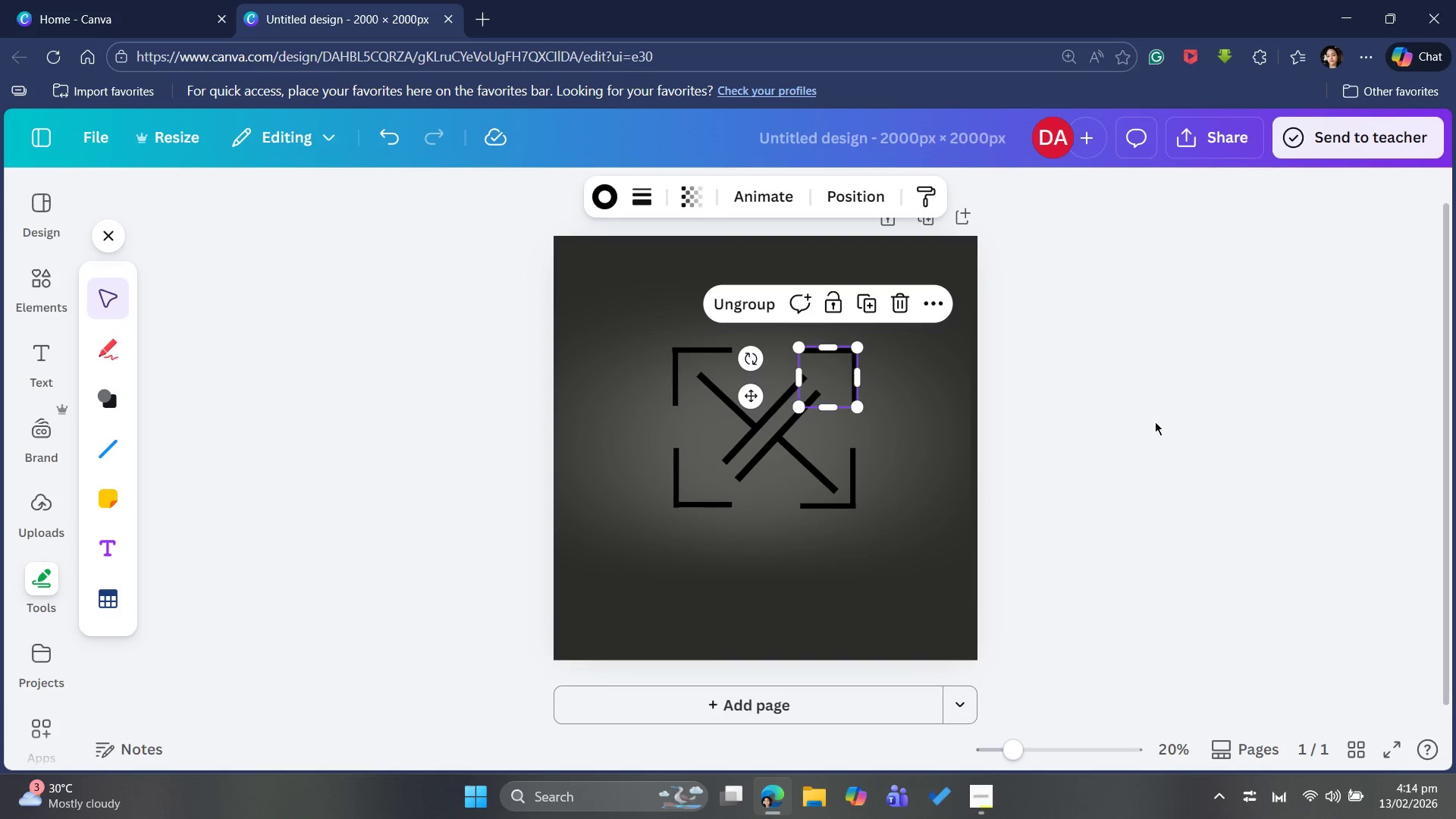 
left_click([1155, 423])
 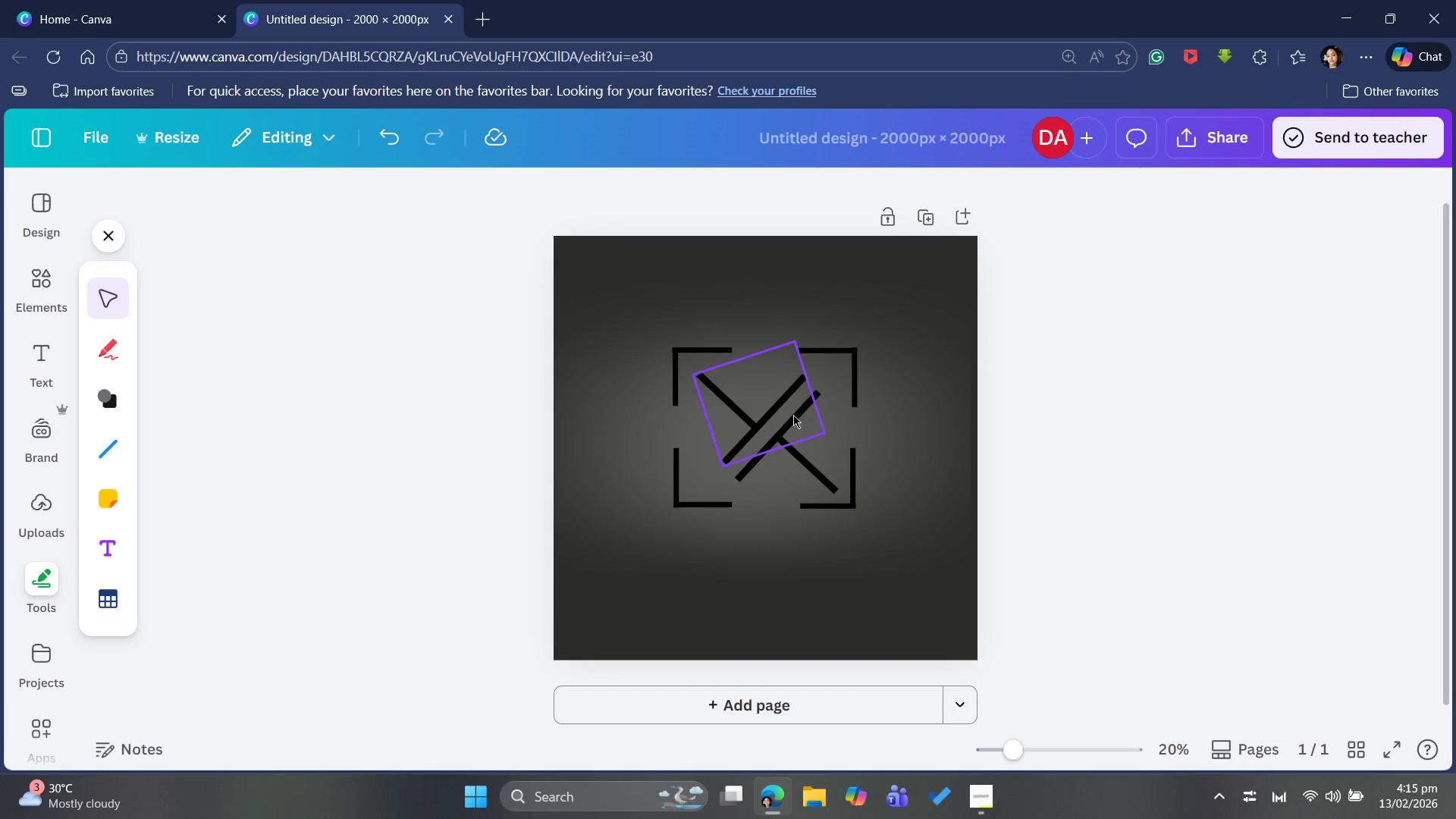 
wait(7.89)
 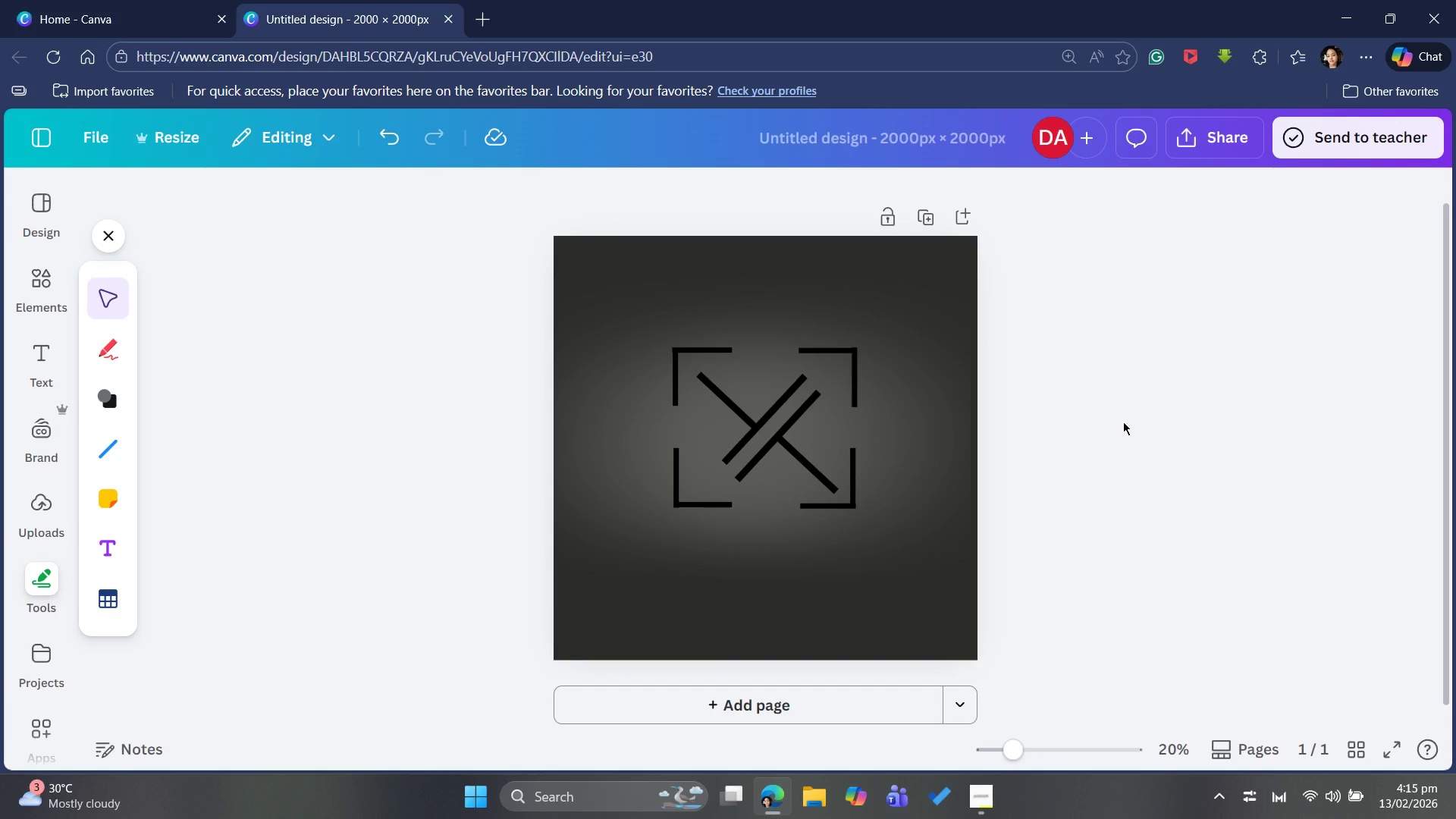 
left_click([650, 197])
 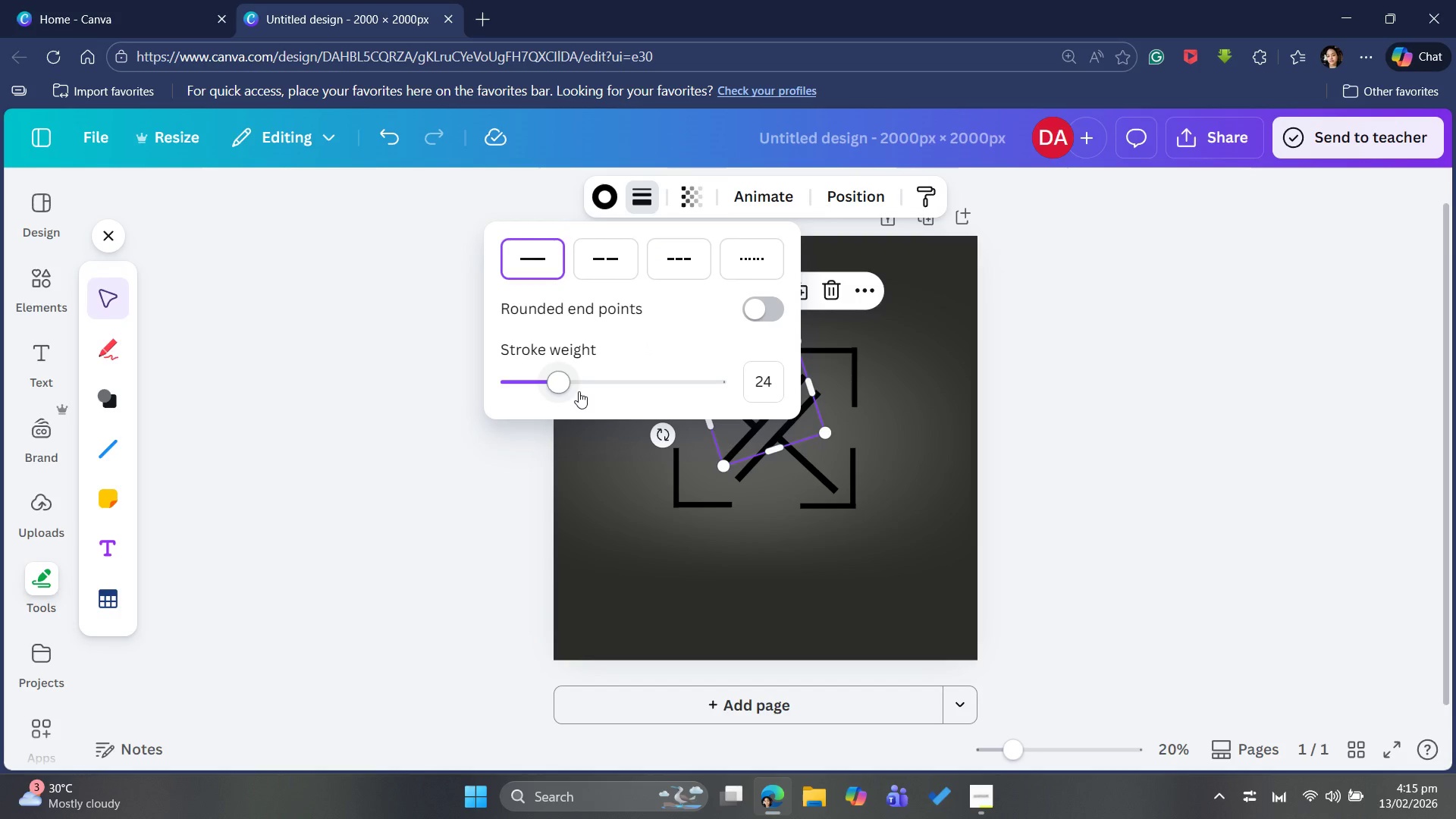 
left_click([574, 375])
 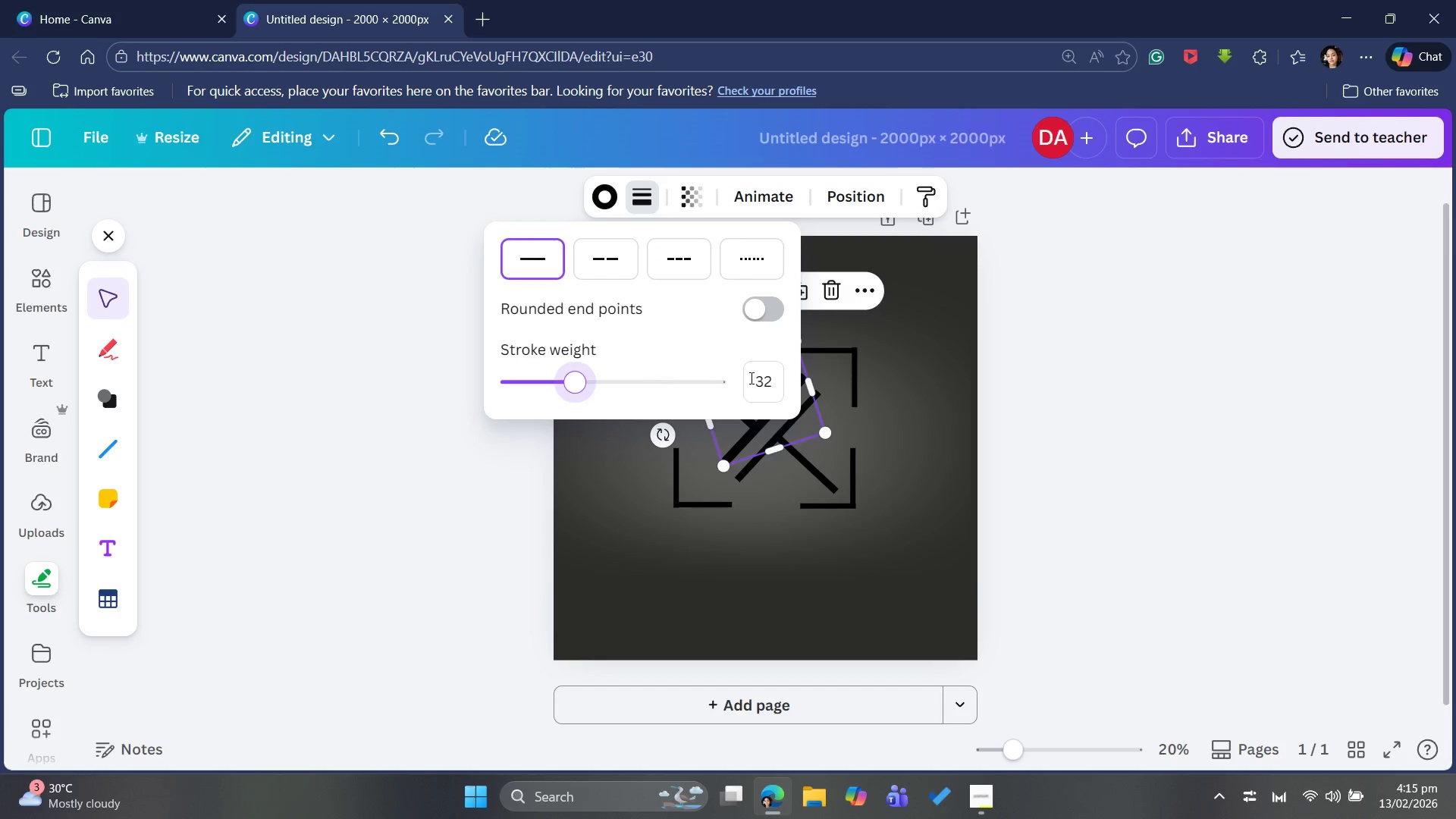 
left_click([1015, 416])
 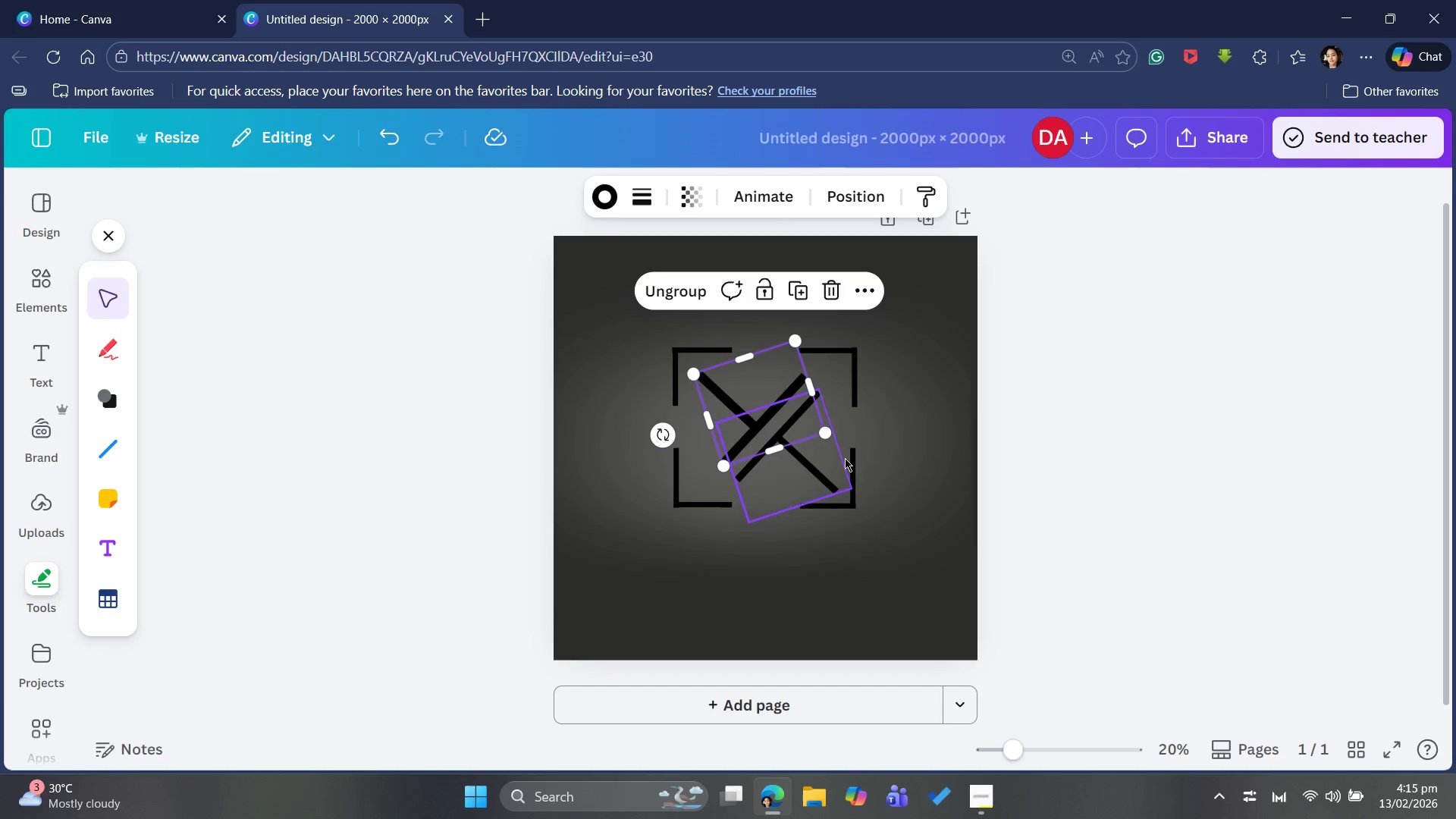 
left_click([845, 458])
 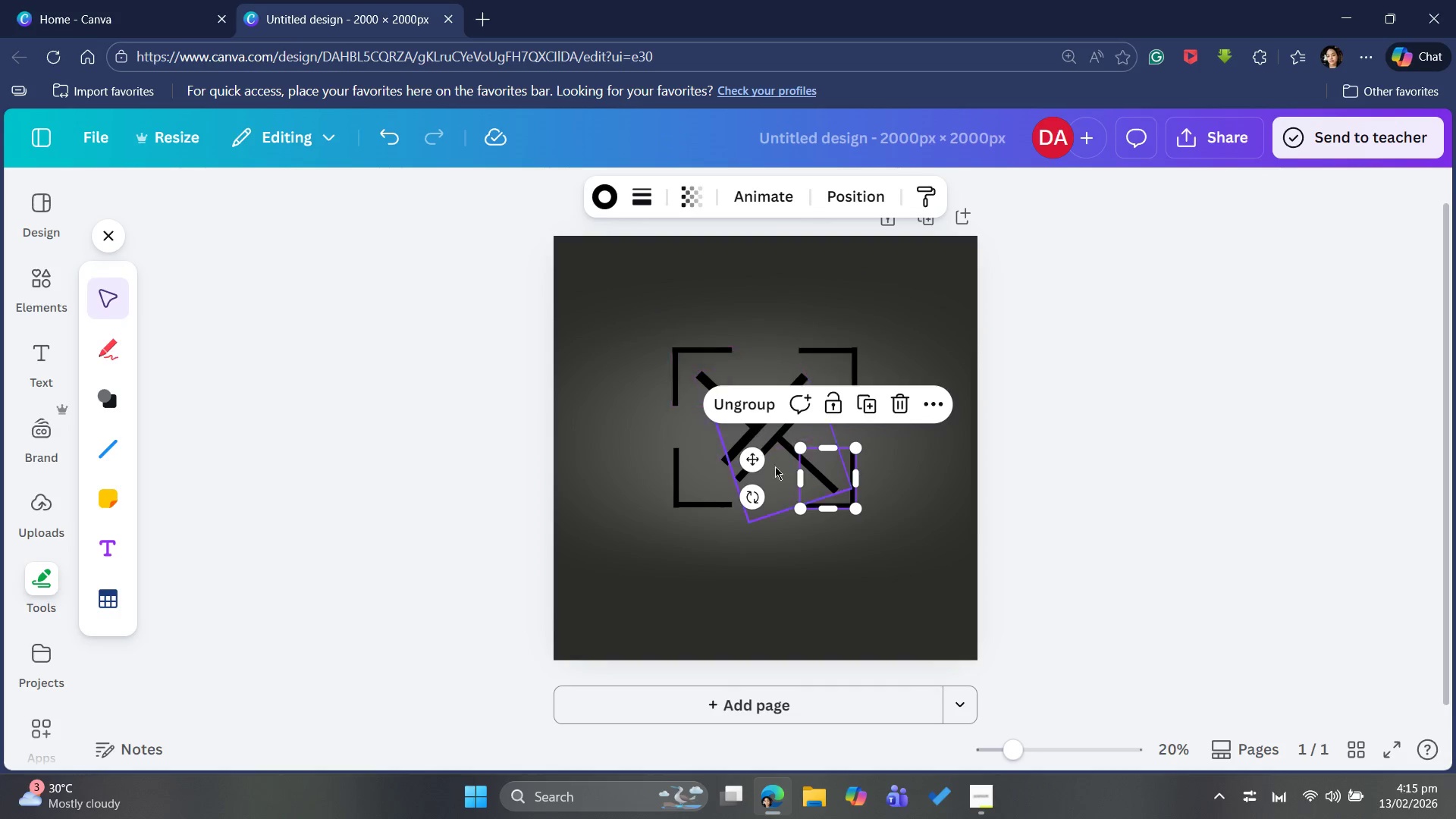 
left_click([782, 469])
 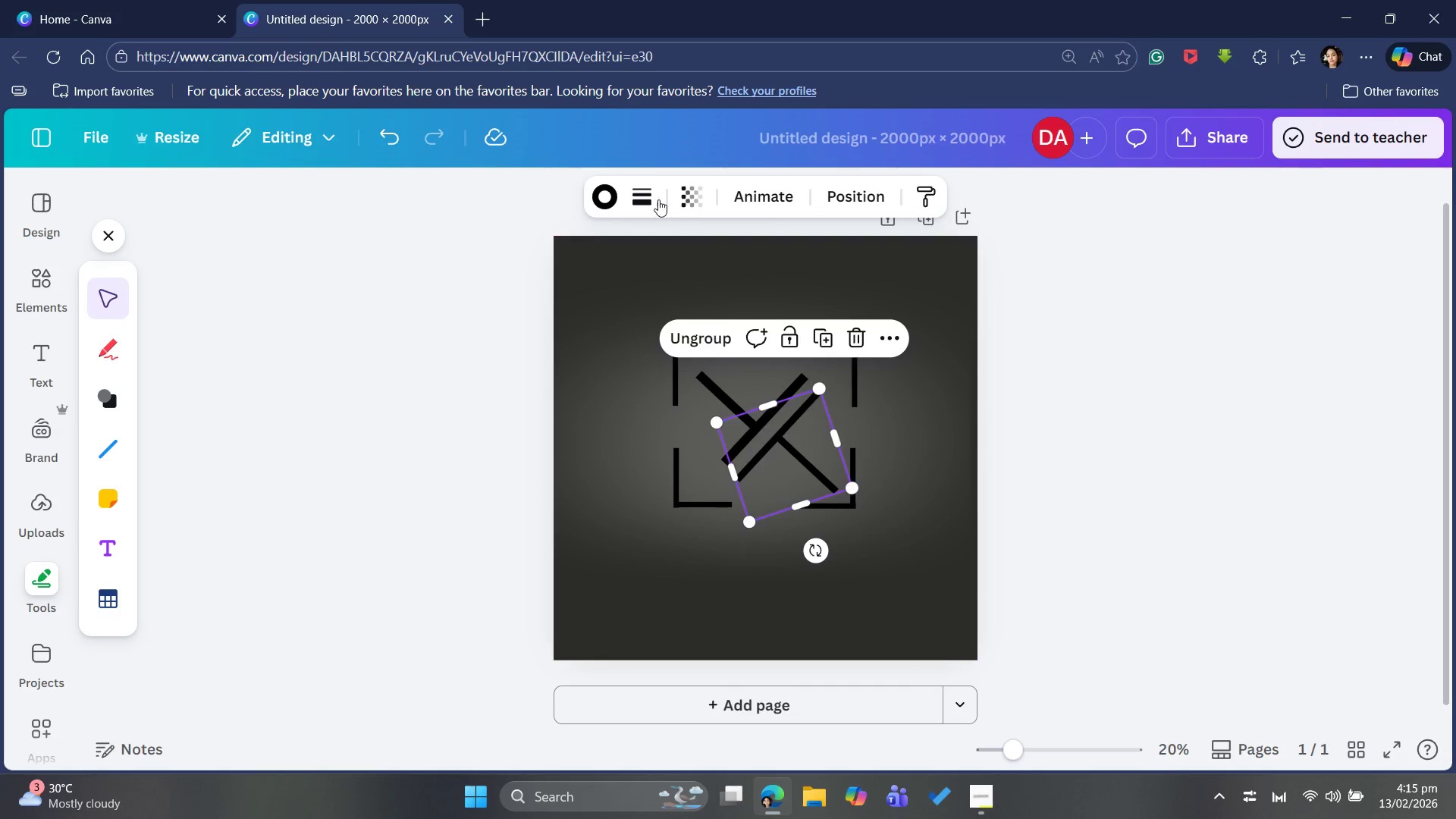 
left_click([650, 197])
 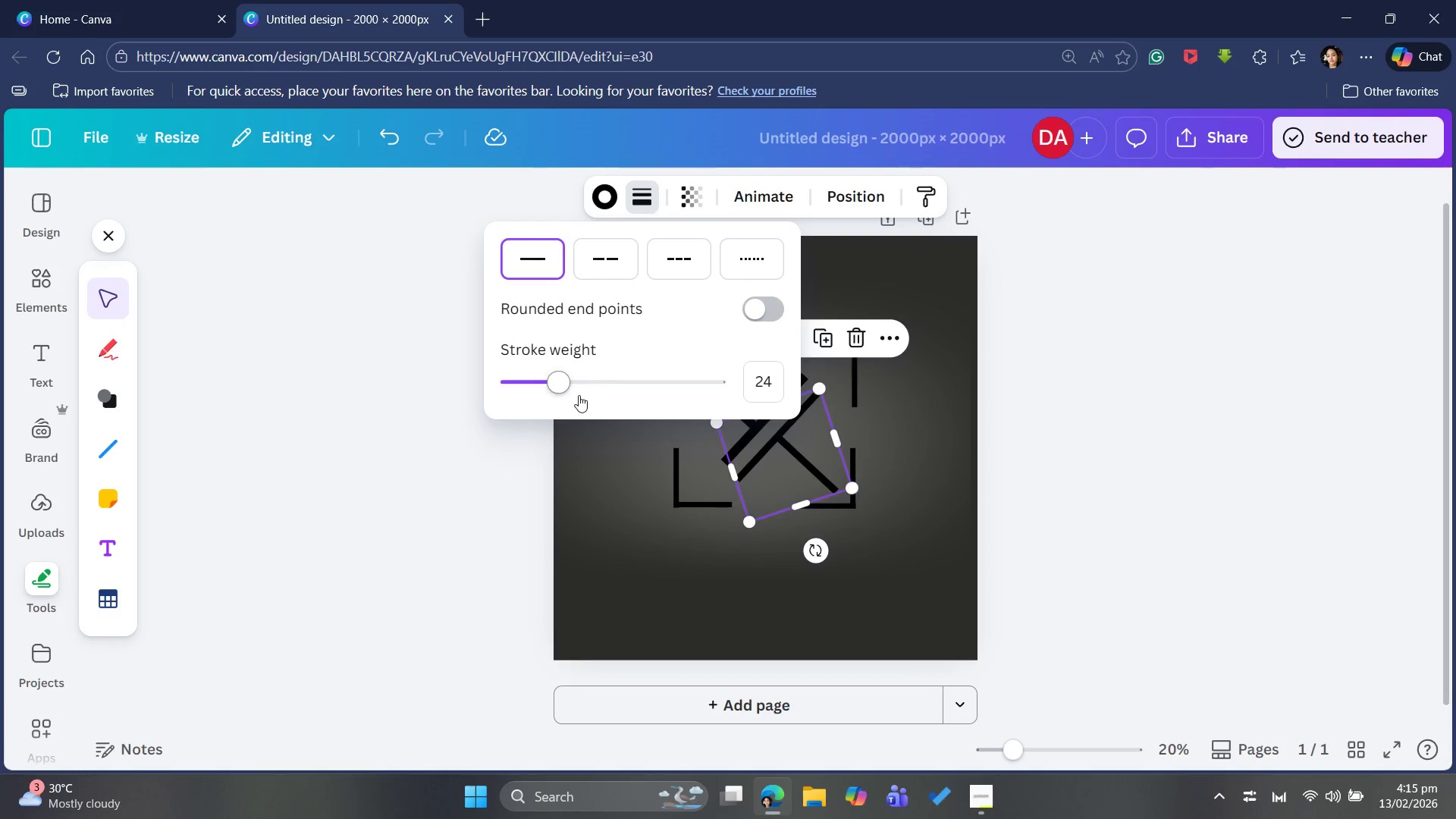 
left_click([577, 400])
 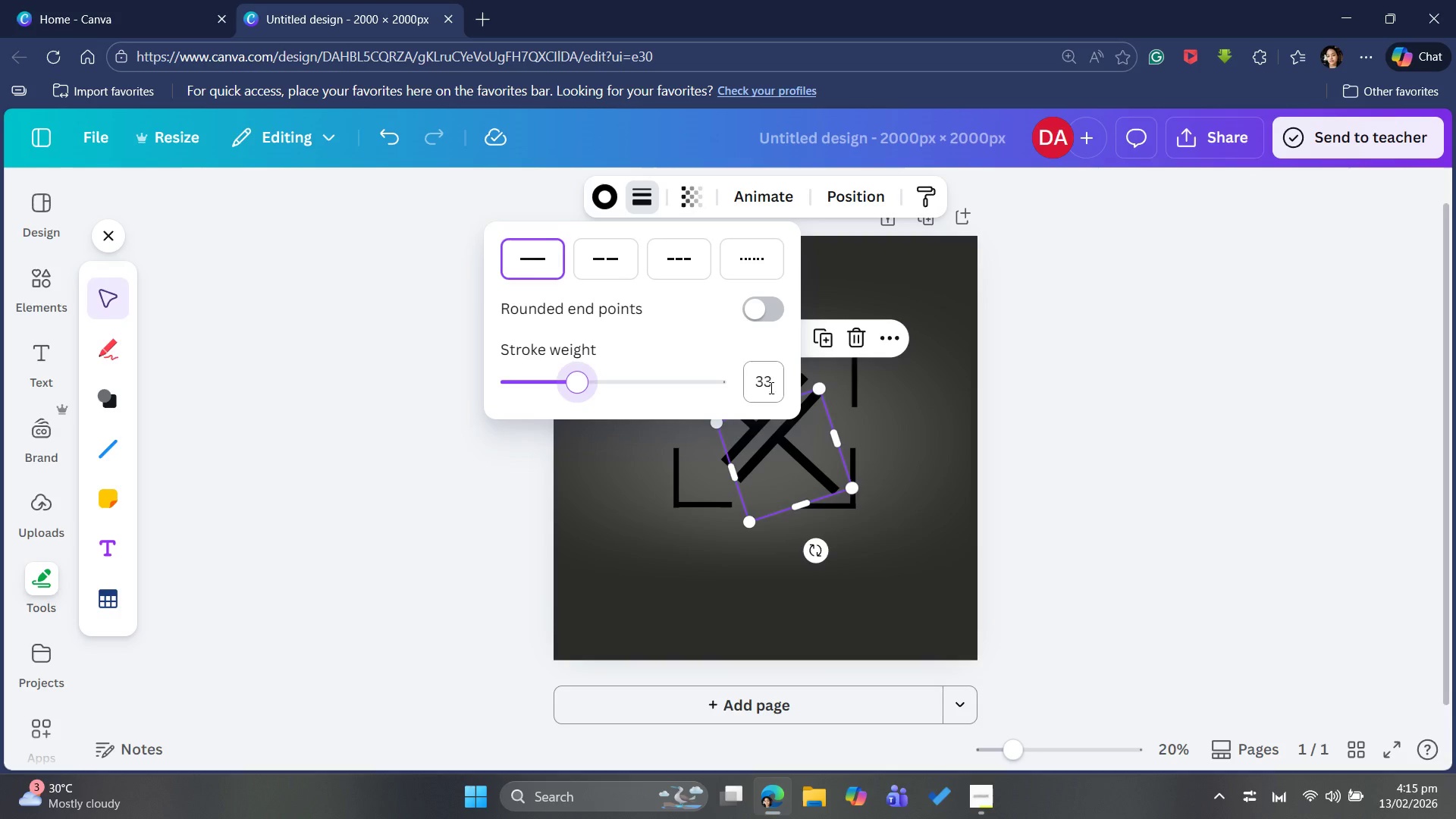 
left_click([771, 377])
 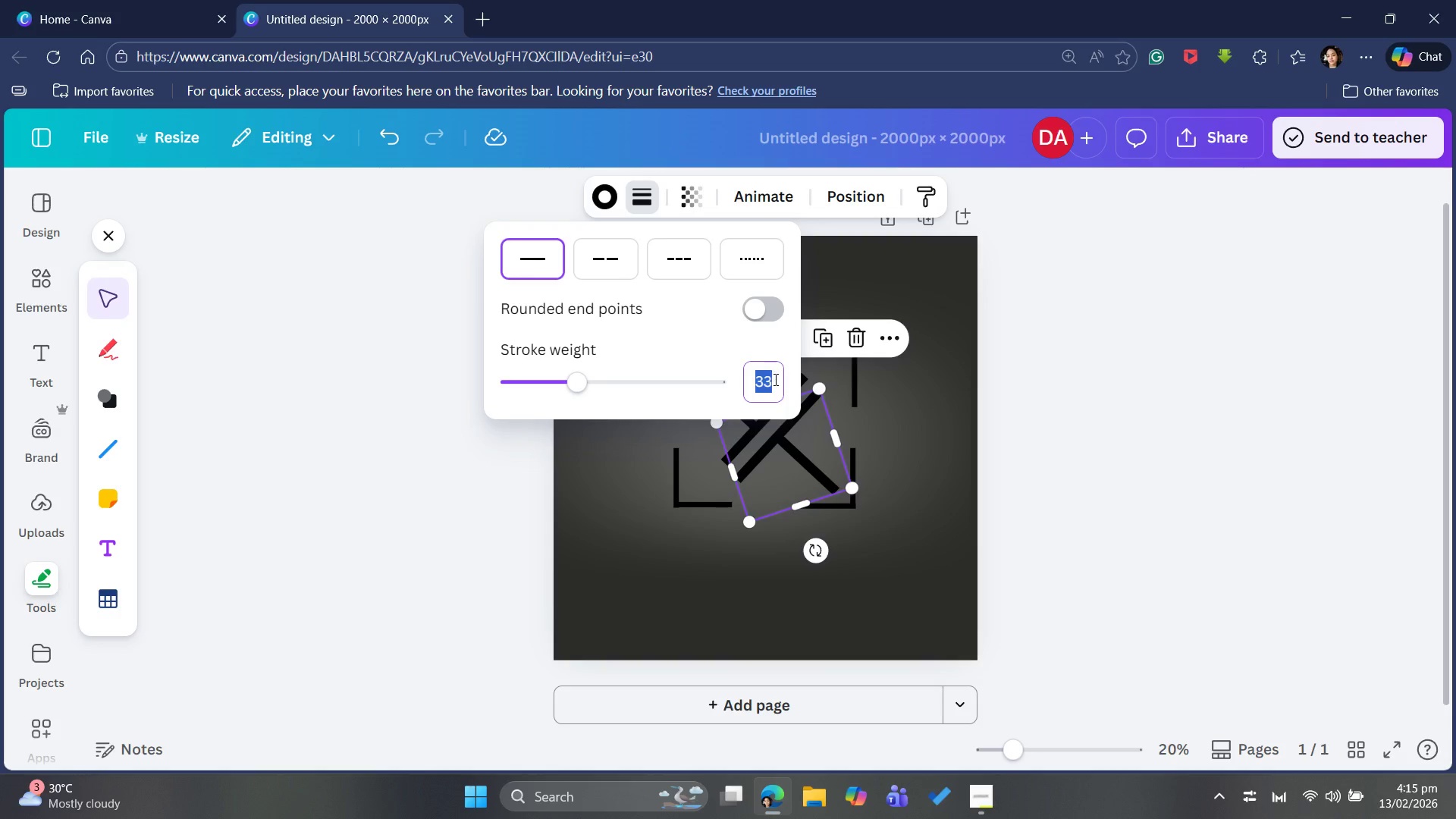 
type(32)
 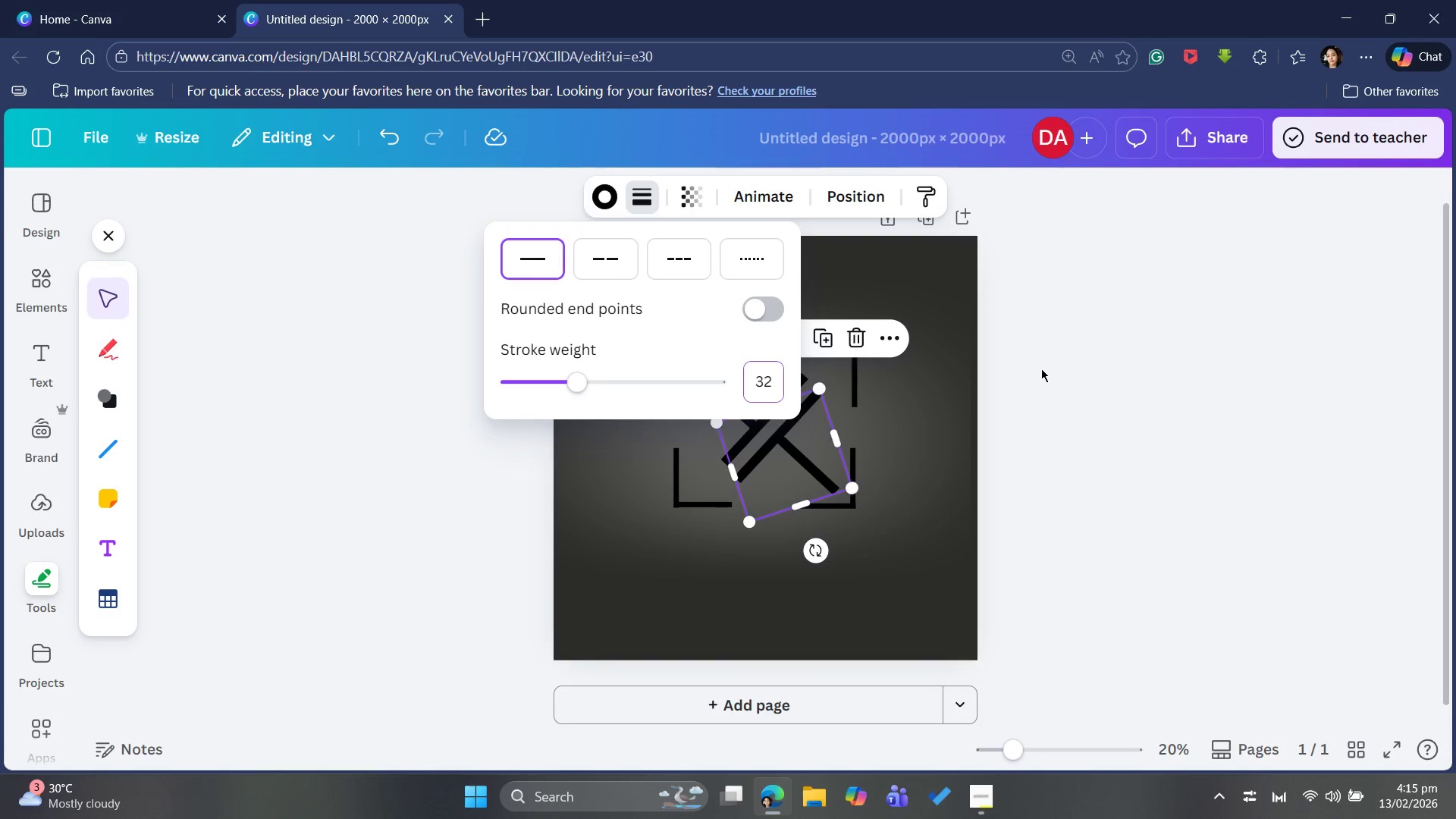 
left_click([1045, 371])
 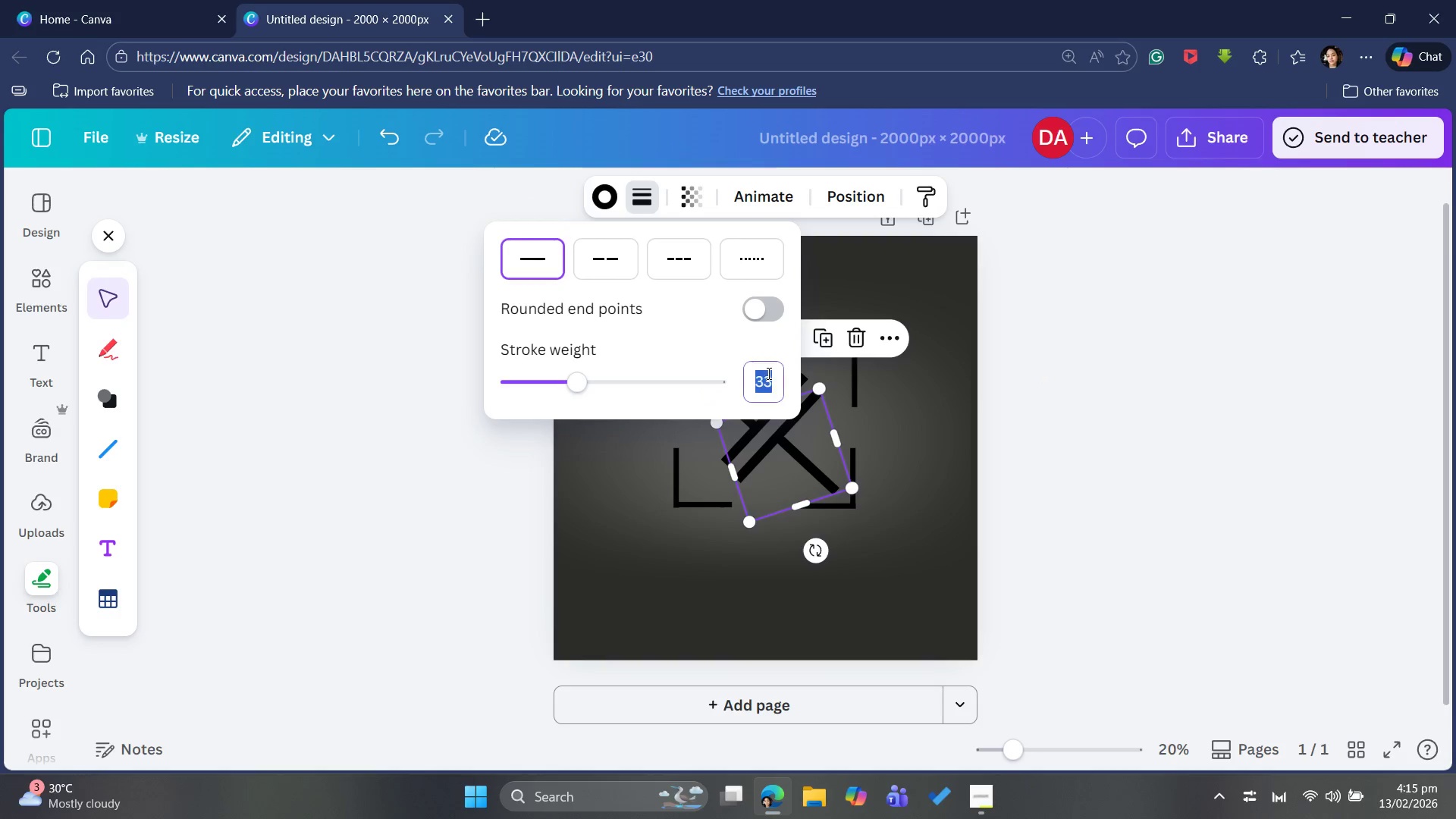 
type(32)
 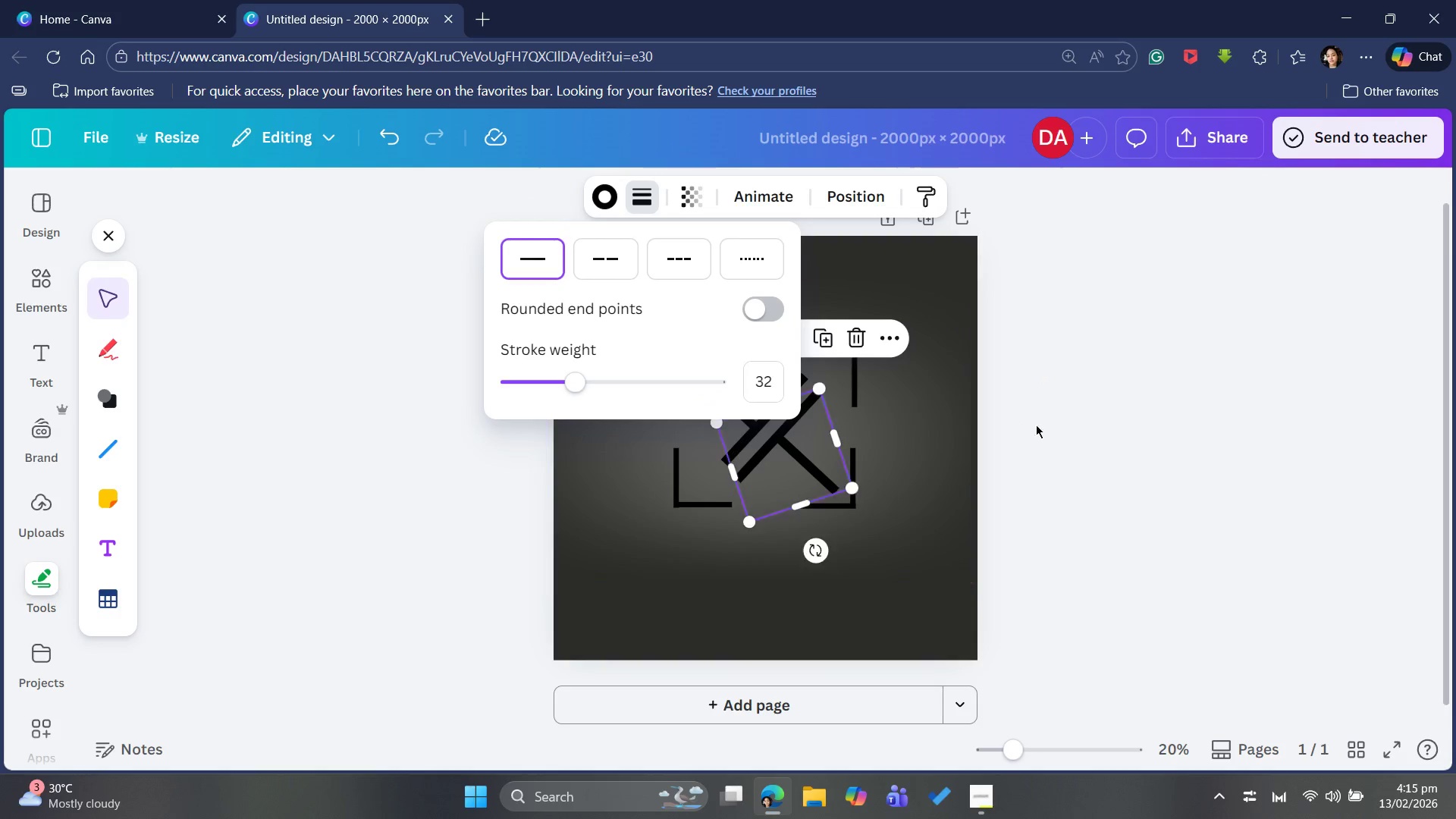 
left_click([1055, 426])
 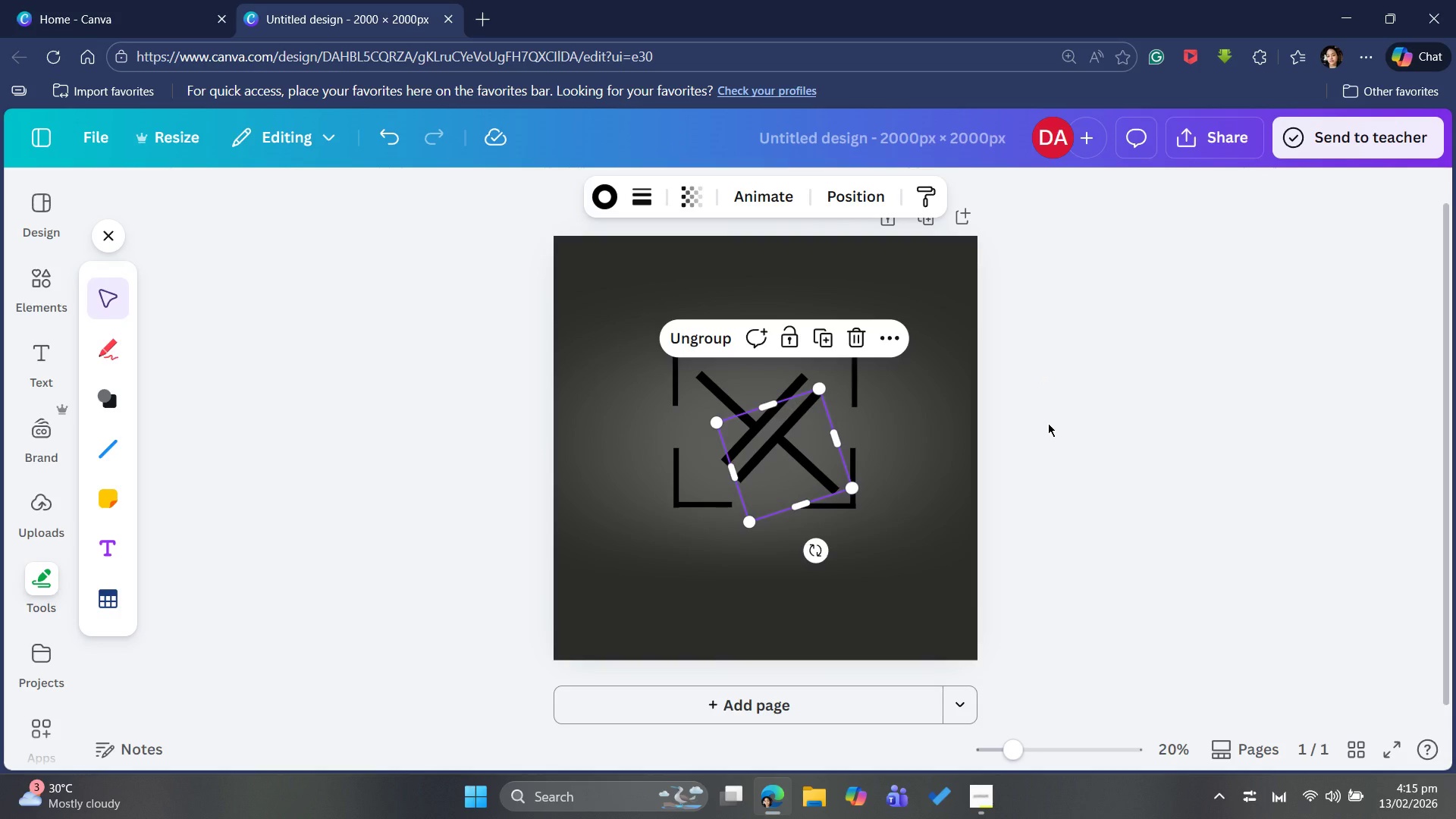 
left_click([1048, 423])
 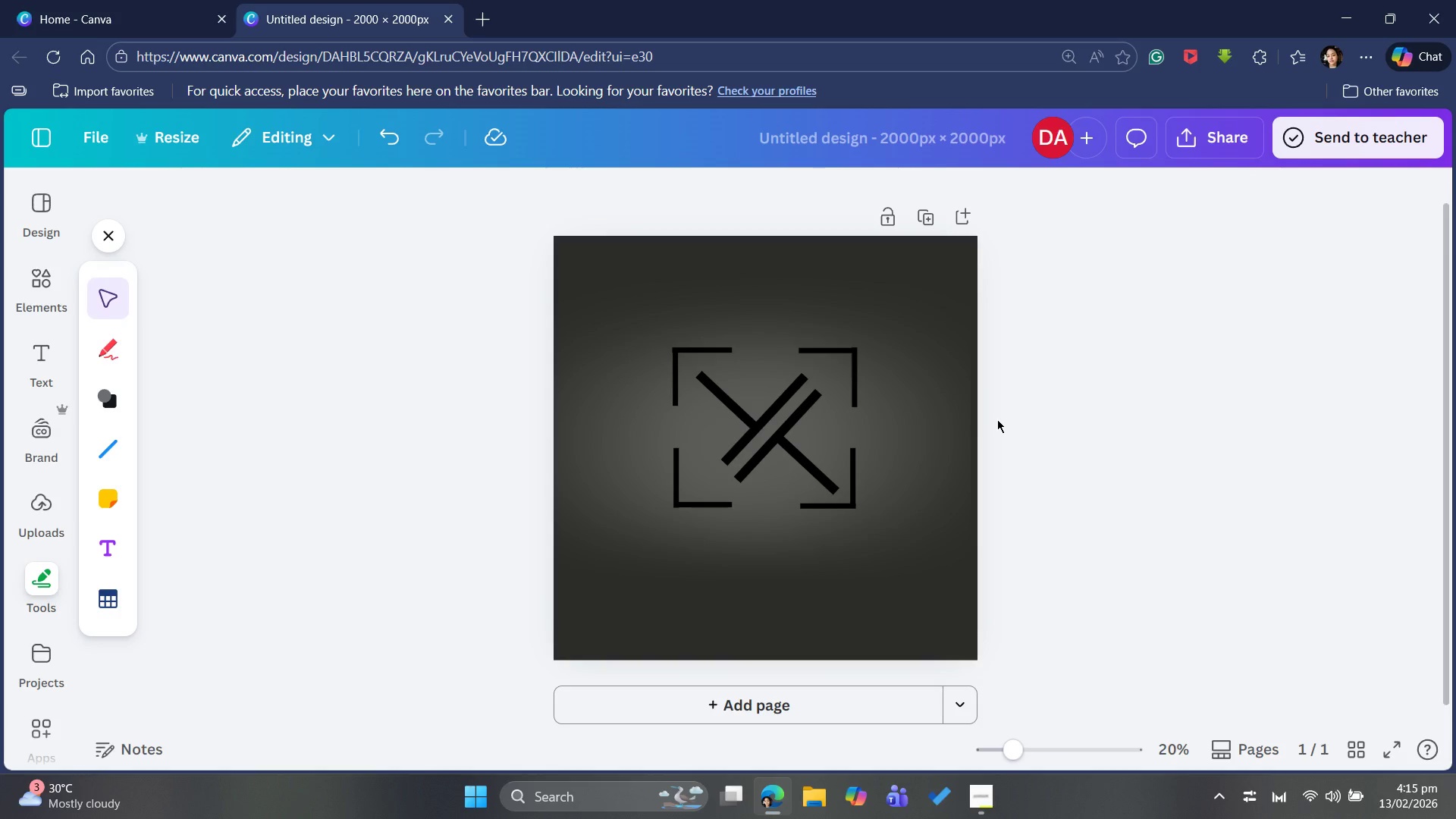 
wait(10.38)
 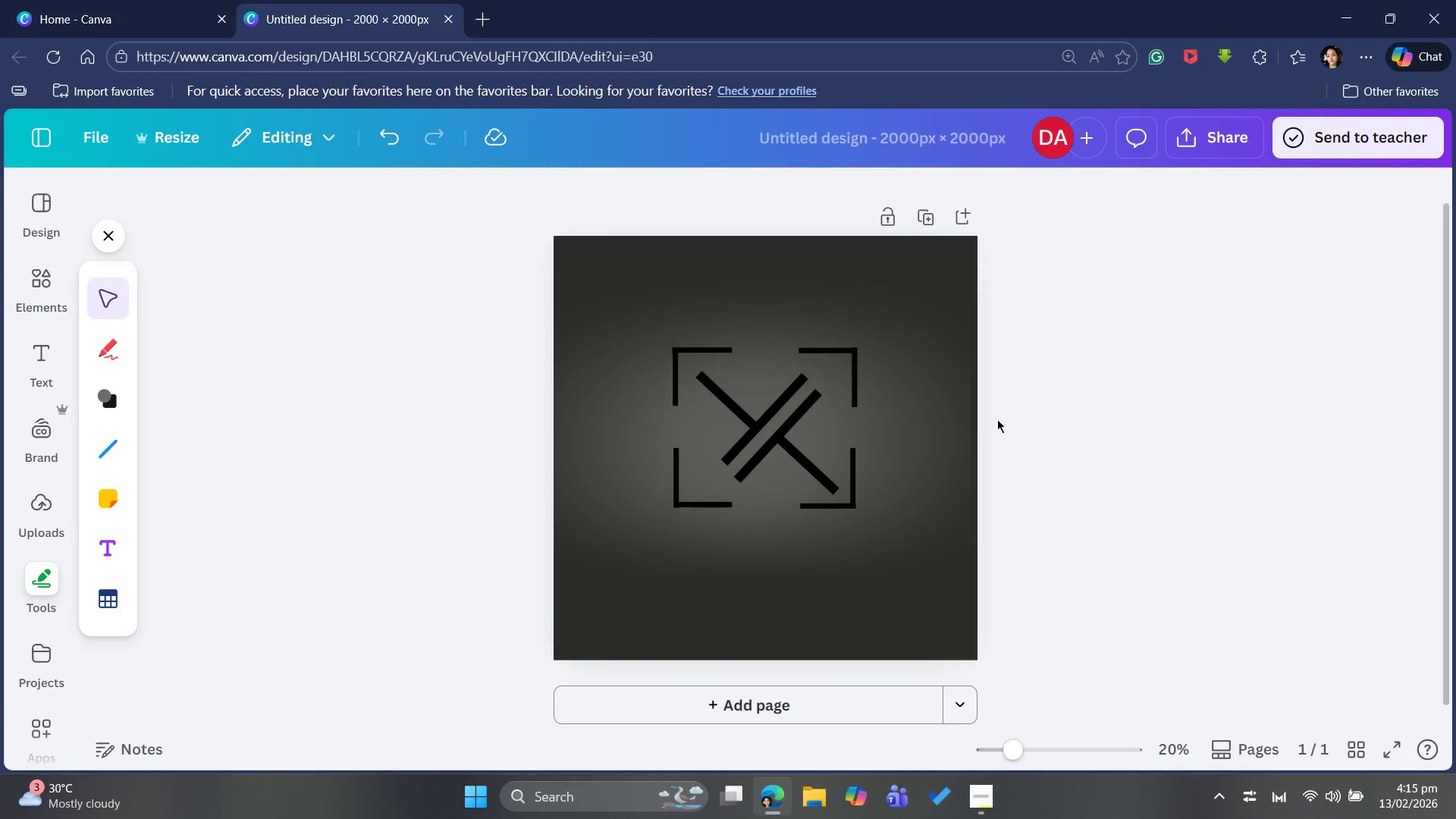 
left_click([745, 400])
 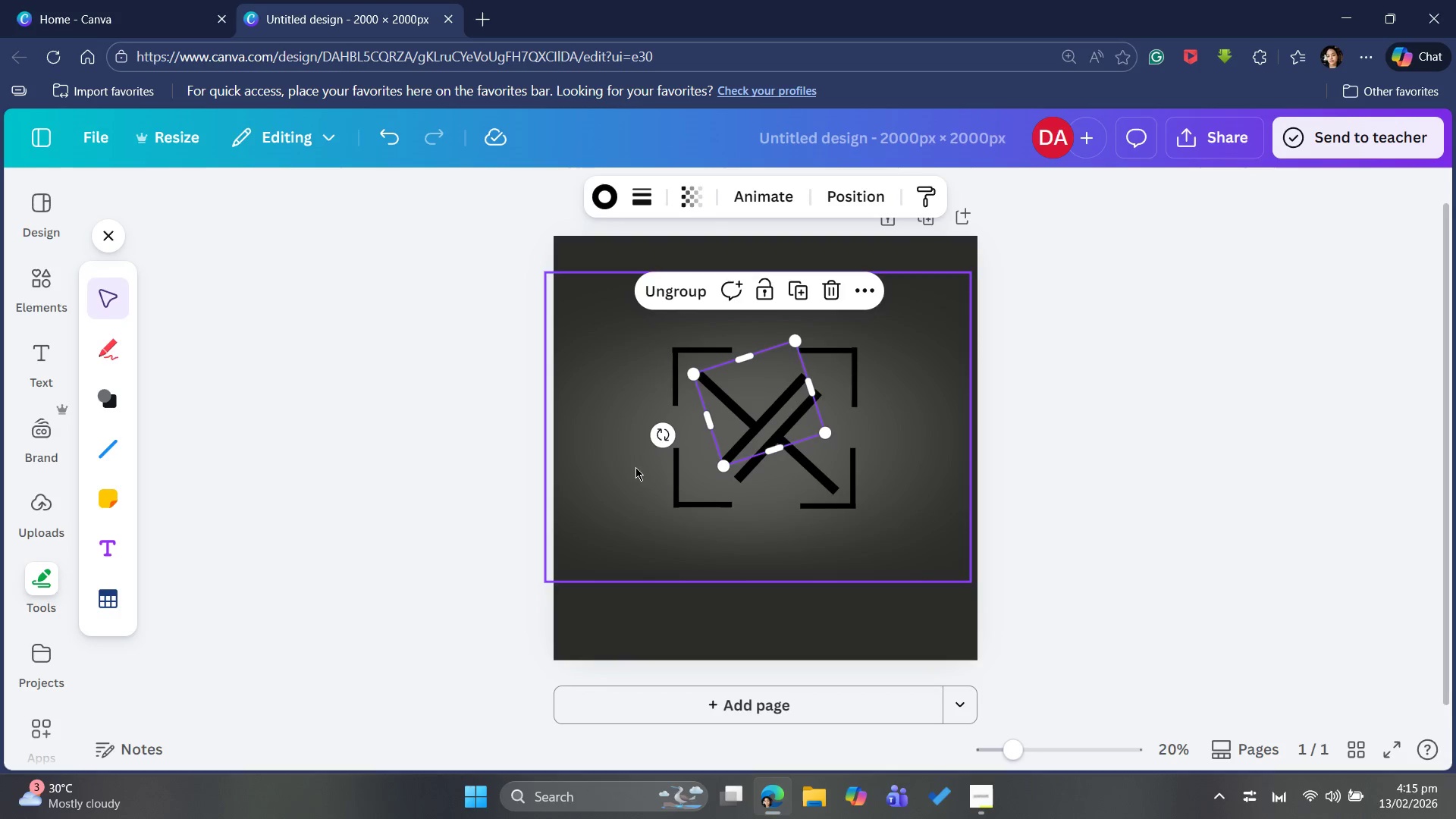 
left_click_drag(start_coordinate=[663, 428], to_coordinate=[662, 434])
 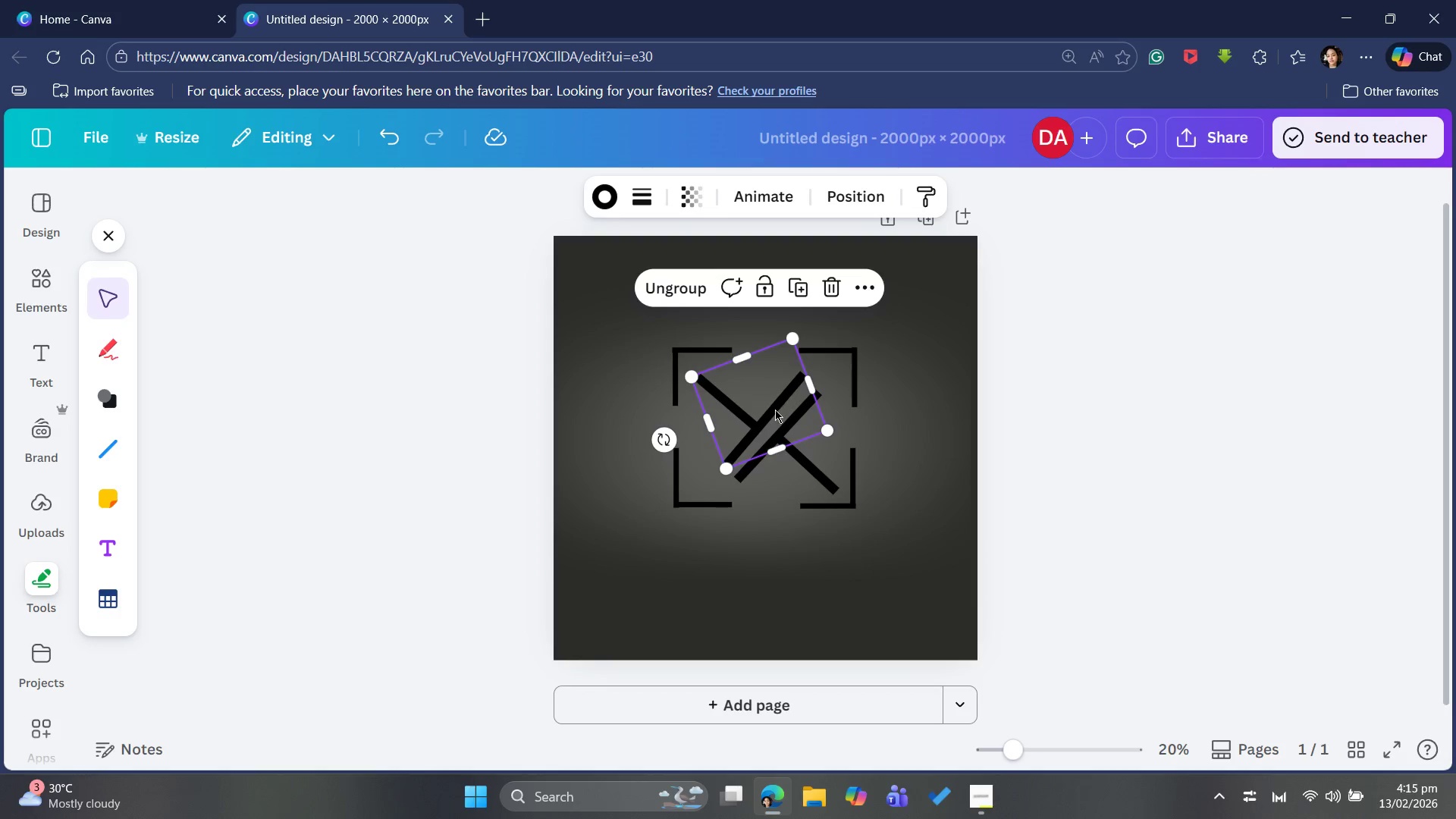 
left_click_drag(start_coordinate=[775, 410], to_coordinate=[774, 405])
 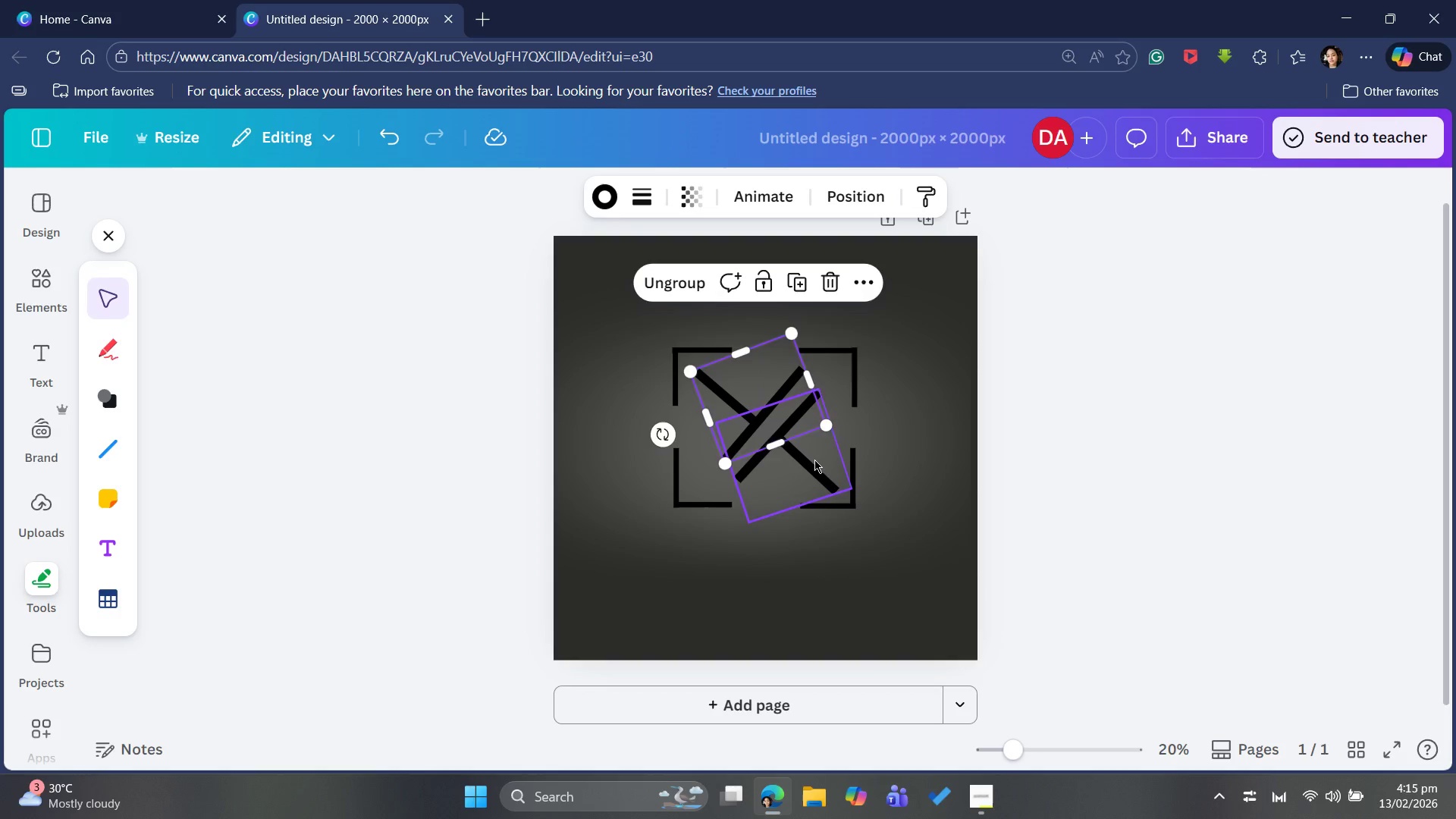 
left_click([814, 460])
 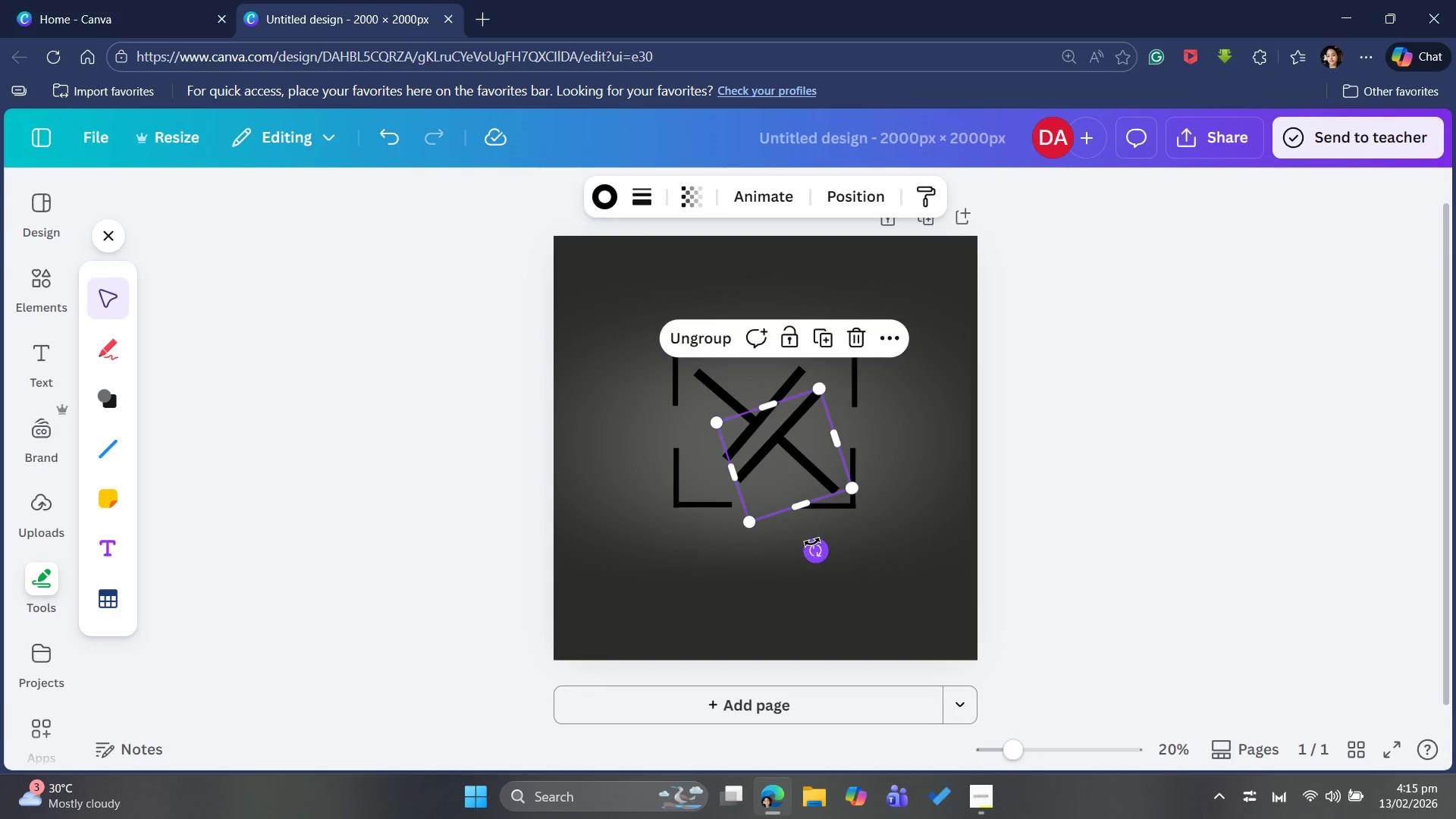 
left_click_drag(start_coordinate=[814, 548], to_coordinate=[818, 547])
 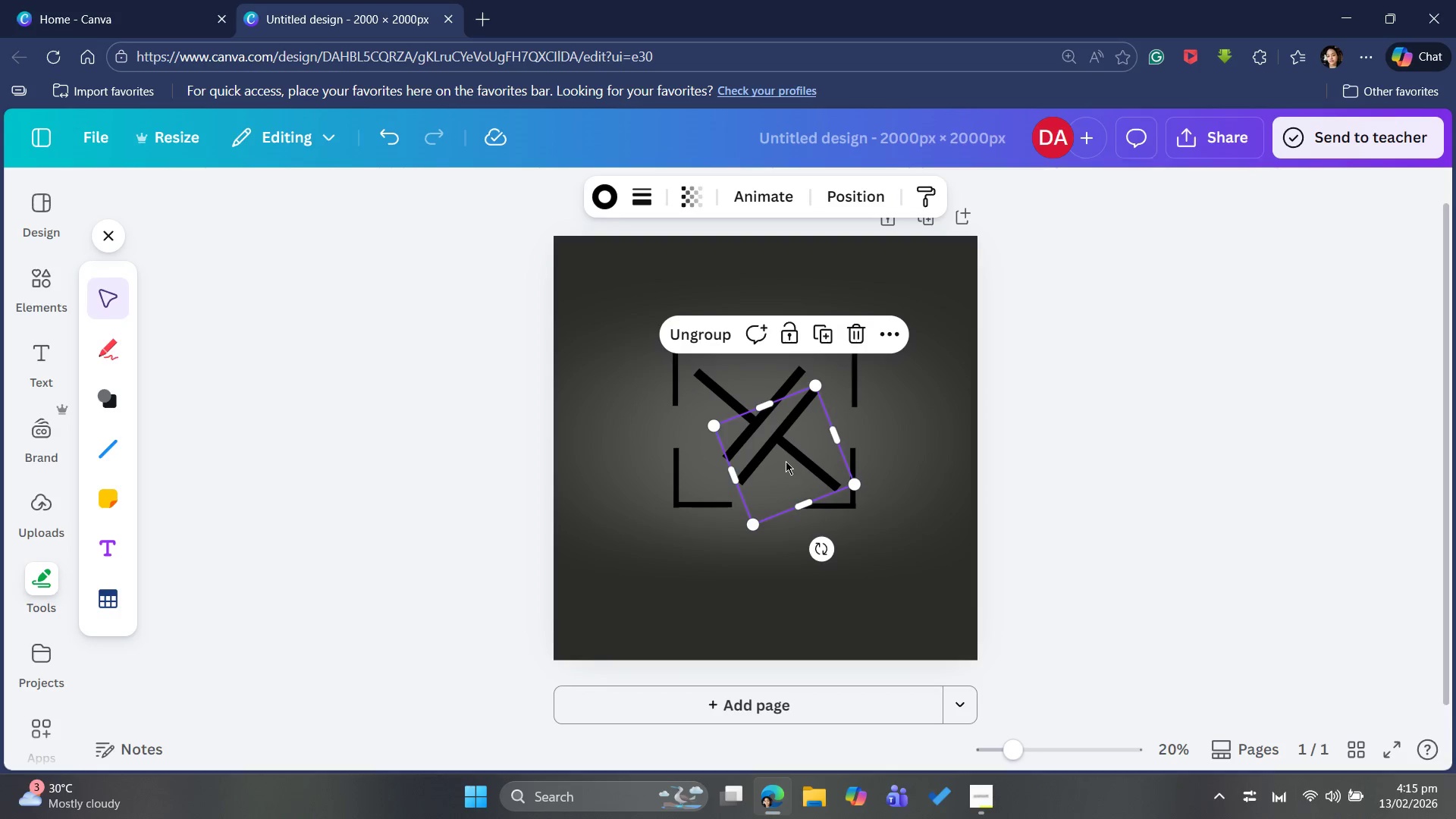 
left_click_drag(start_coordinate=[786, 461], to_coordinate=[786, 455])
 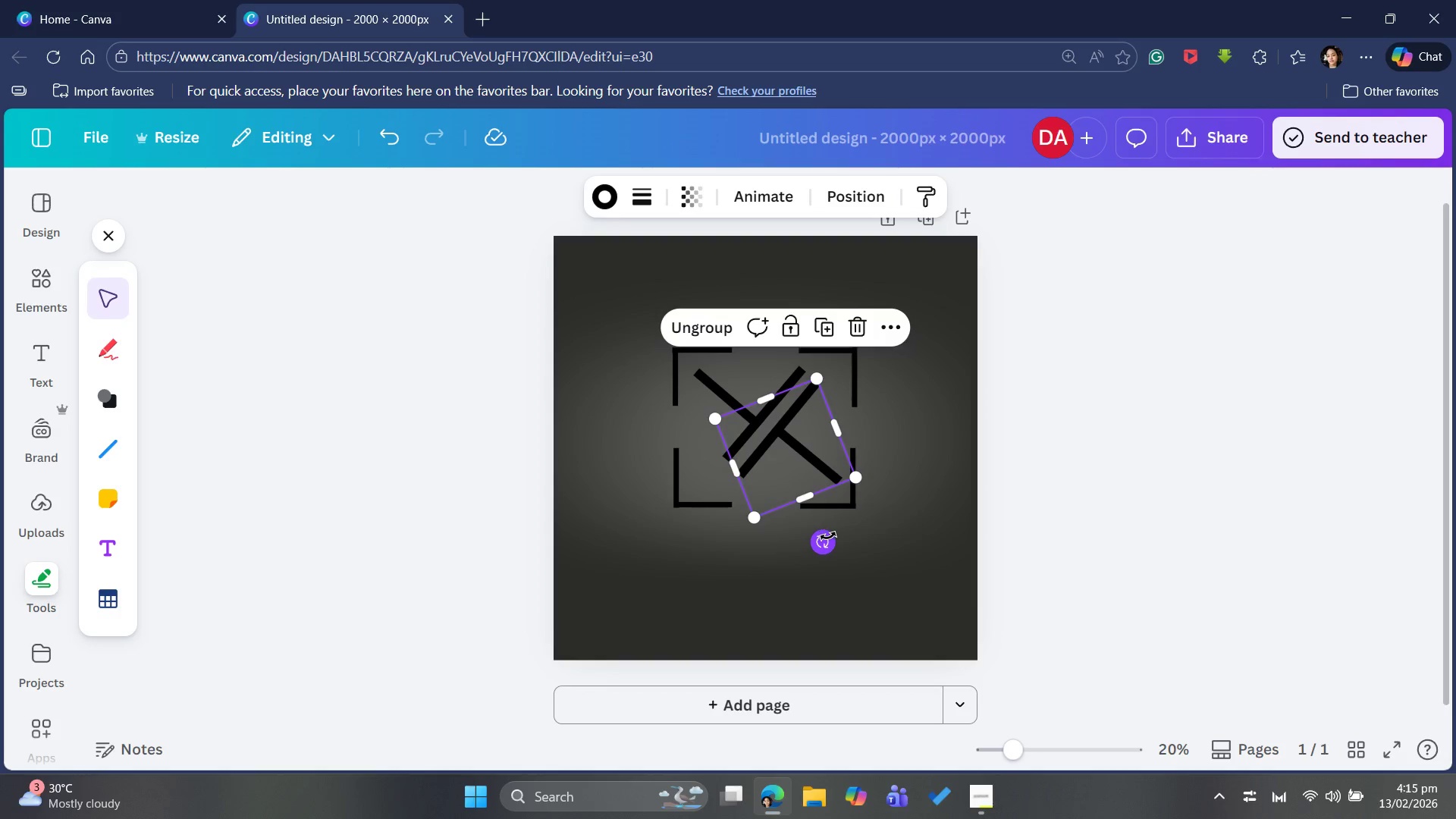 
left_click_drag(start_coordinate=[826, 536], to_coordinate=[817, 540])
 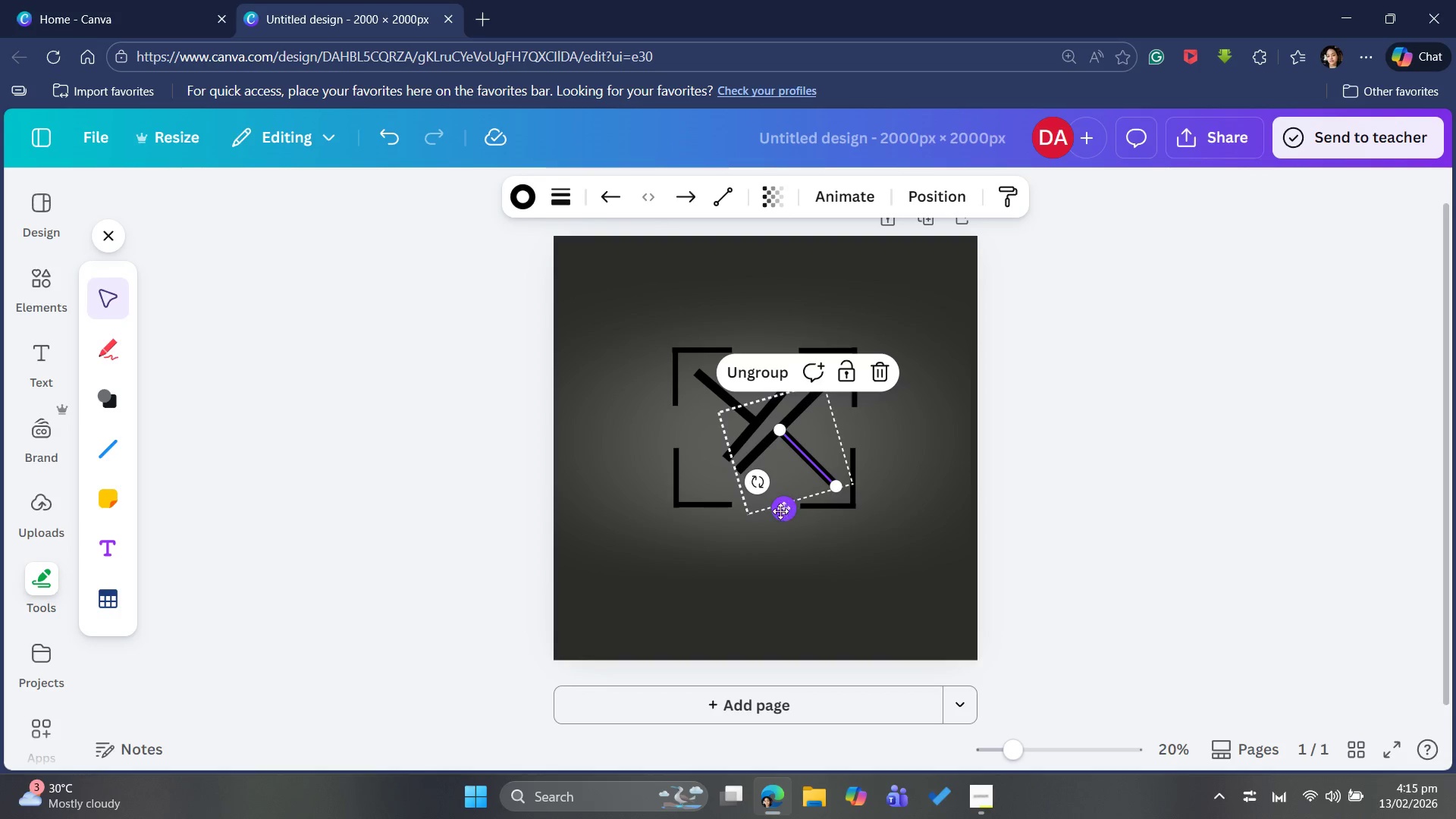 
left_click_drag(start_coordinate=[755, 489], to_coordinate=[770, 485])
 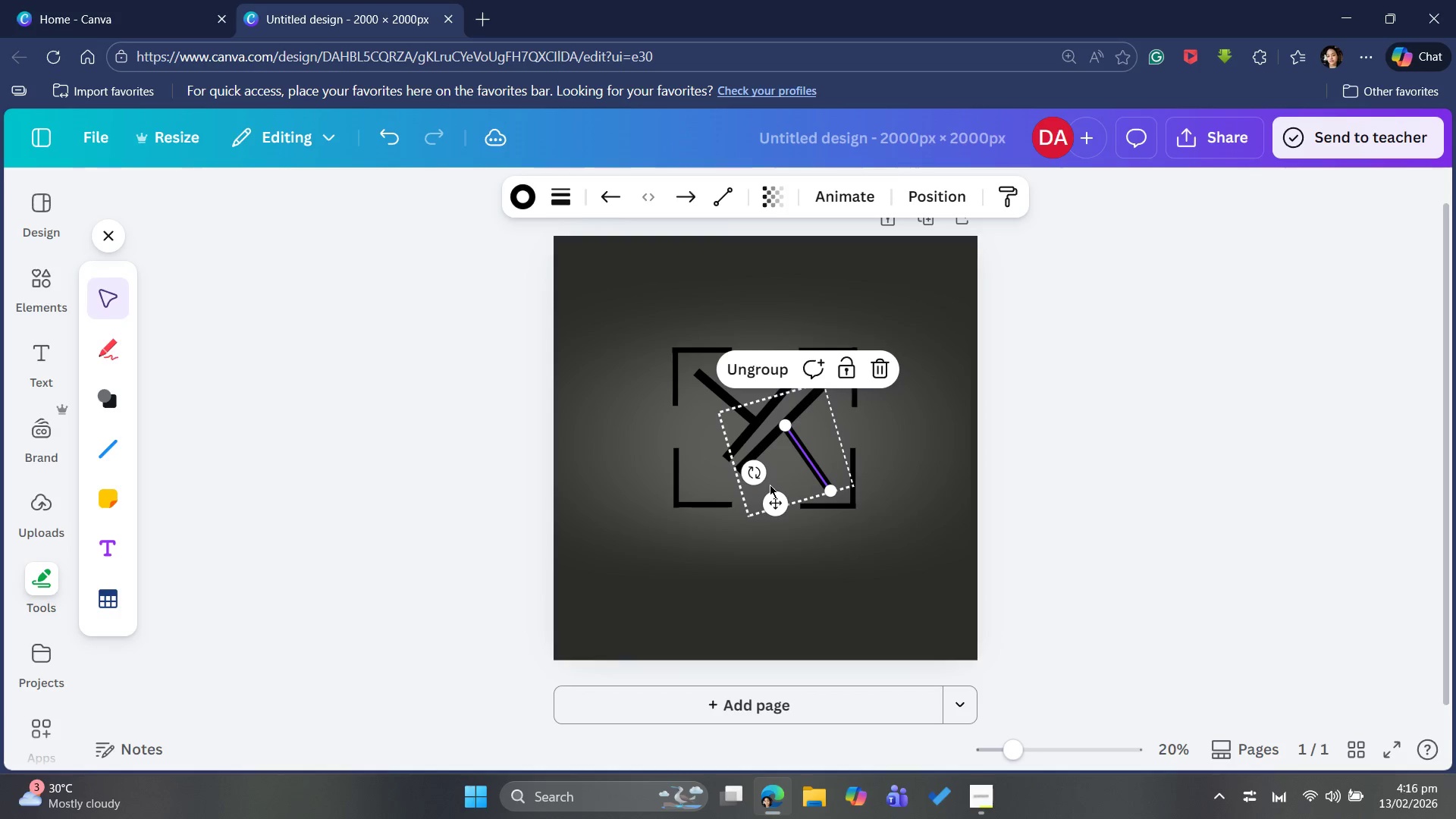 
key(Control+Z)
 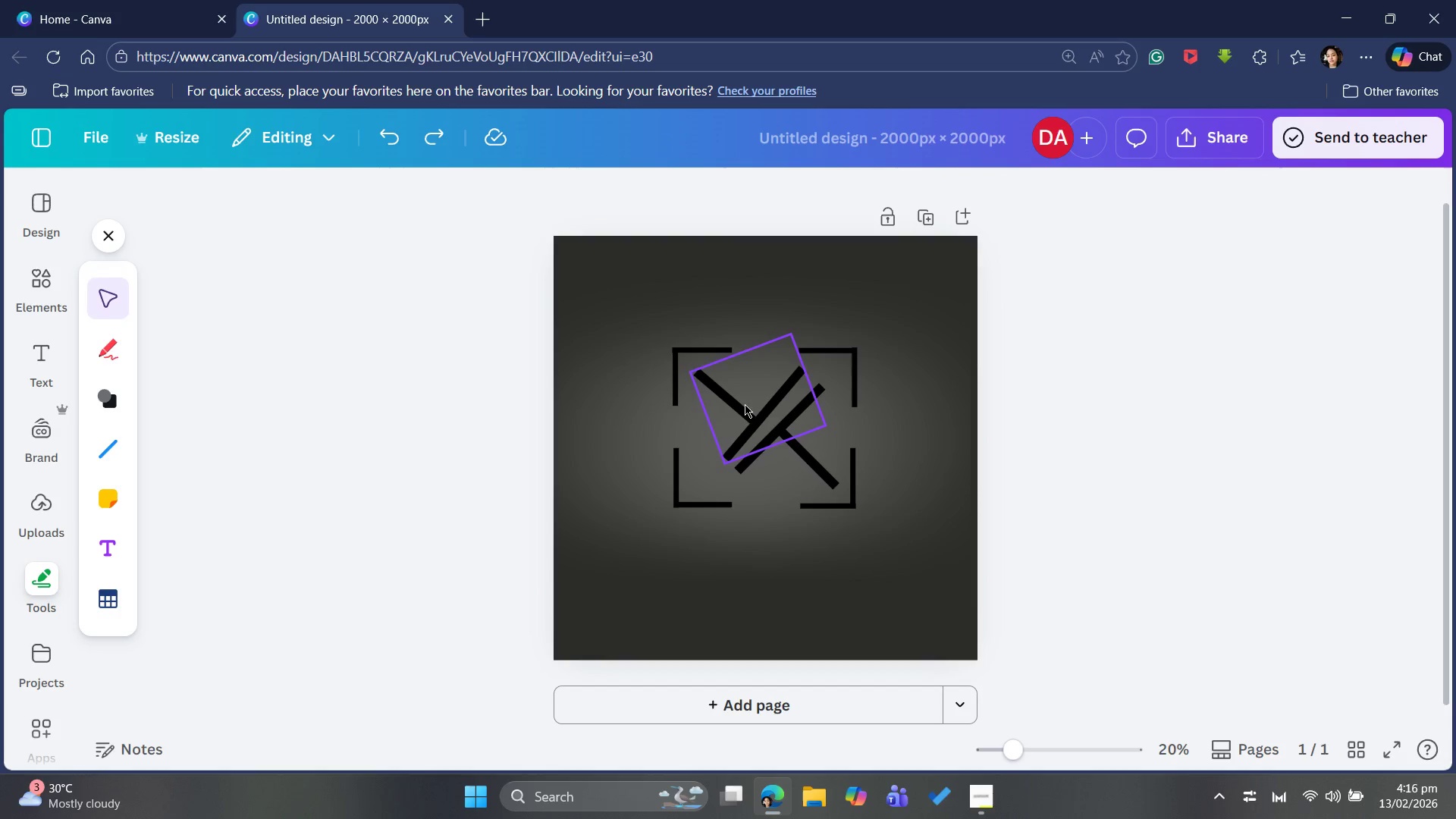 
left_click([733, 397])
 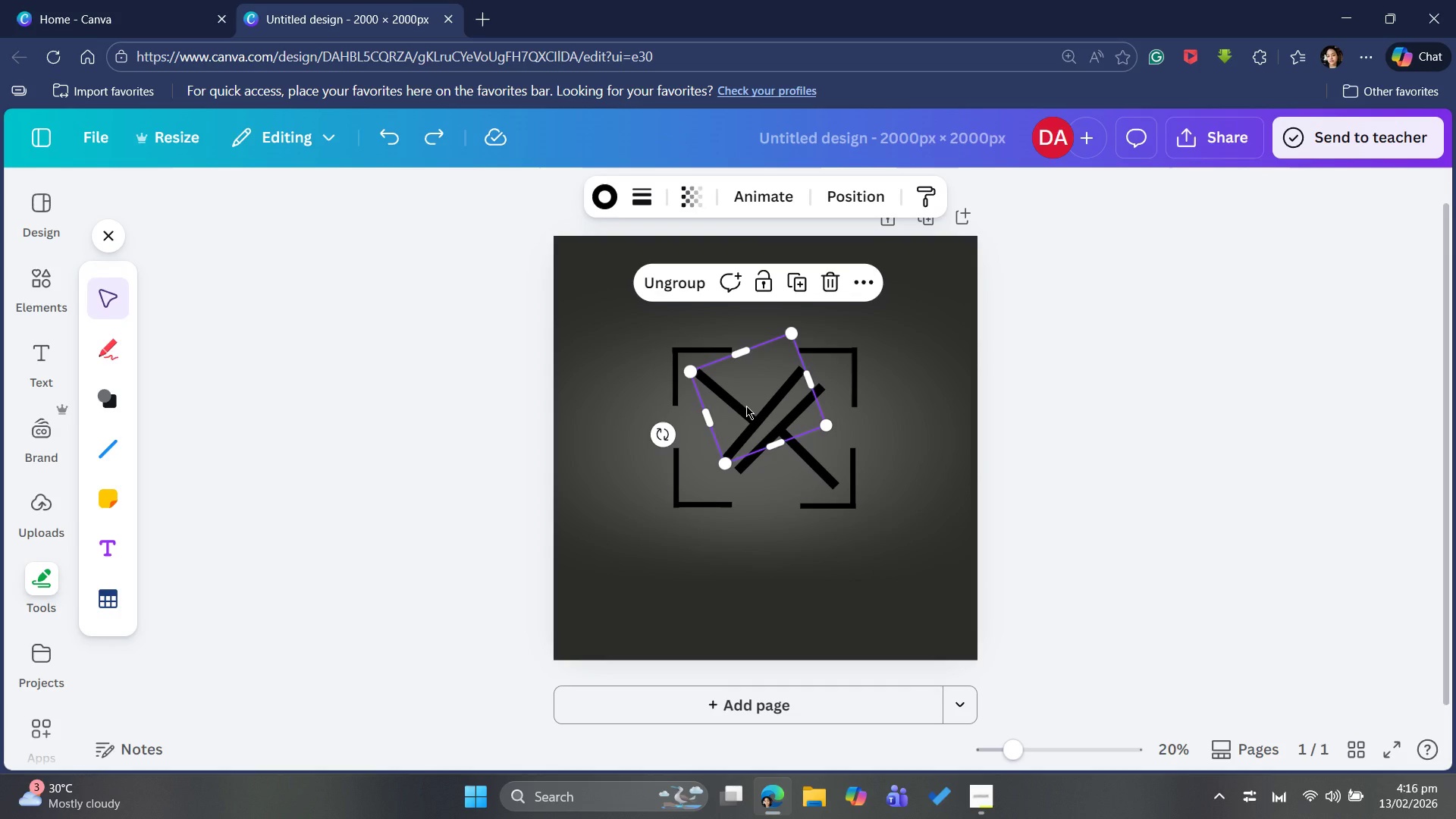 
left_click([746, 406])
 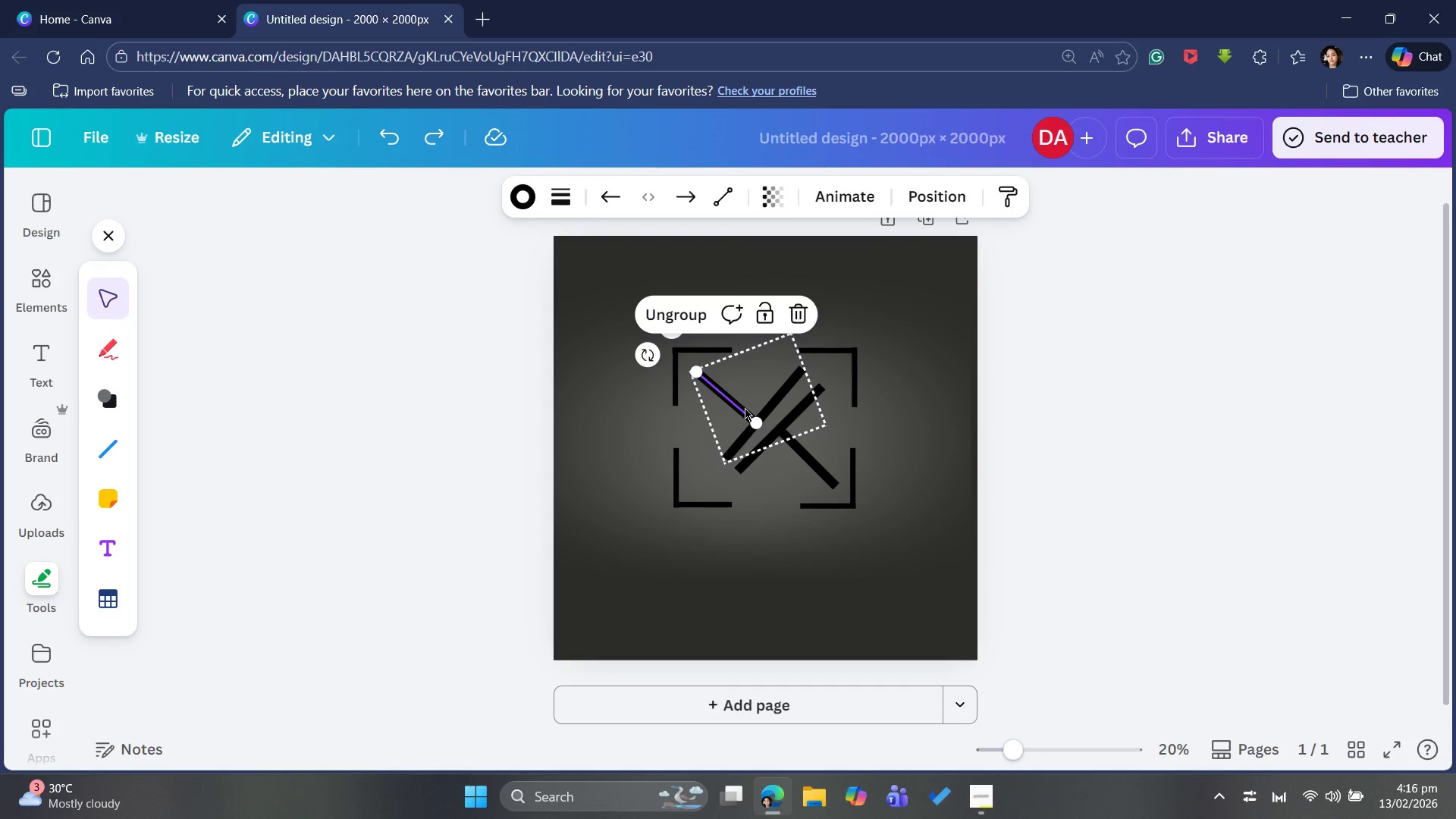 
hold_key(key=ArrowRight, duration=1.44)
 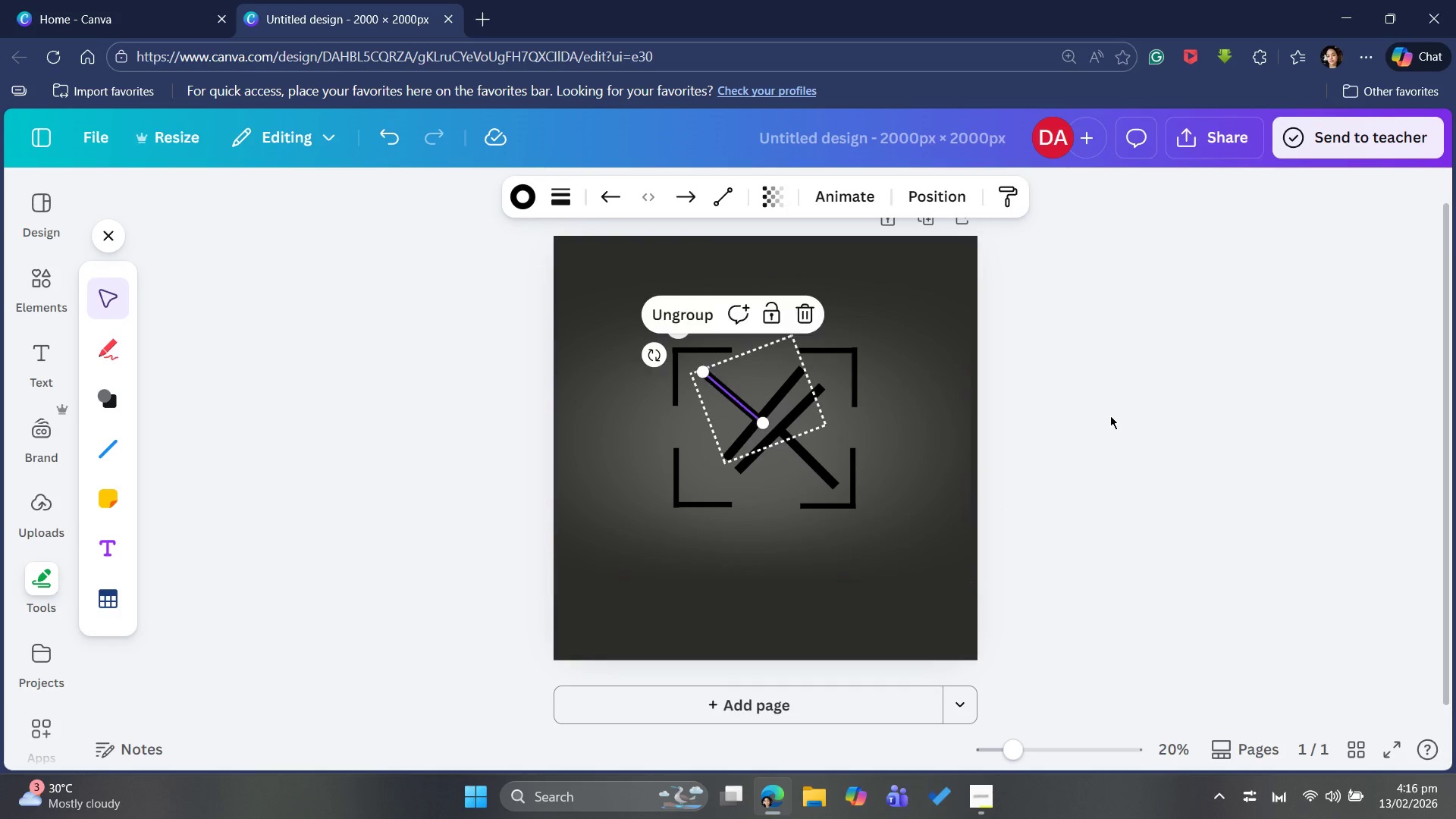 
left_click([1114, 414])
 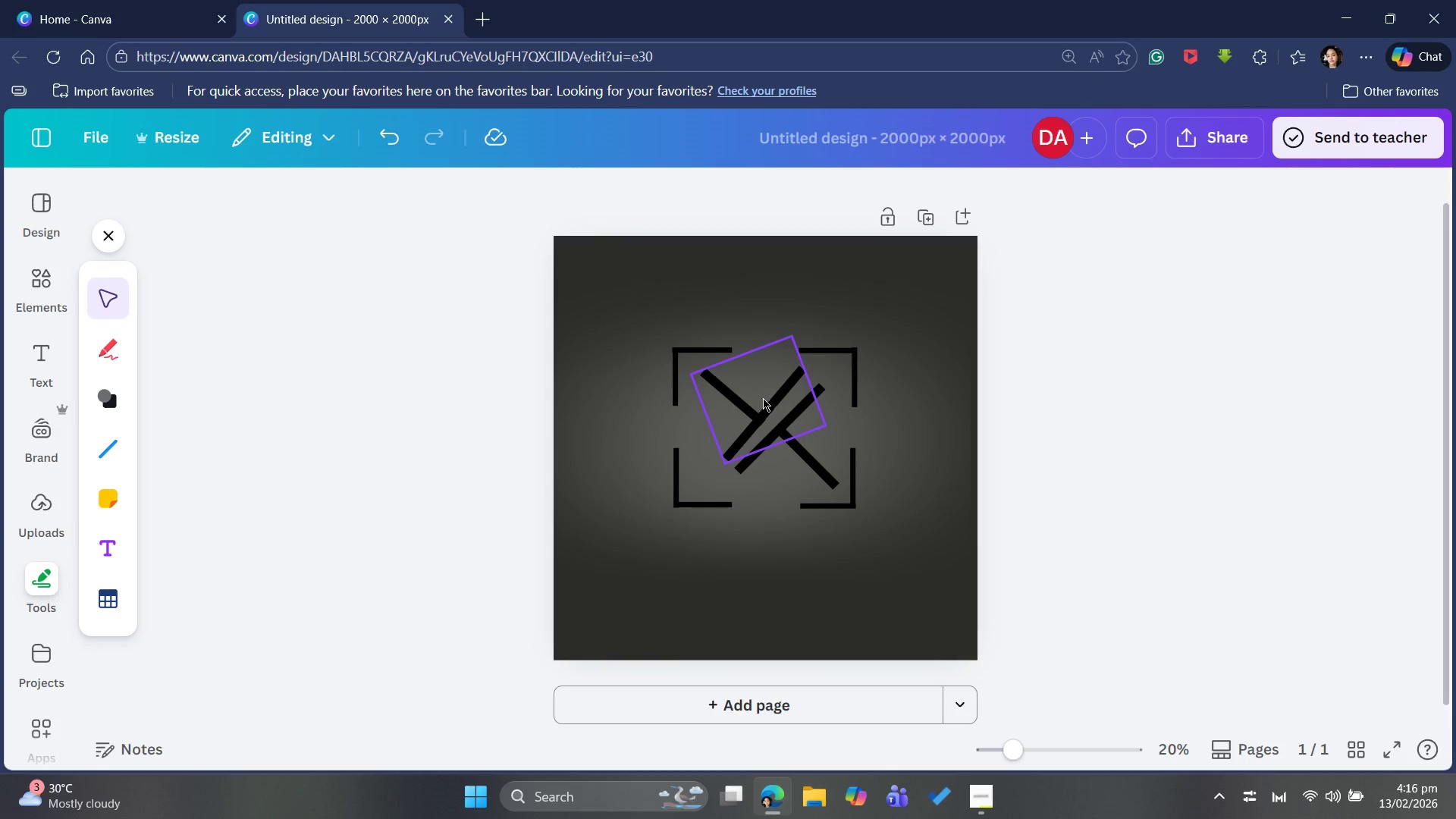 
left_click([755, 409])
 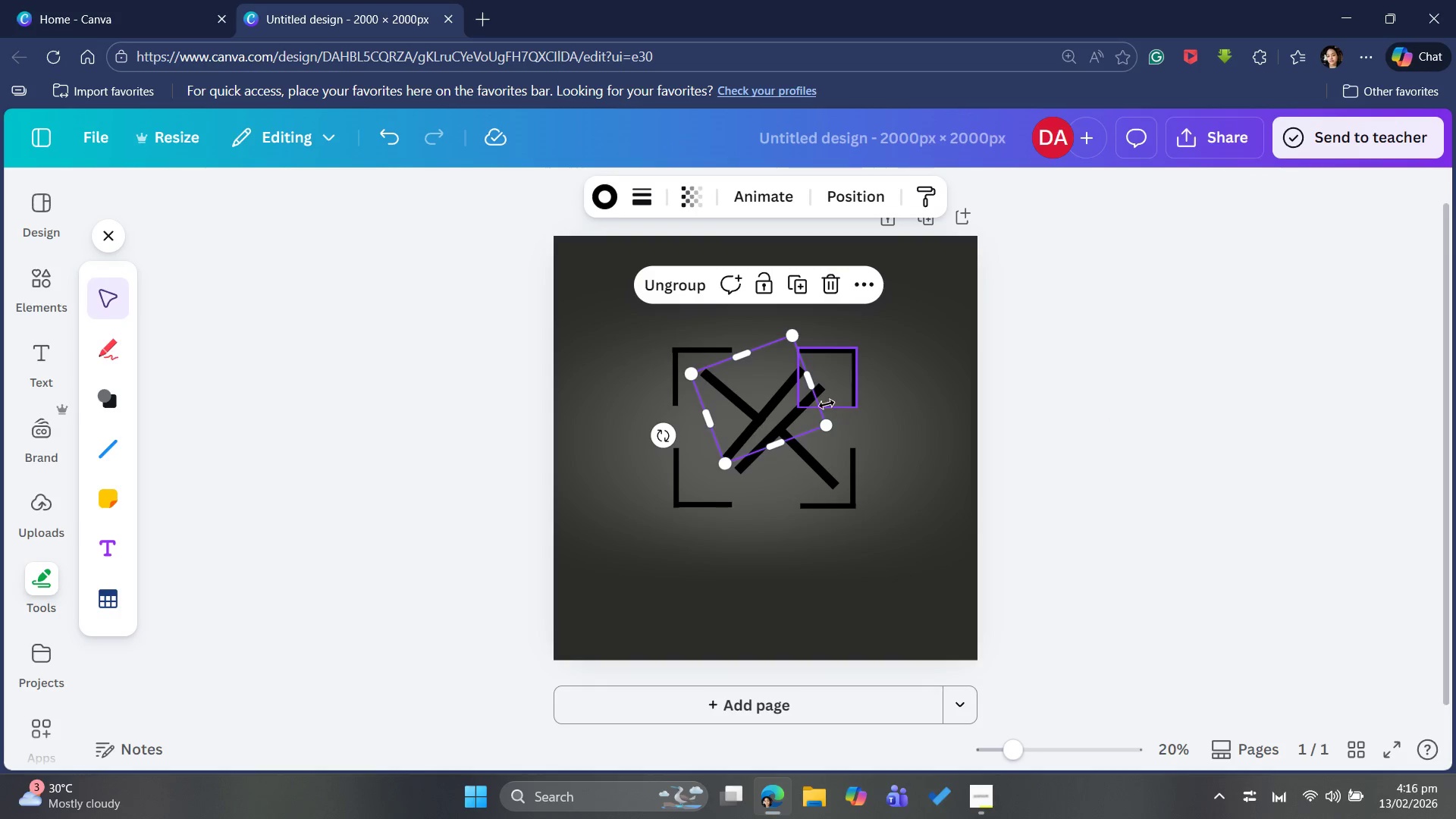 
key(ArrowLeft)
 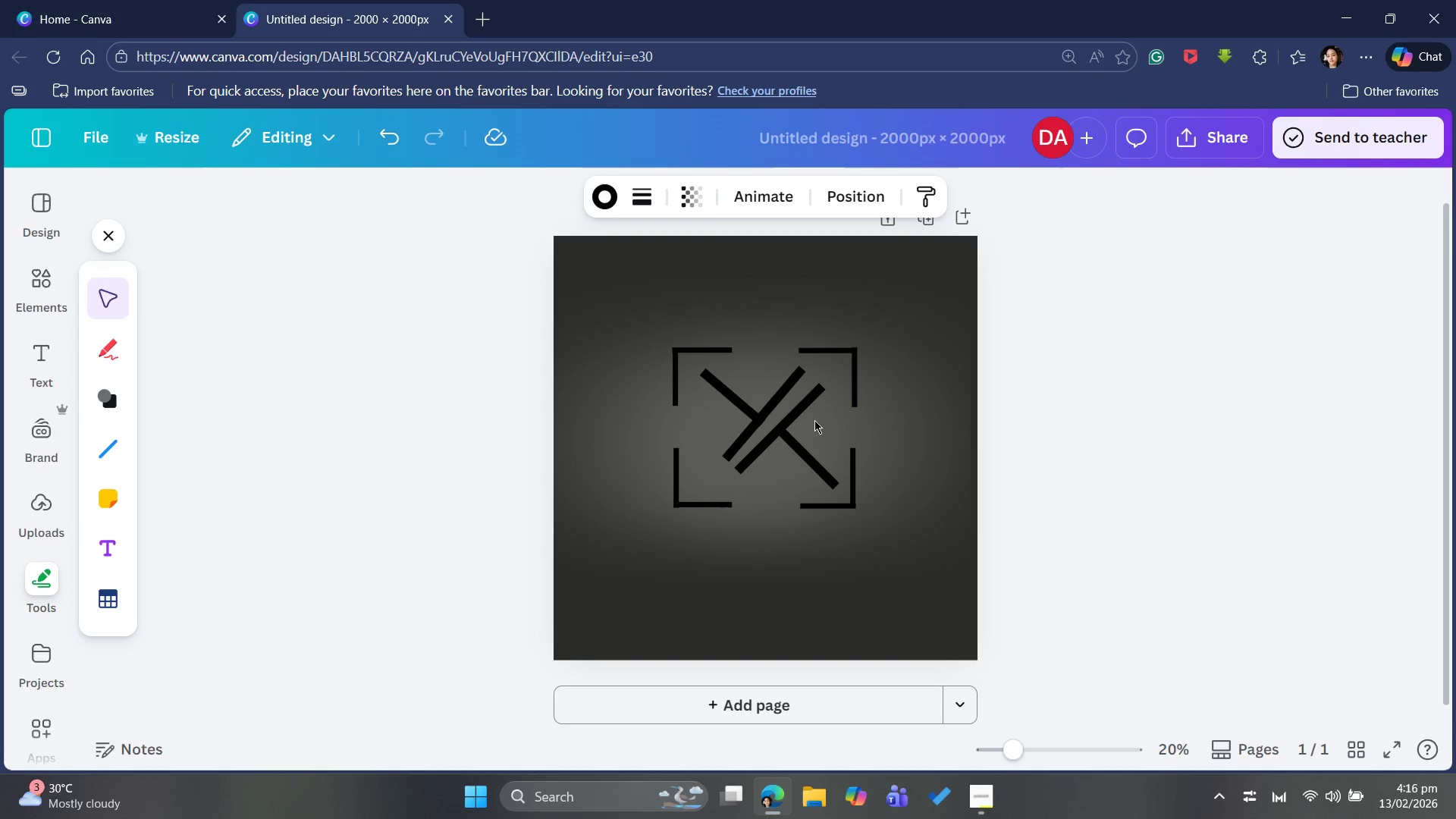 
hold_key(key=ArrowLeft, duration=0.59)
 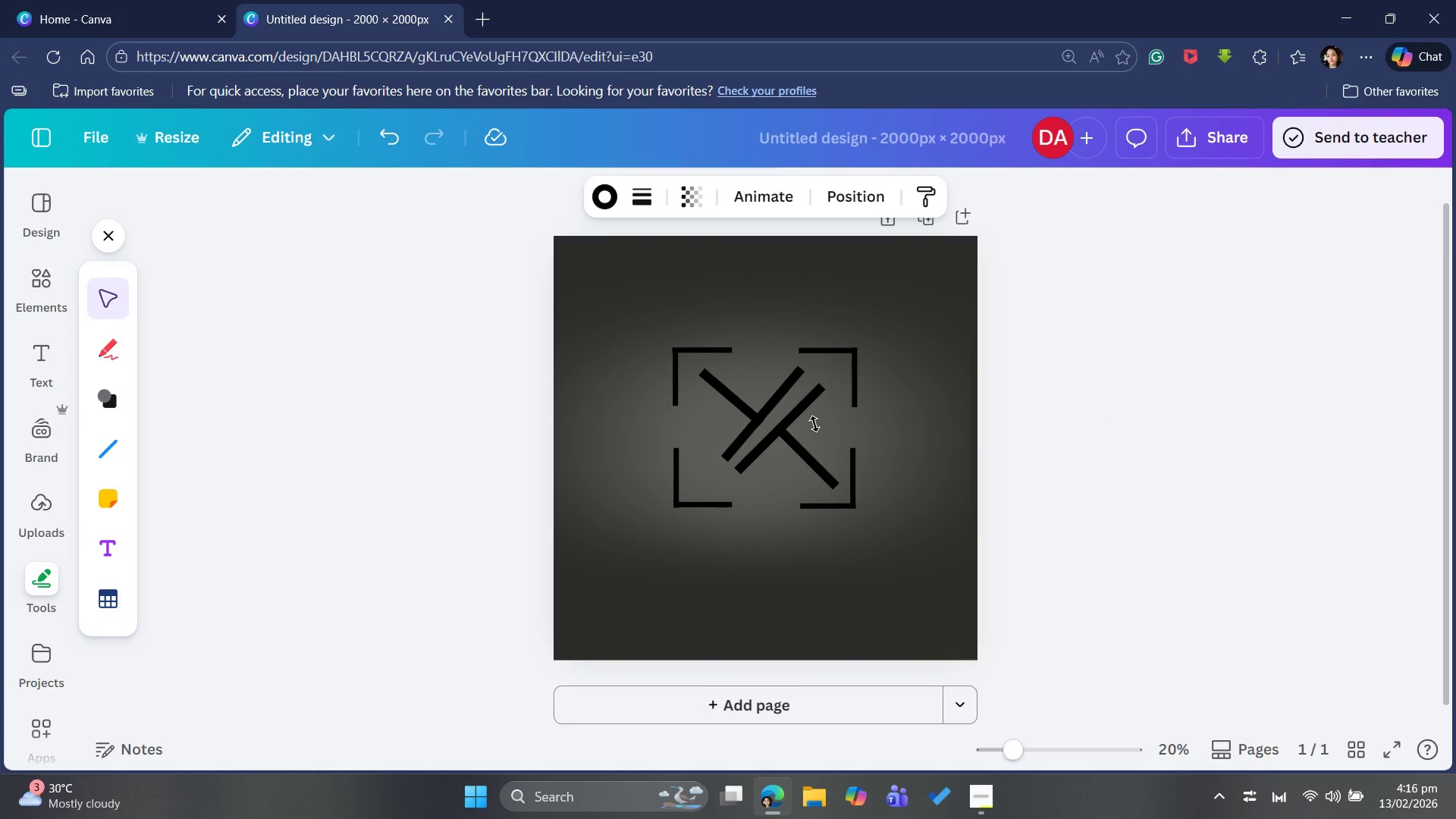 
hold_key(key=ArrowLeft, duration=0.88)
 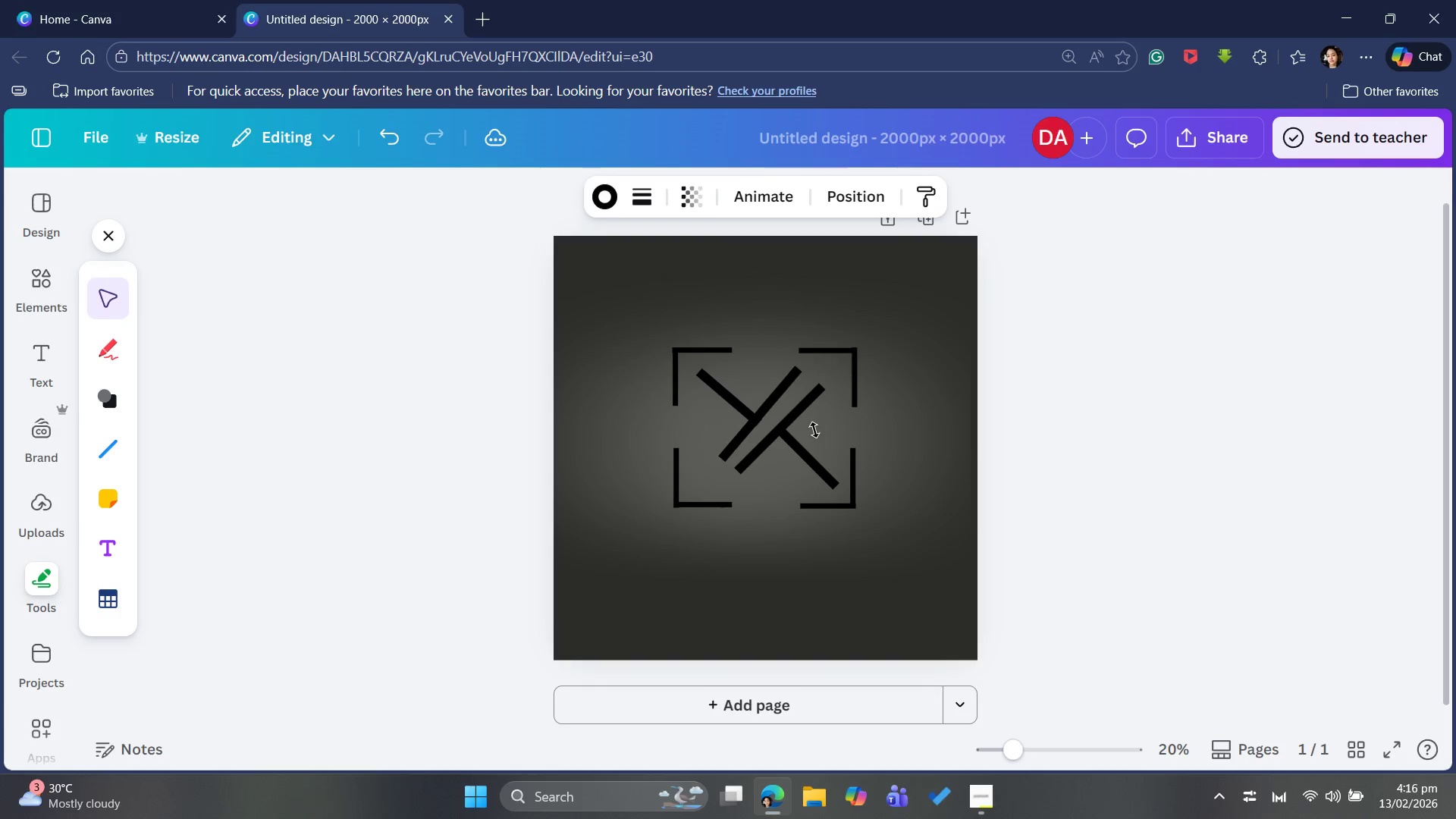 
hold_key(key=ArrowLeft, duration=0.66)
 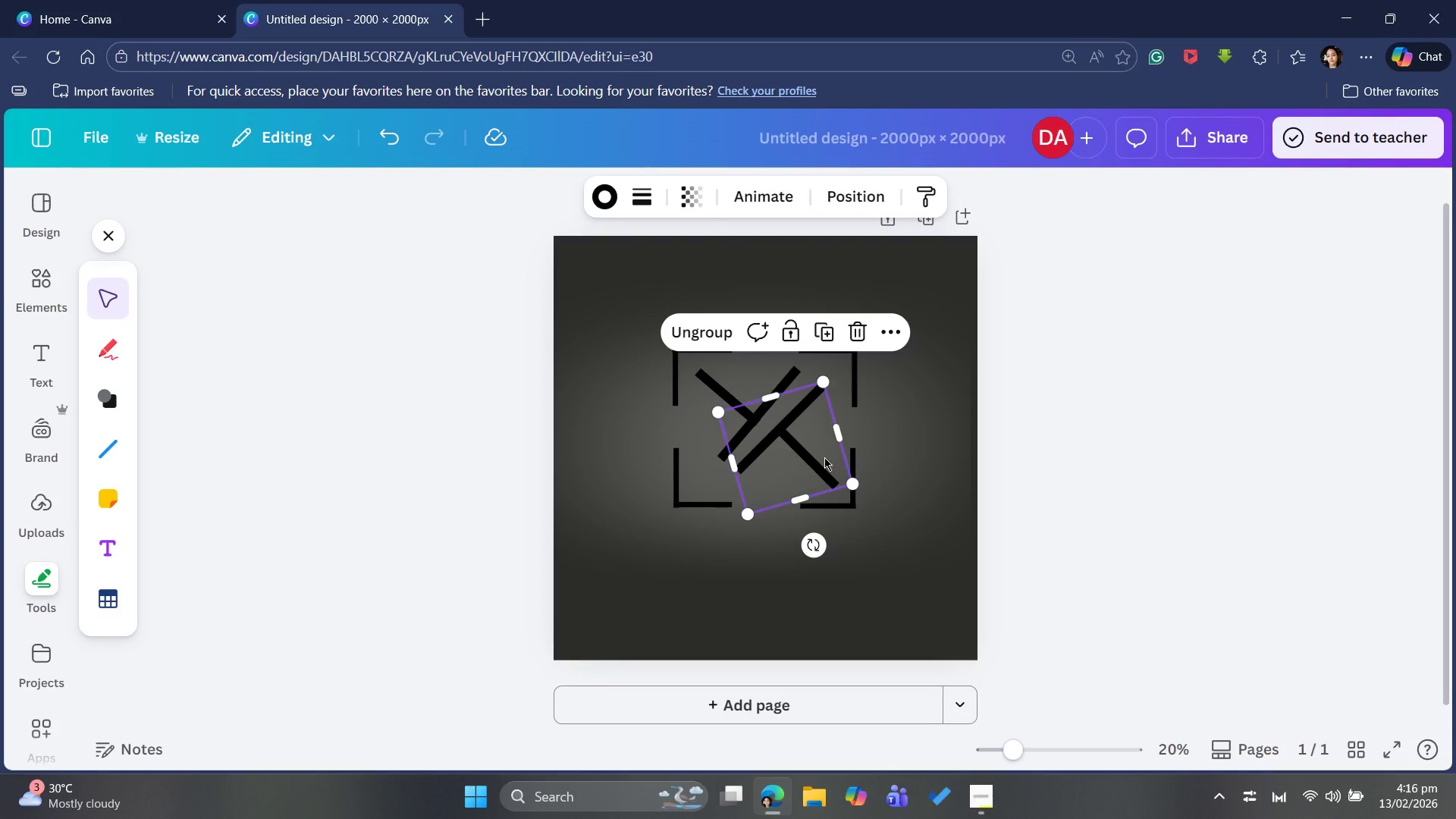 
left_click([811, 467])
 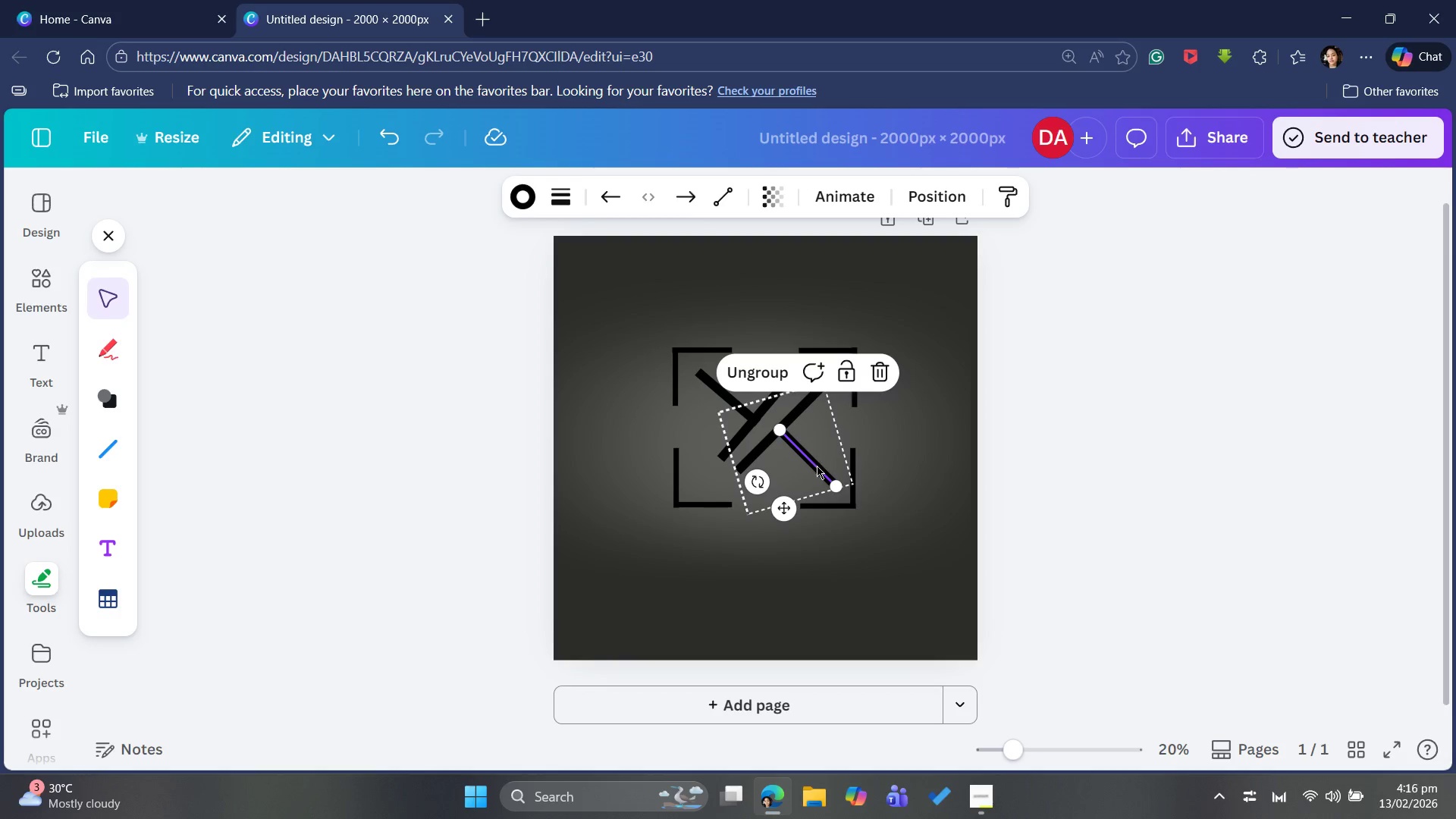 
hold_key(key=ArrowLeft, duration=0.95)
 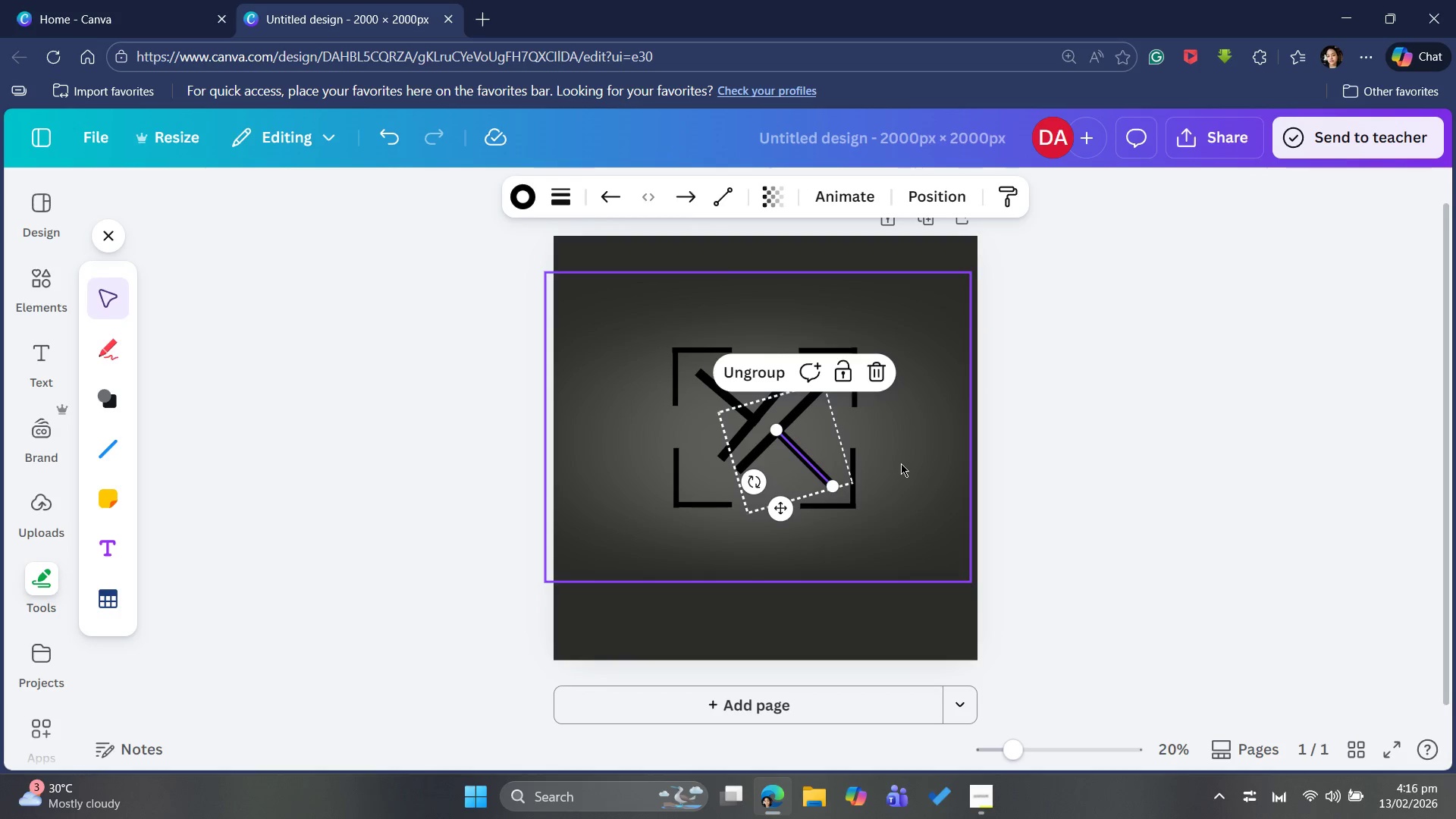 
left_click([1125, 431])
 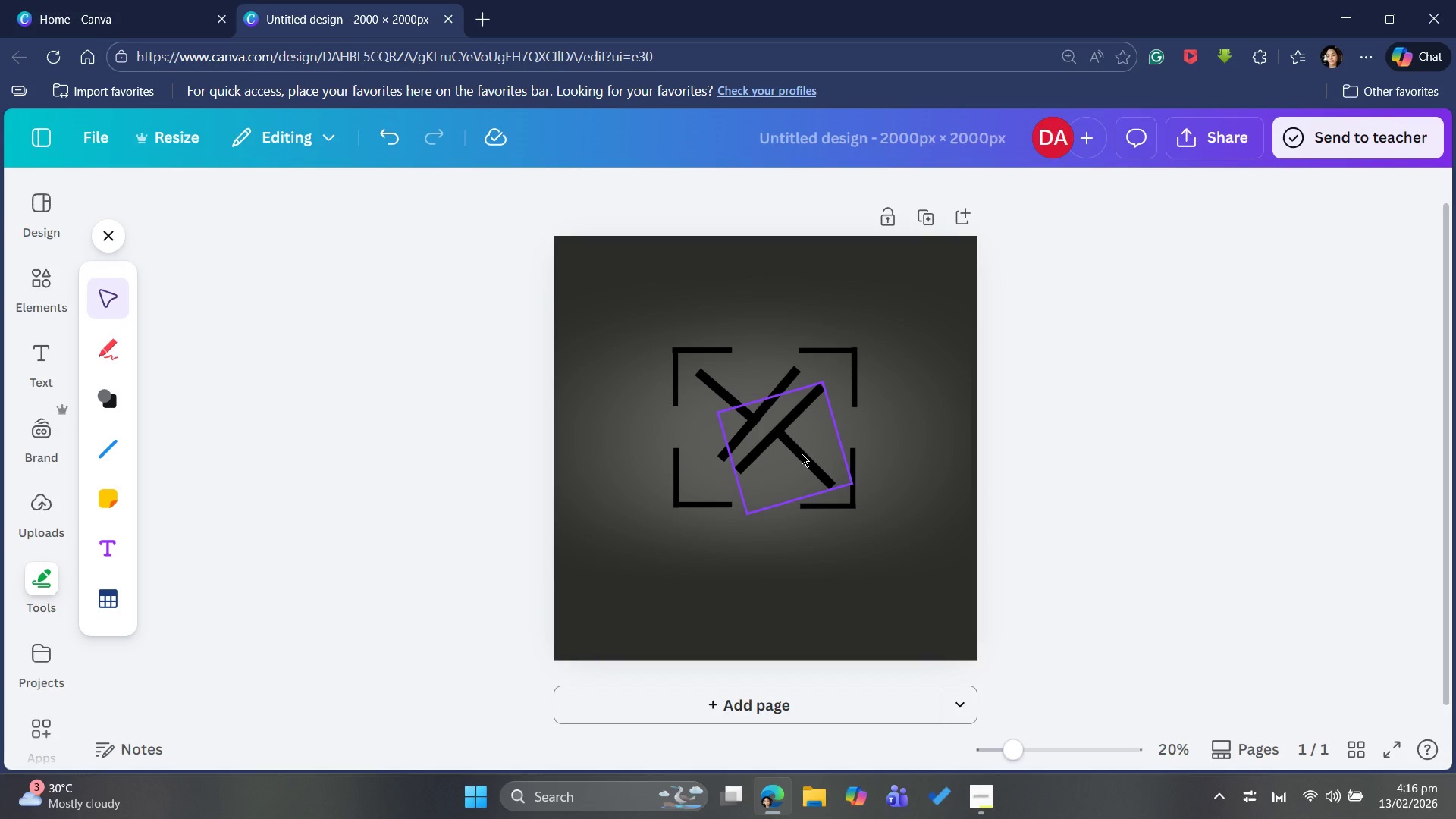 
left_click([817, 456])
 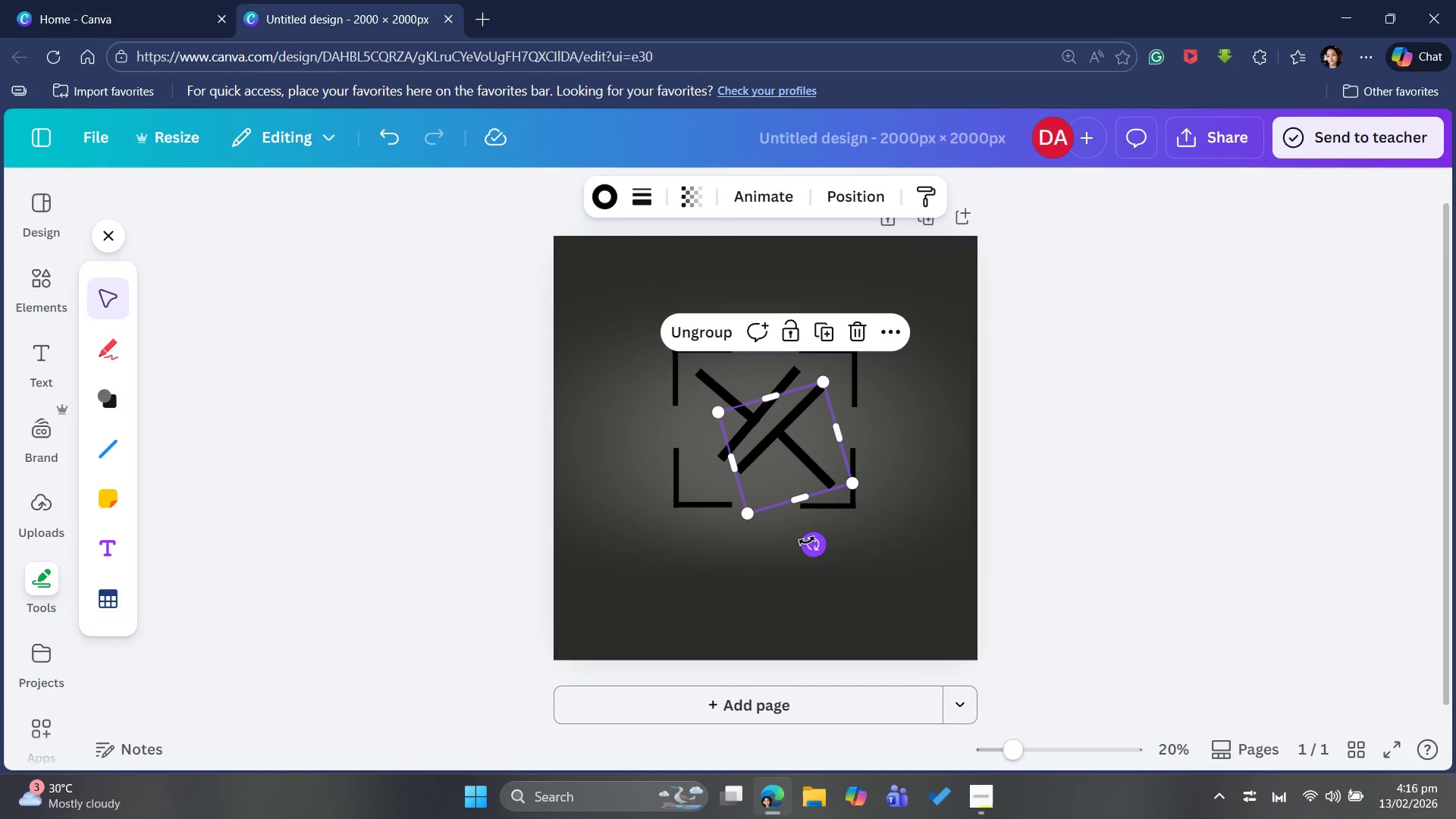 
left_click_drag(start_coordinate=[810, 538], to_coordinate=[821, 541])
 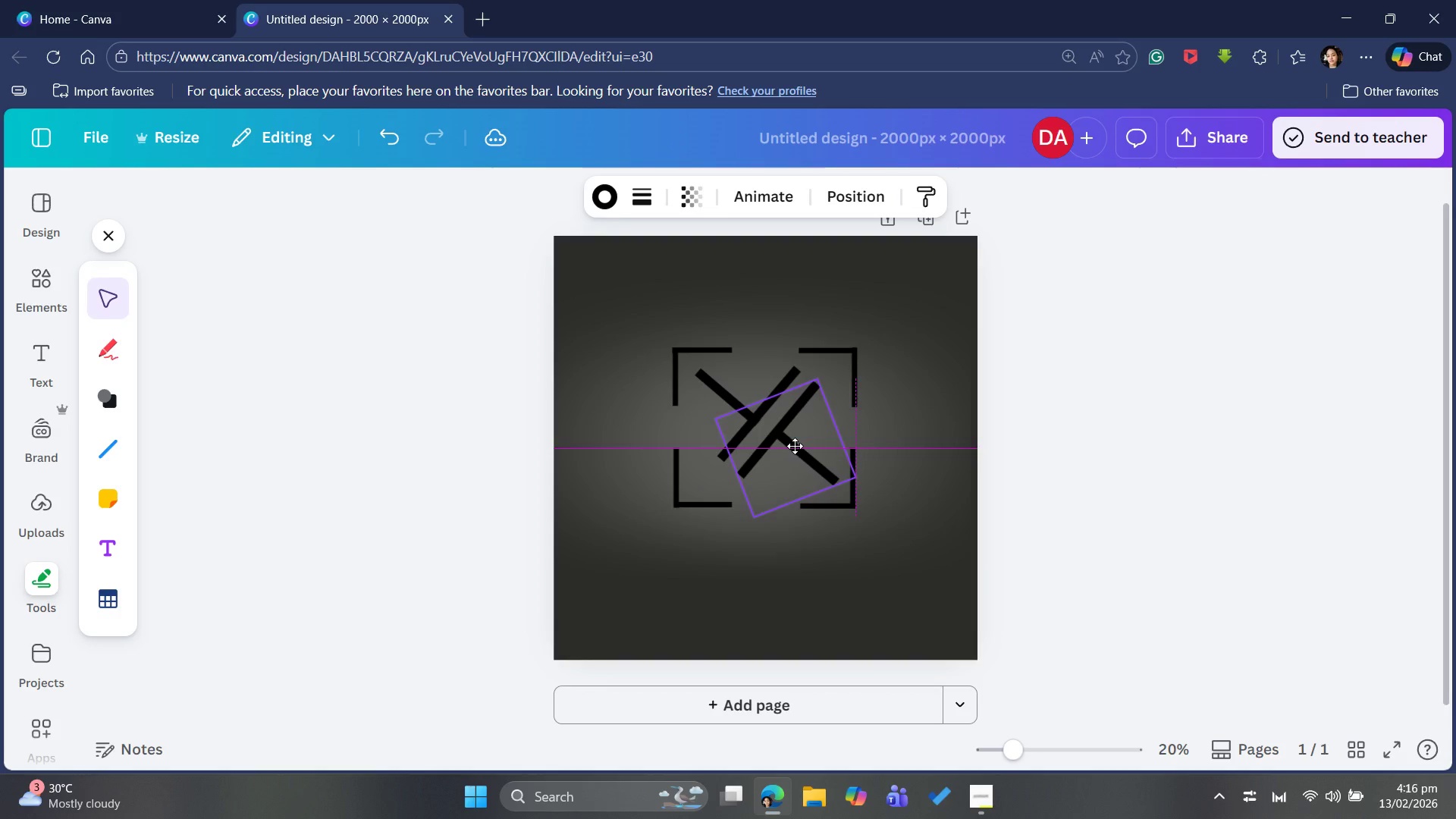 
hold_key(key=ArrowUp, duration=0.97)
 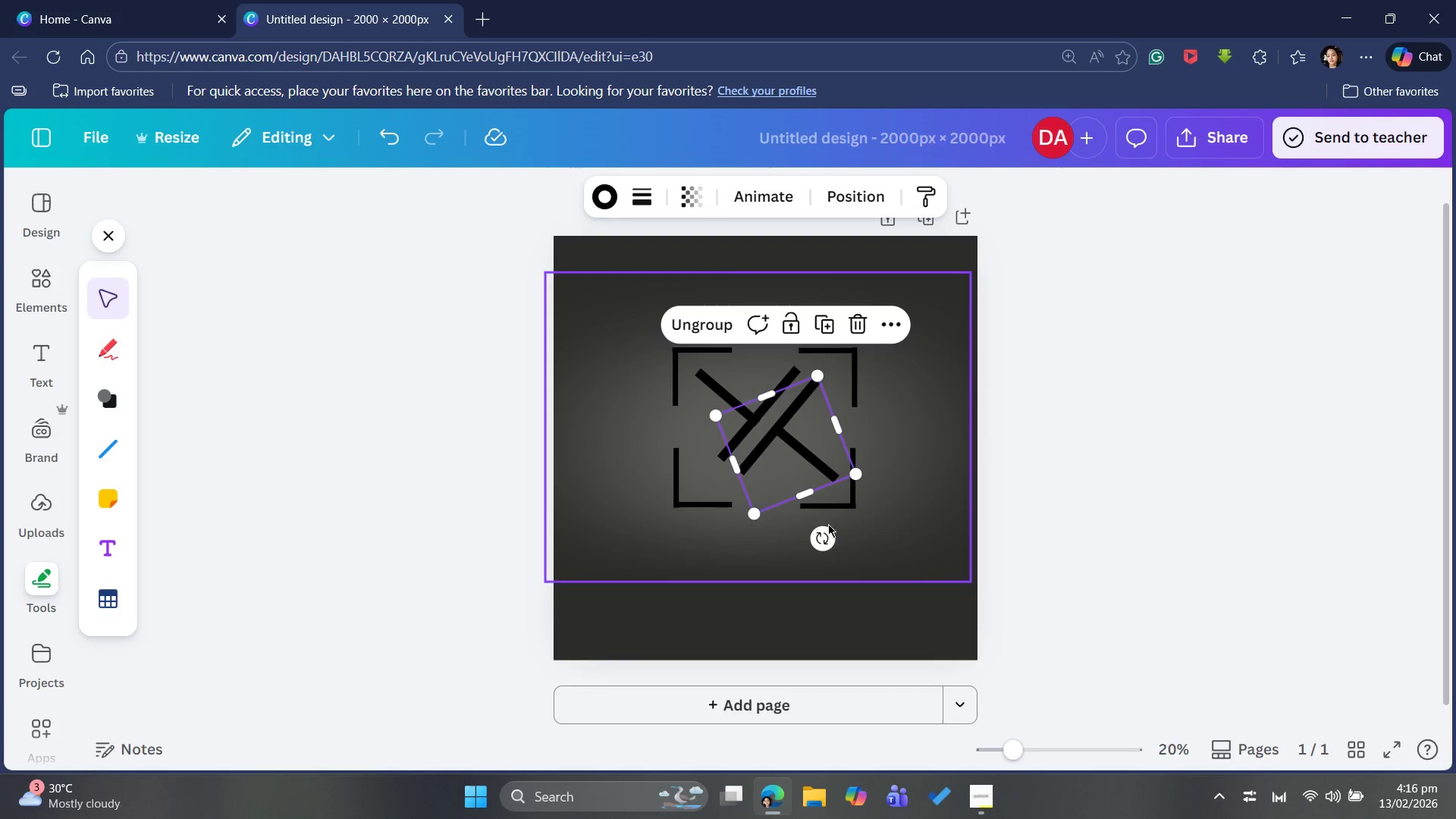 
left_click_drag(start_coordinate=[821, 539], to_coordinate=[814, 549])
 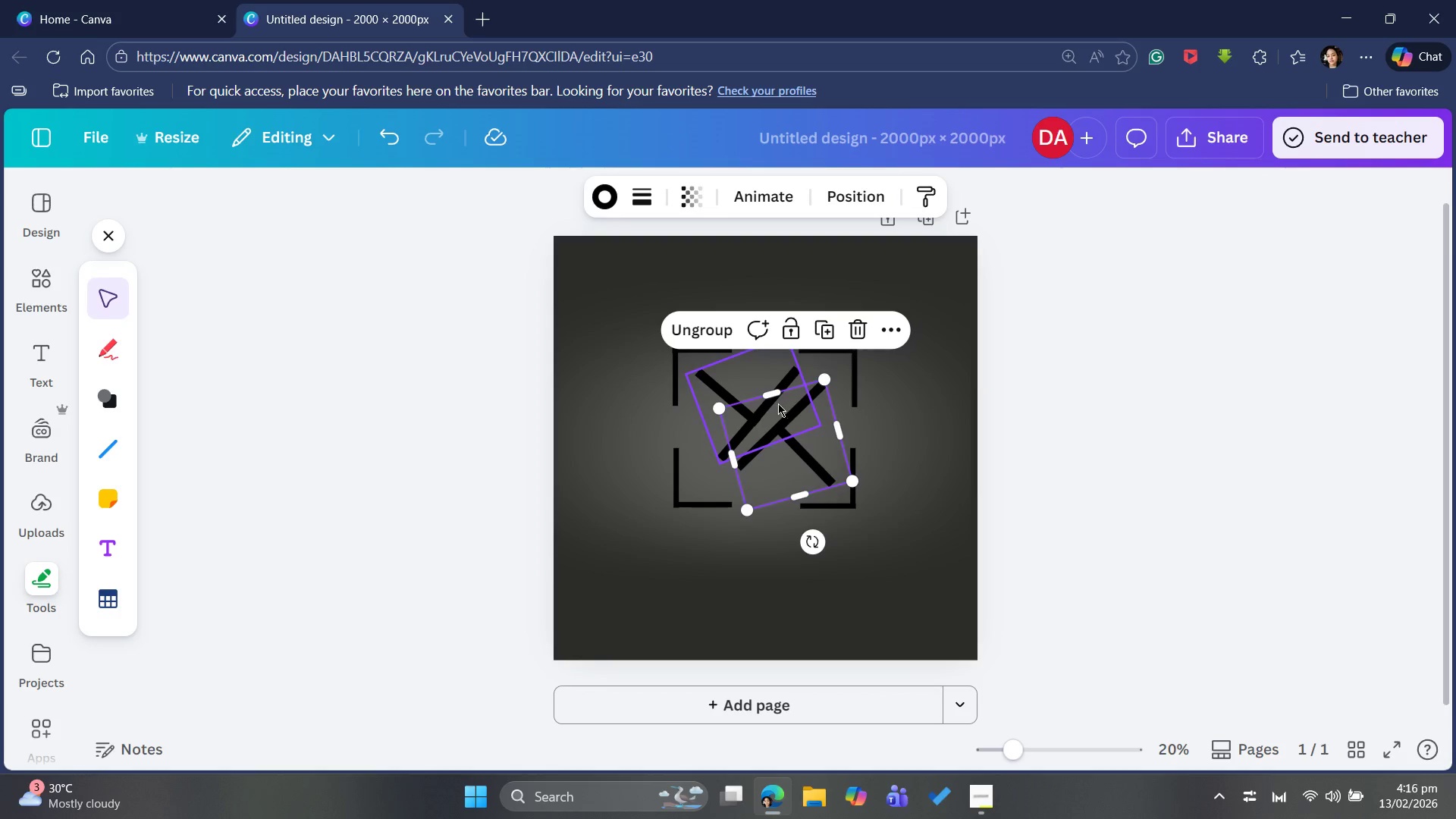 
left_click([770, 384])
 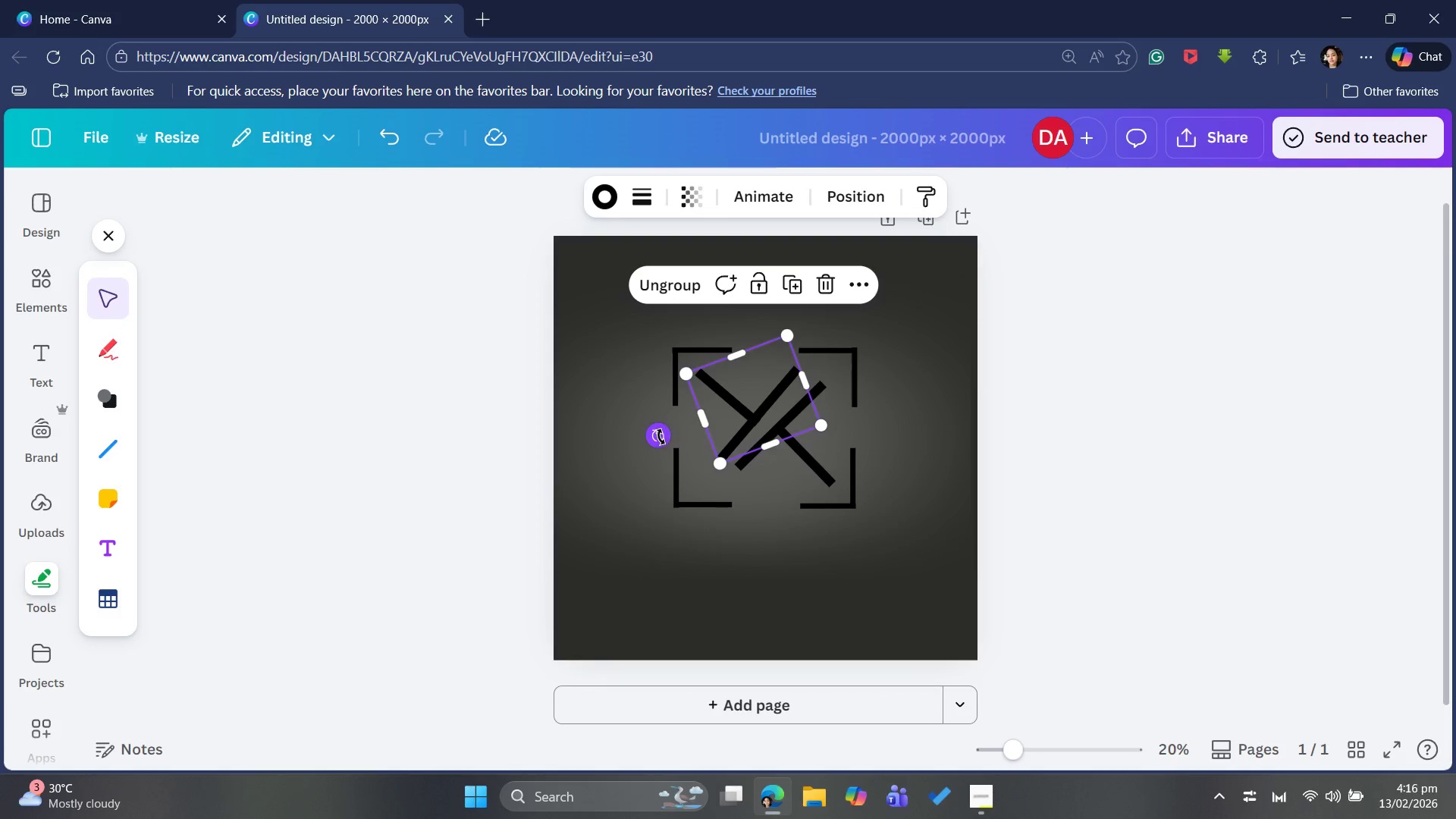 
left_click_drag(start_coordinate=[659, 435], to_coordinate=[653, 434])
 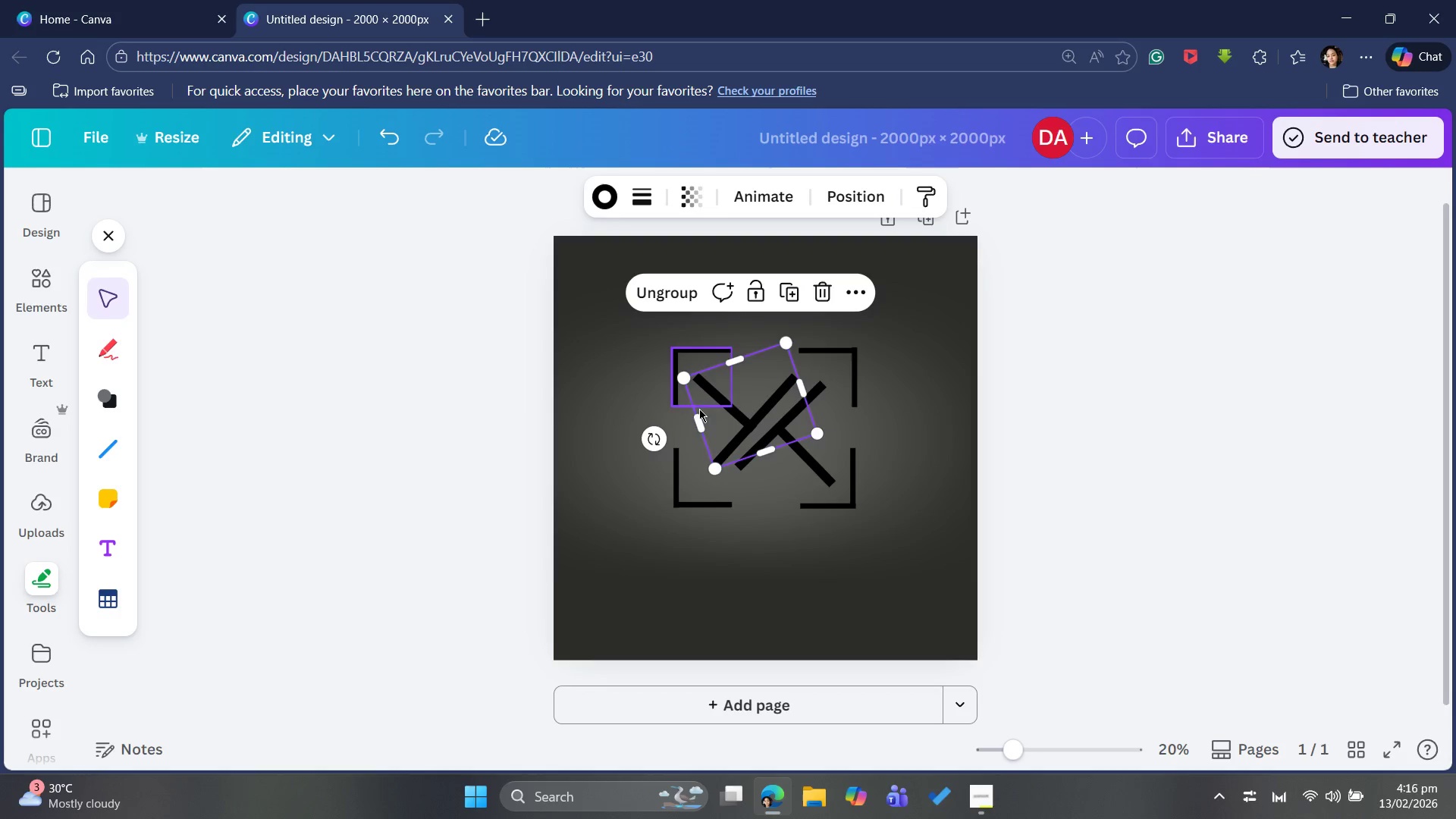 
left_click_drag(start_coordinate=[657, 433], to_coordinate=[667, 428])
 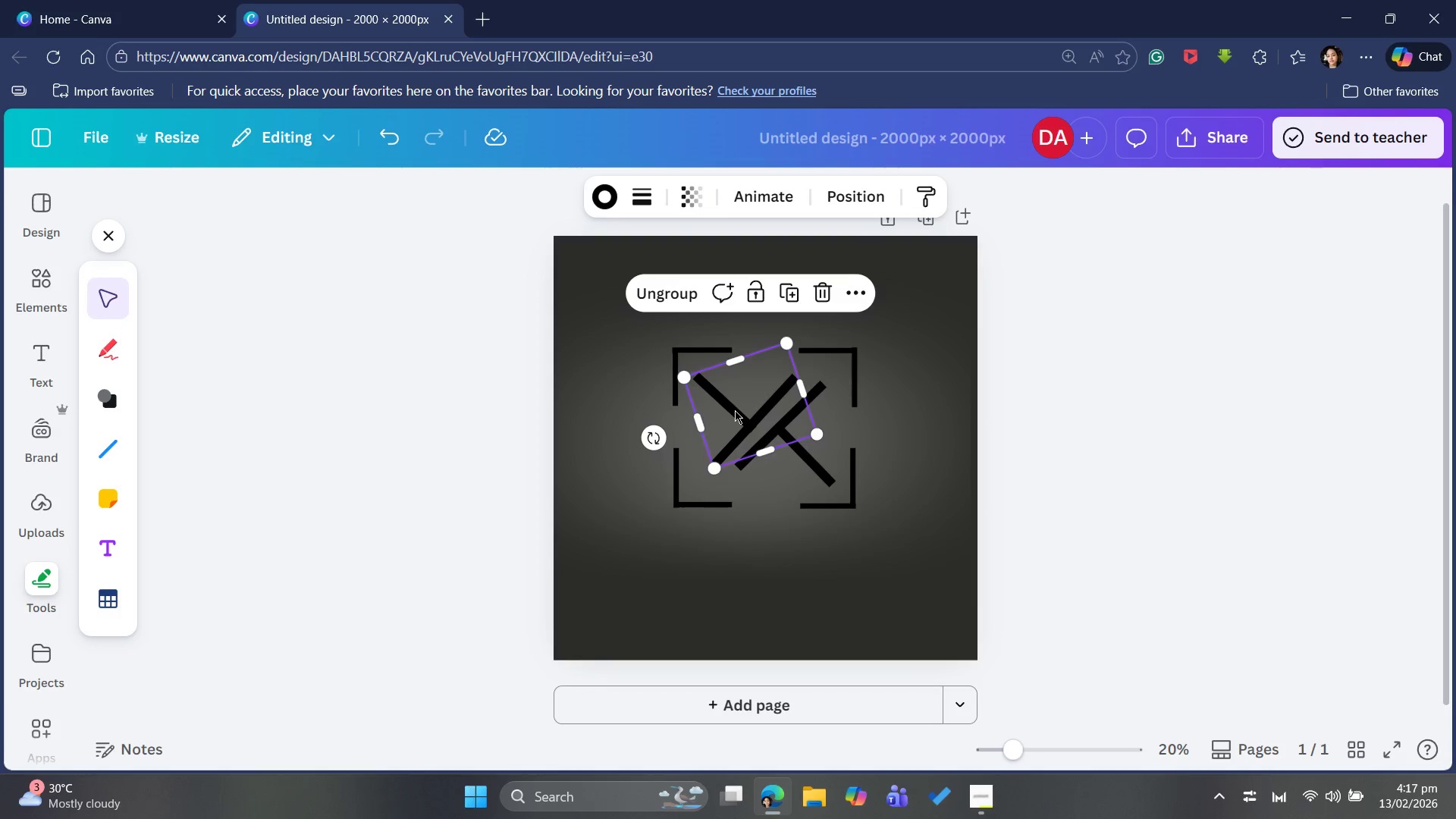 
left_click_drag(start_coordinate=[736, 410], to_coordinate=[739, 403])
 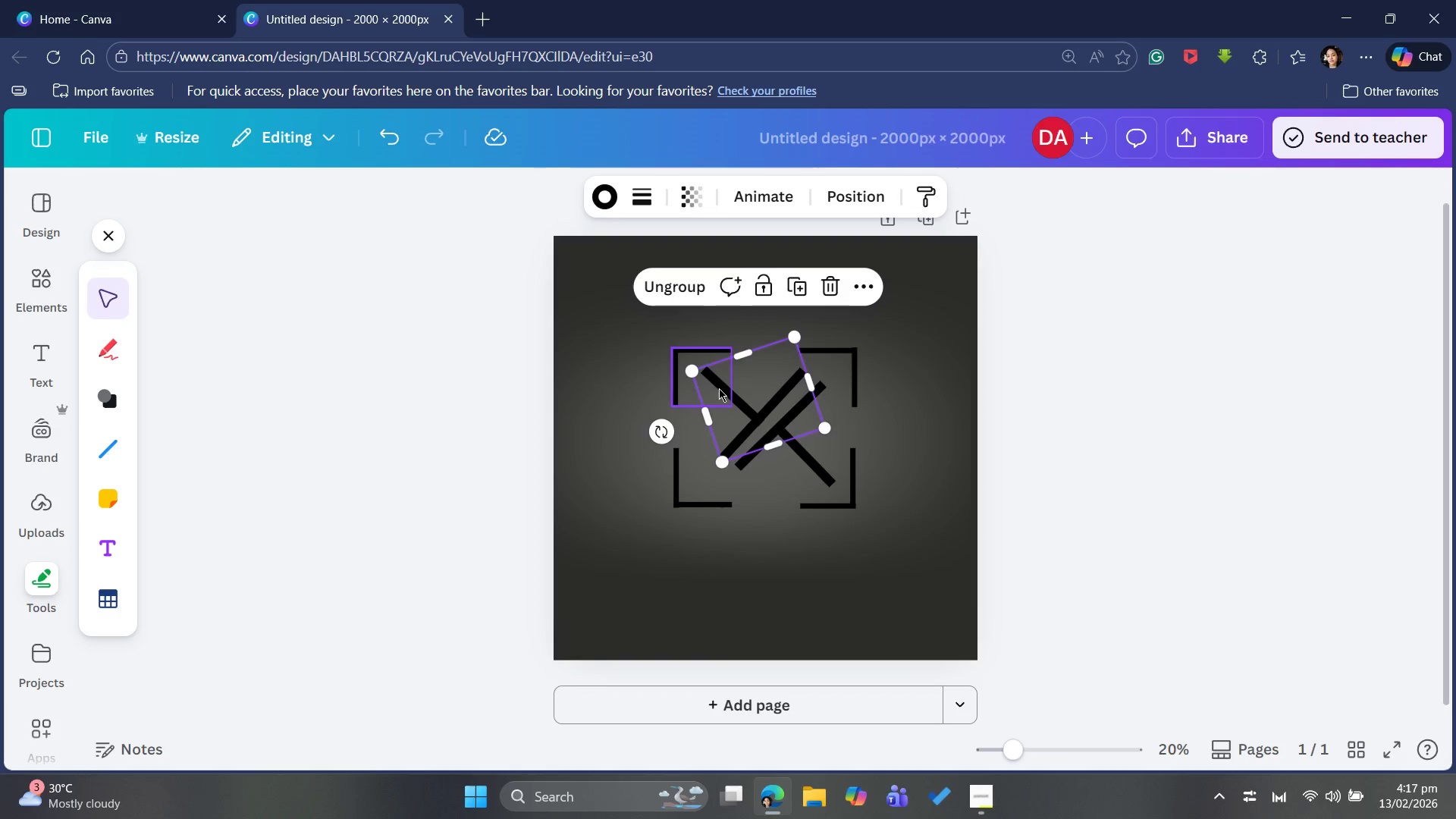 
left_click_drag(start_coordinate=[767, 394], to_coordinate=[759, 396])
 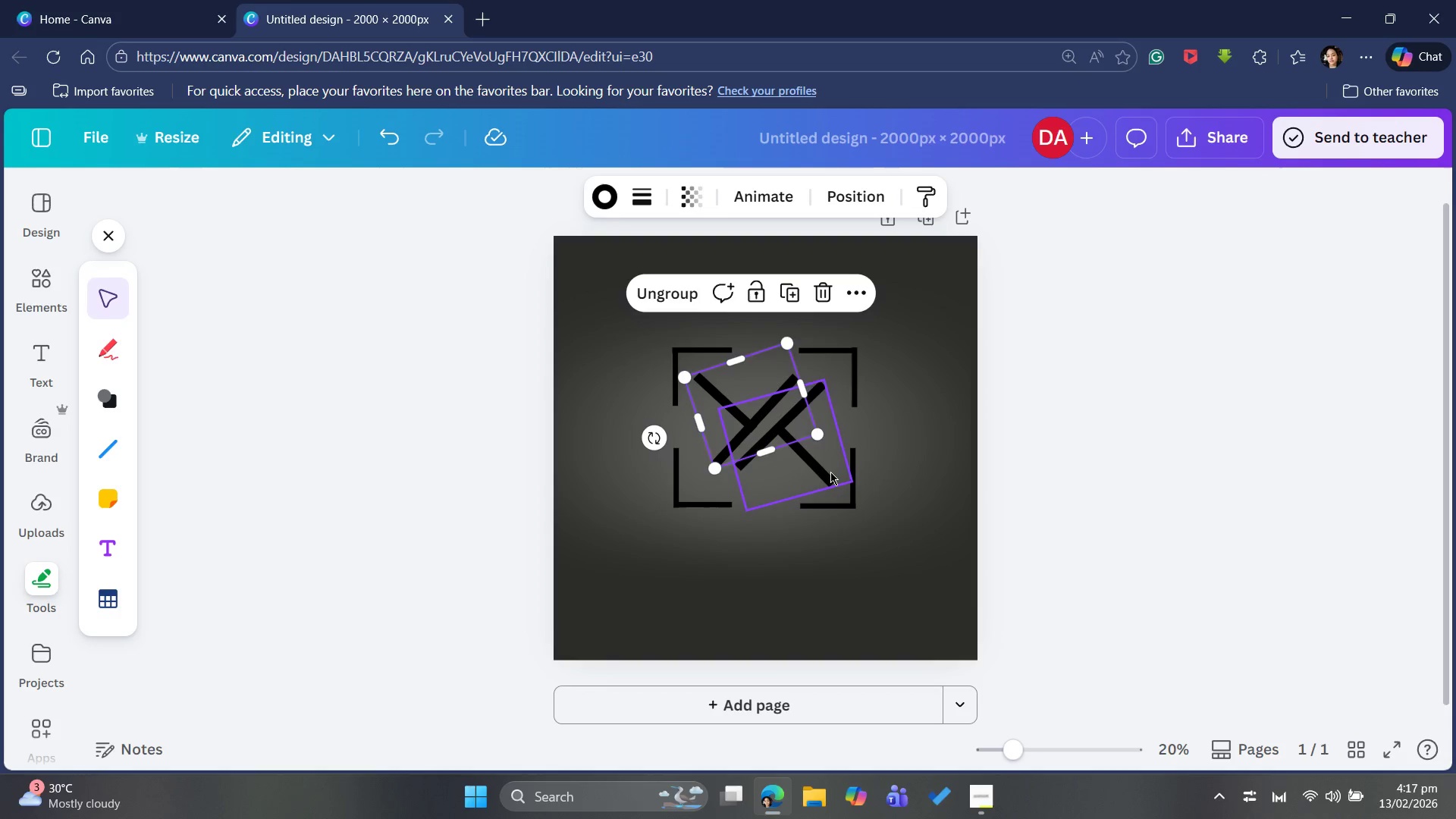 
left_click([830, 472])
 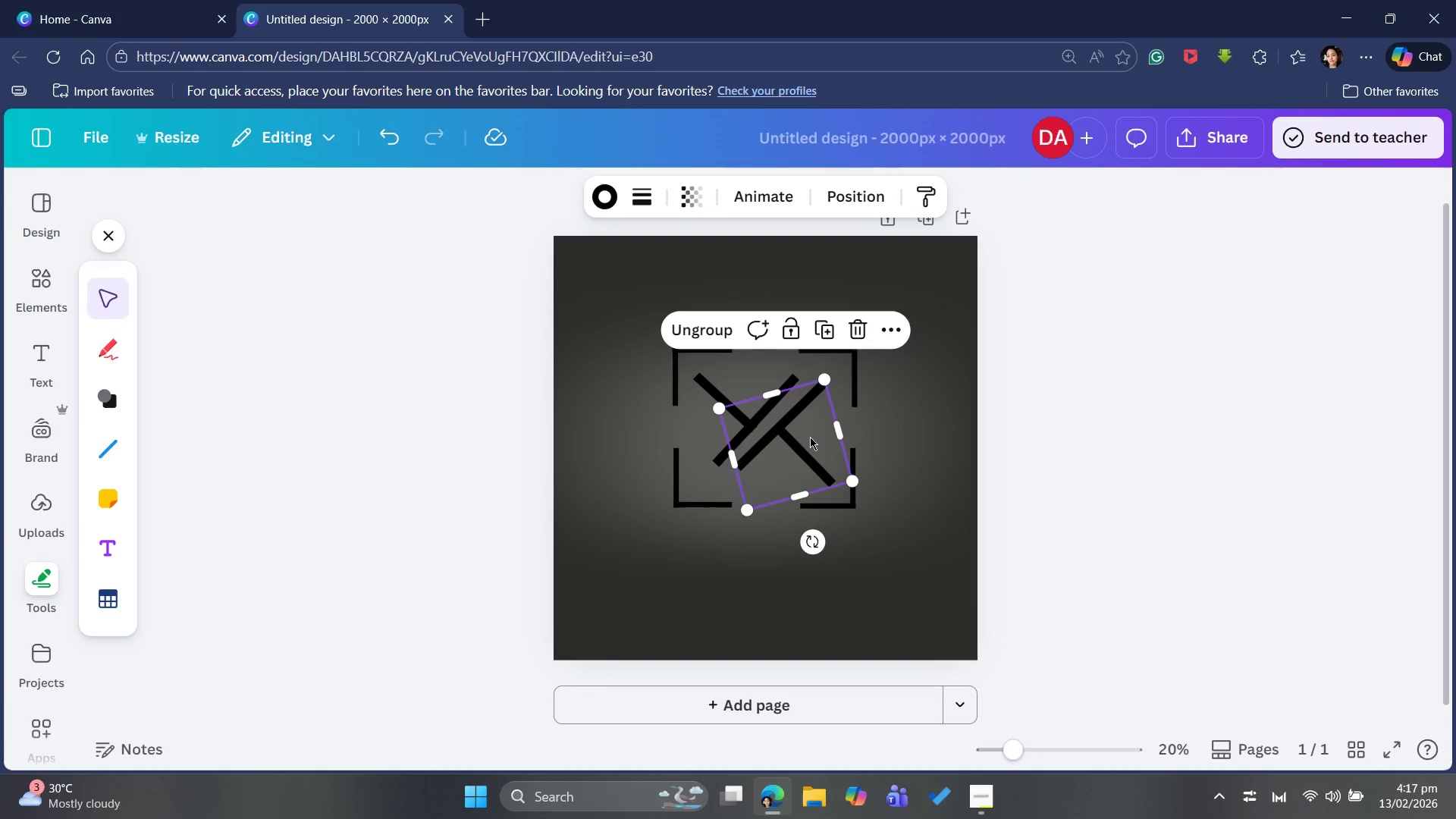 
left_click_drag(start_coordinate=[808, 436], to_coordinate=[800, 444])
 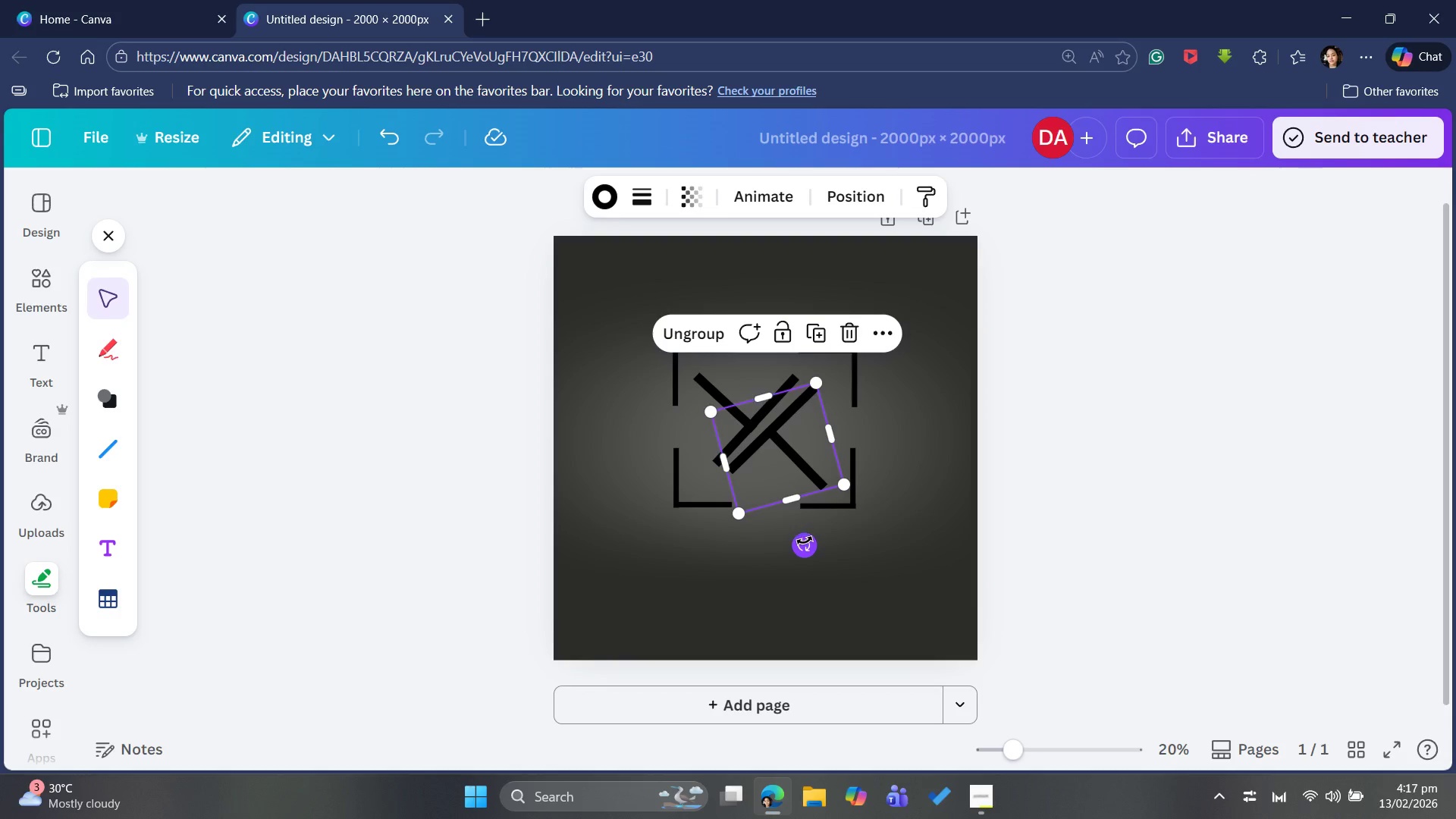 
left_click_drag(start_coordinate=[812, 538], to_coordinate=[812, 522])
 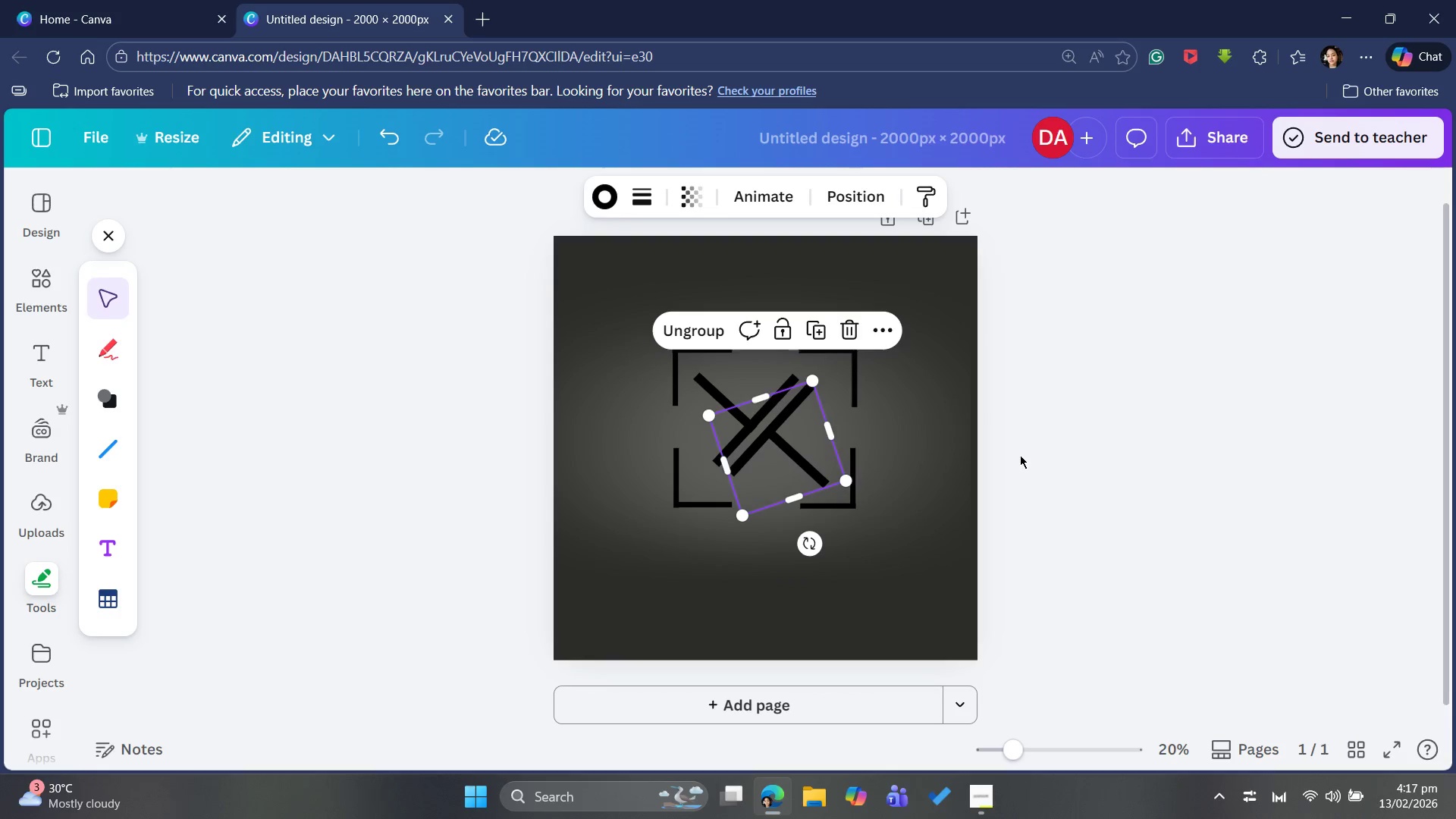 
left_click([1022, 453])
 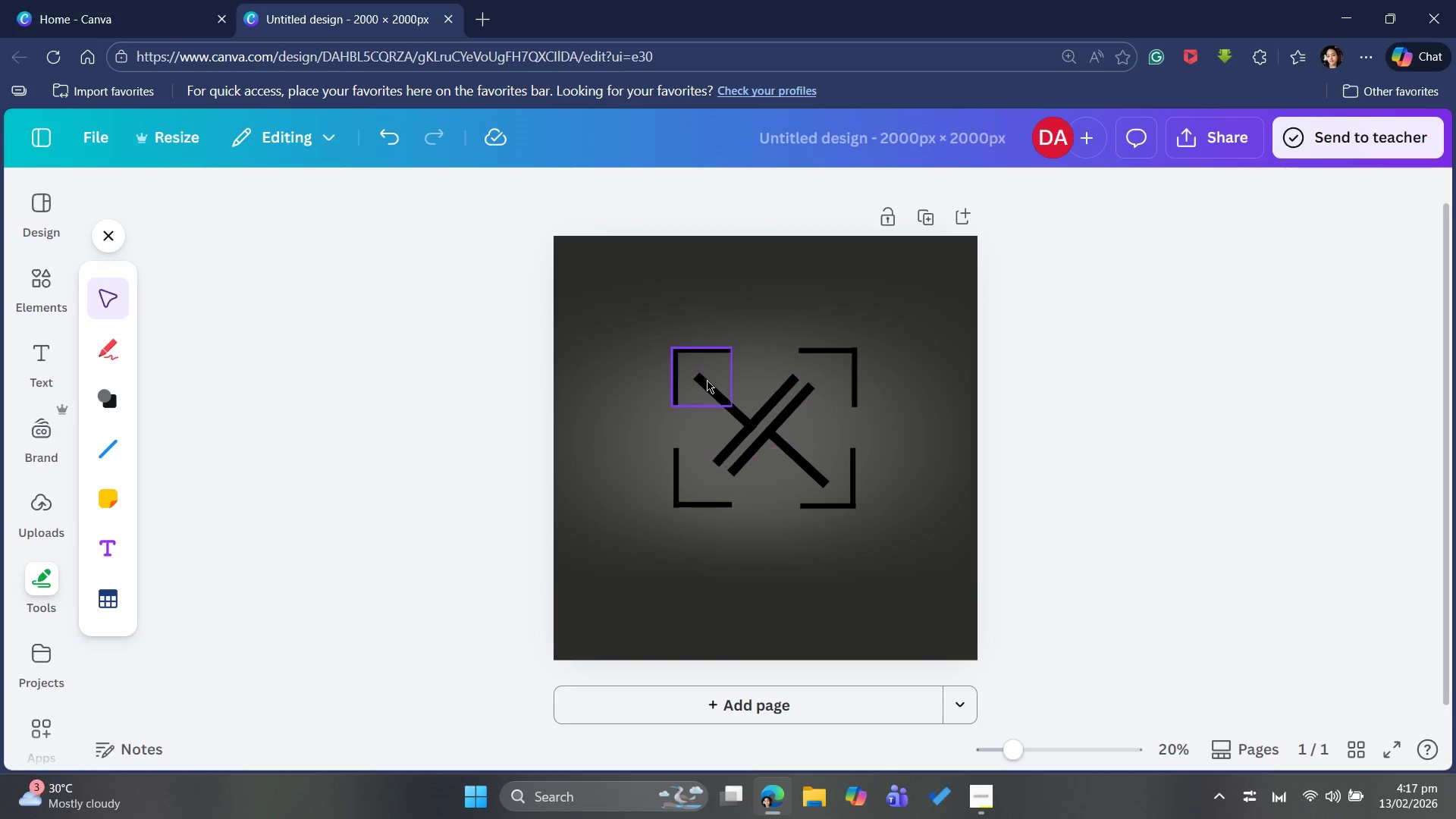 
wait(11.08)
 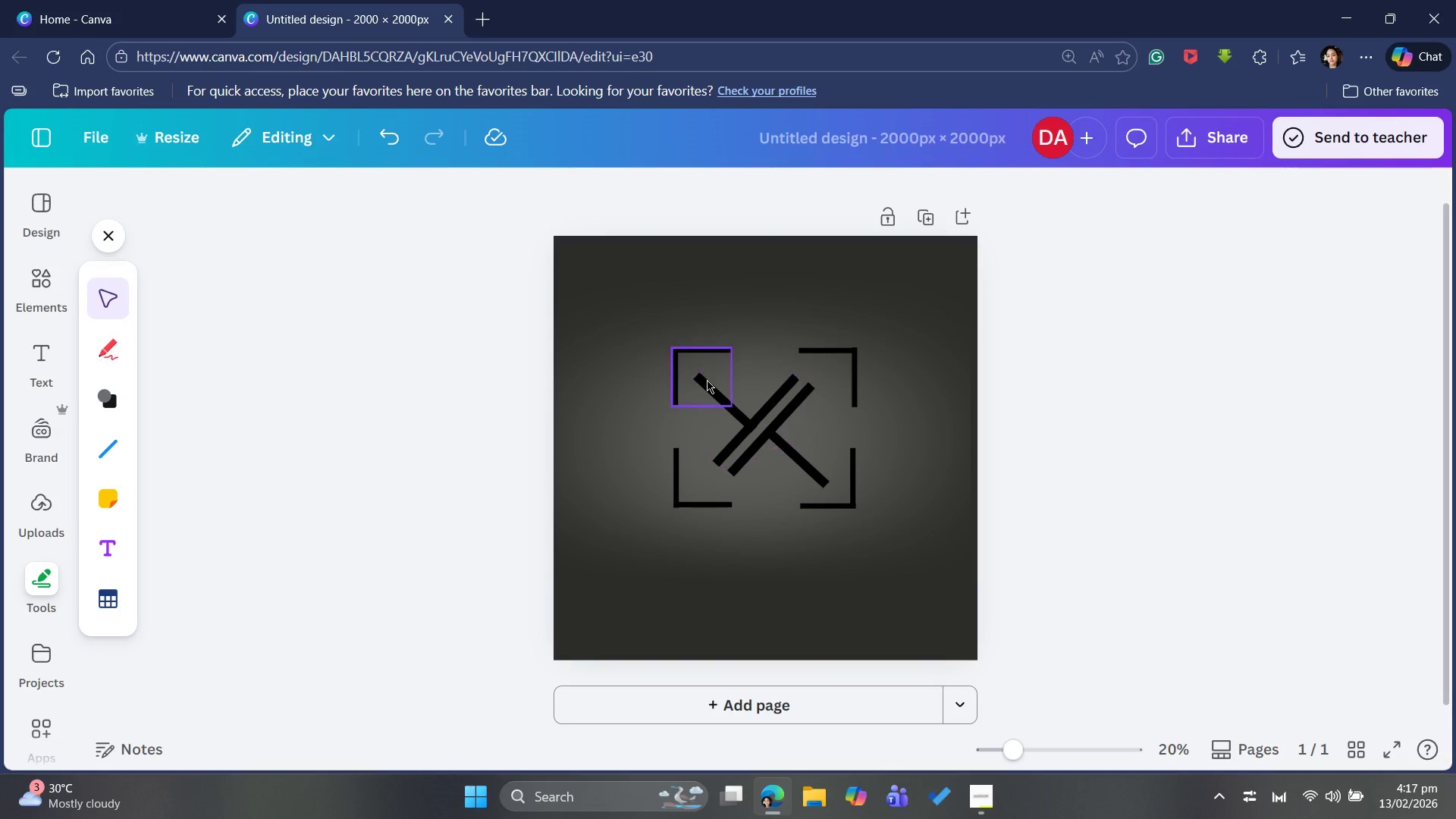 
left_click_drag(start_coordinate=[696, 426], to_coordinate=[782, 419])
 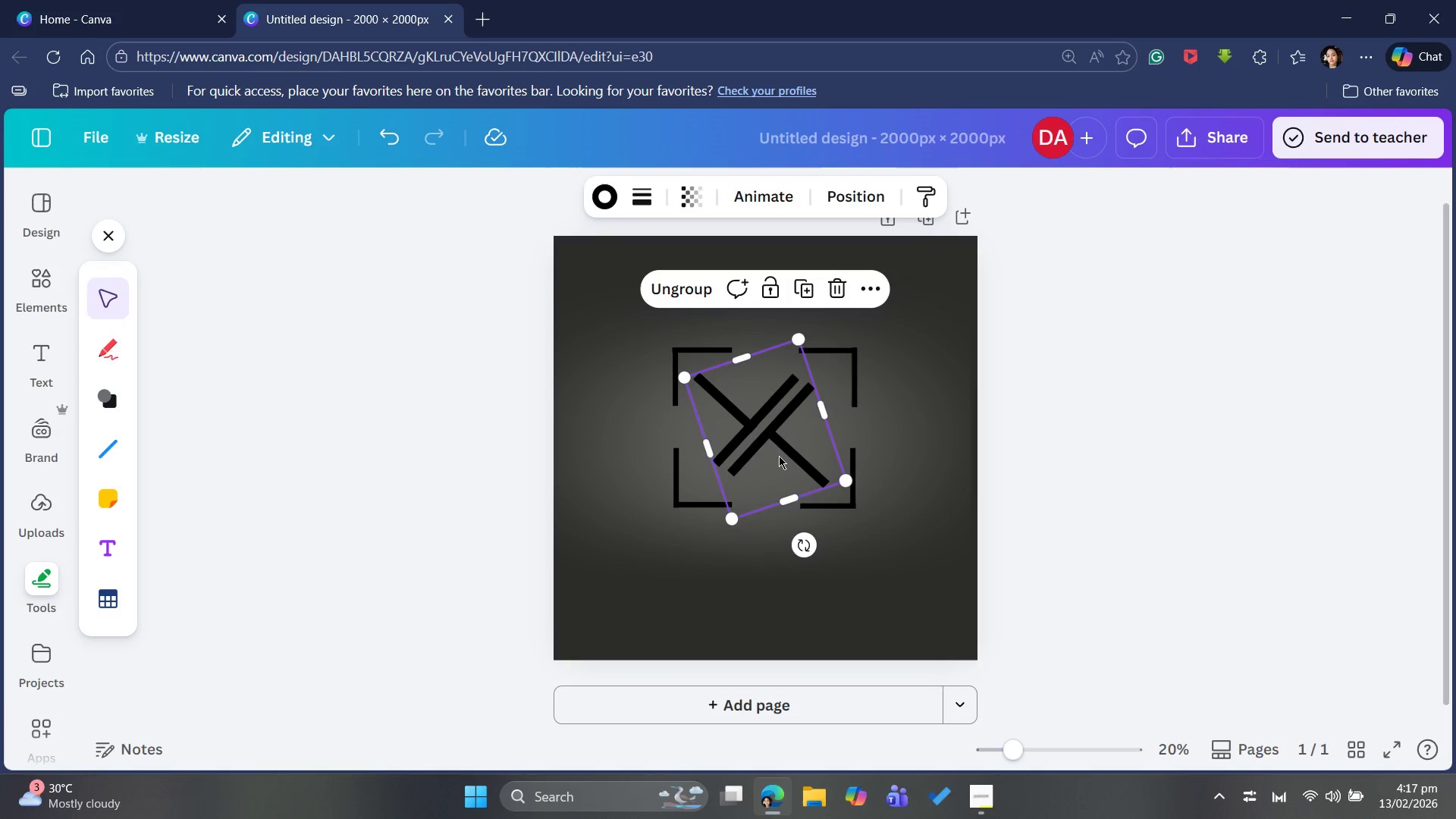 
left_click_drag(start_coordinate=[764, 444], to_coordinate=[768, 441])
 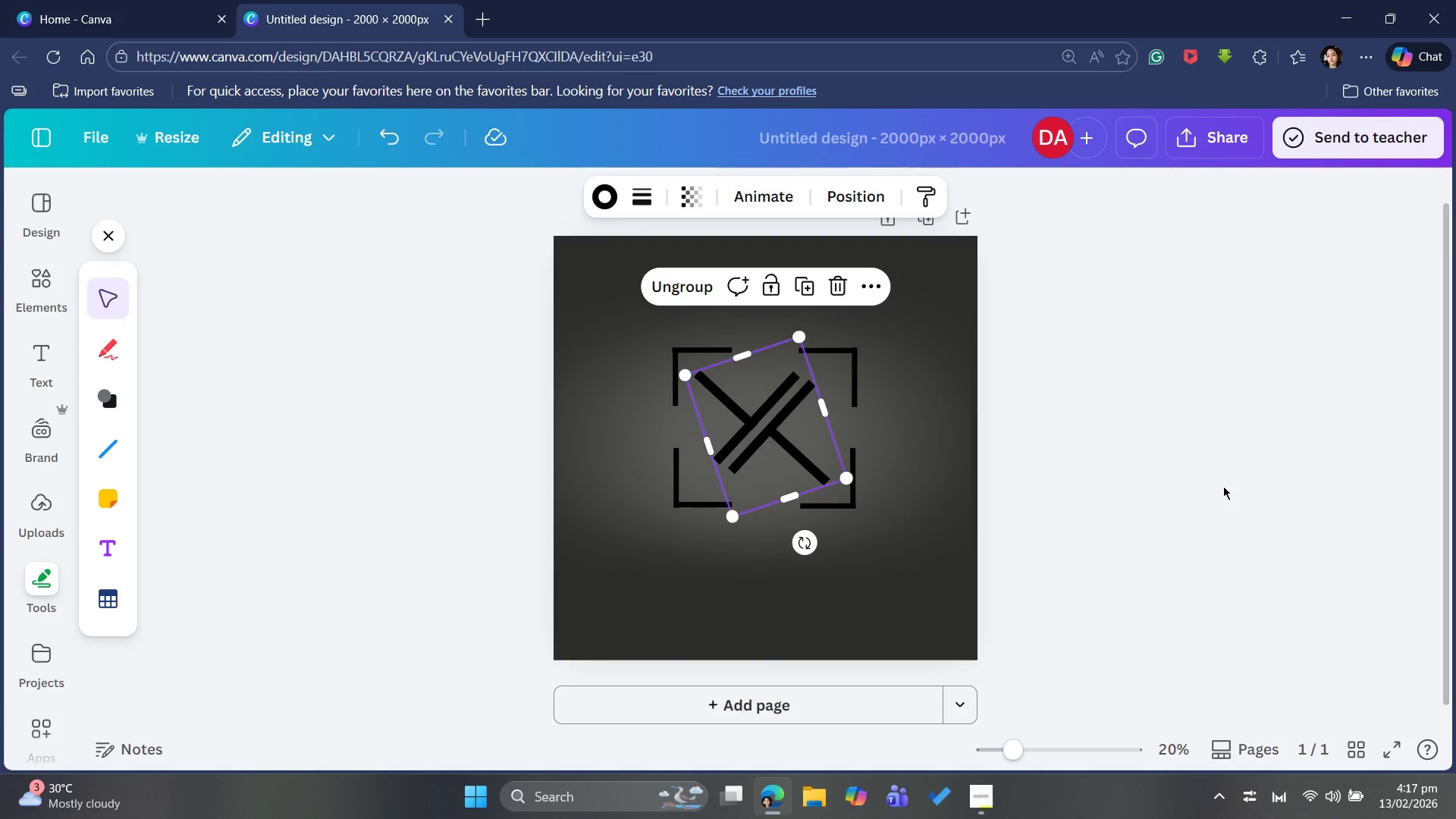 
left_click([1227, 485])
 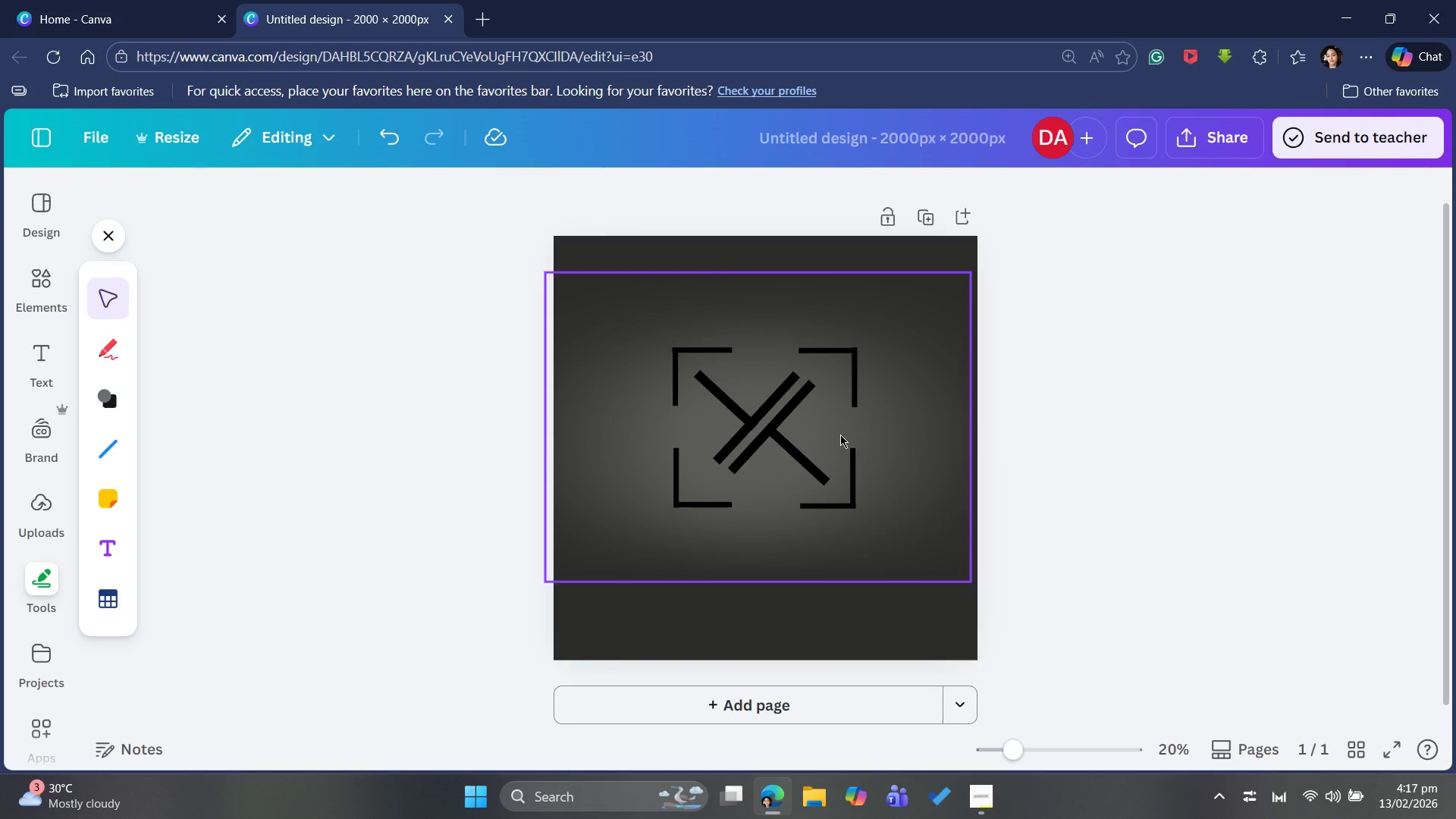 
left_click([807, 431])
 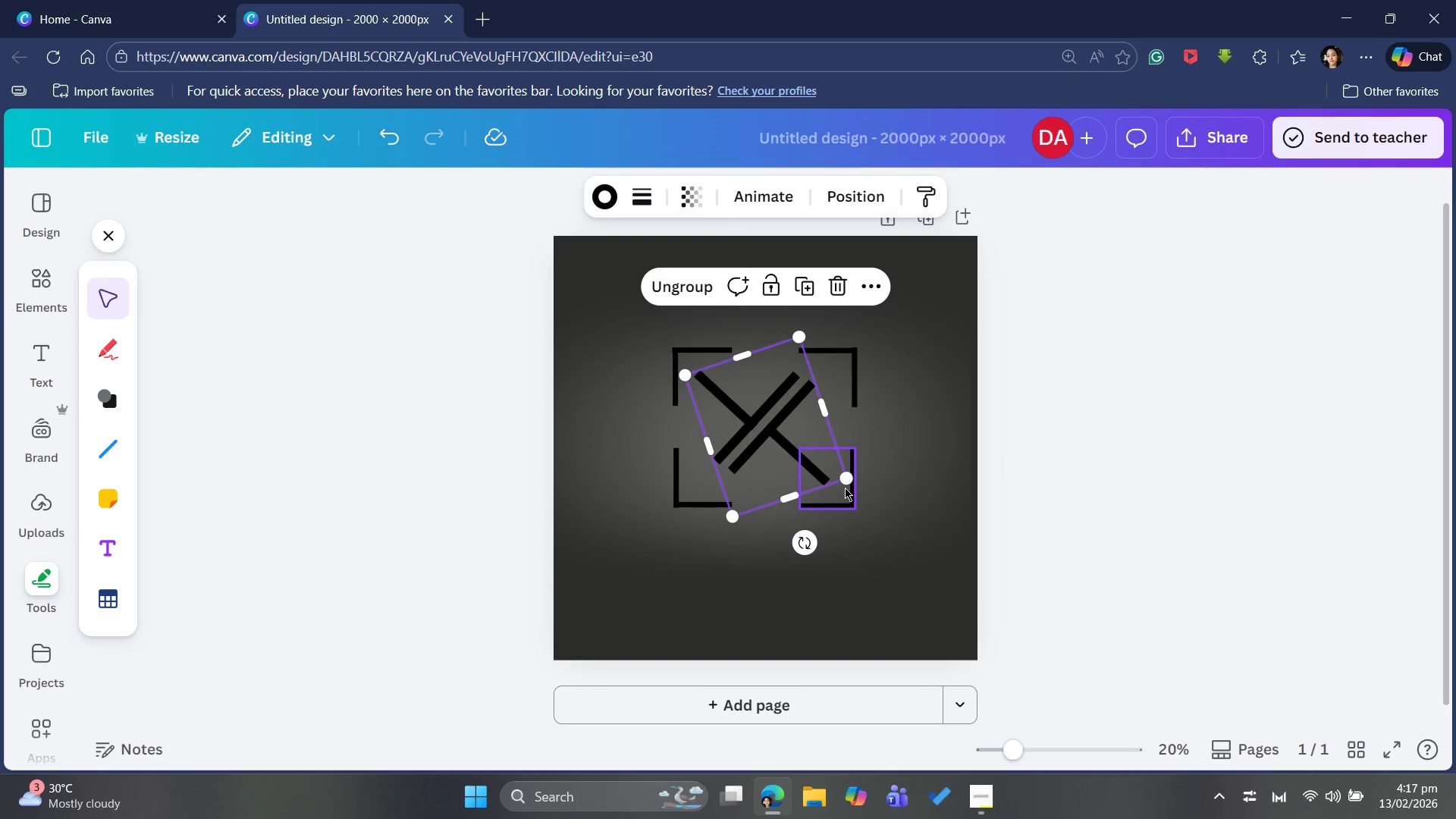 
left_click_drag(start_coordinate=[849, 474], to_coordinate=[854, 485])
 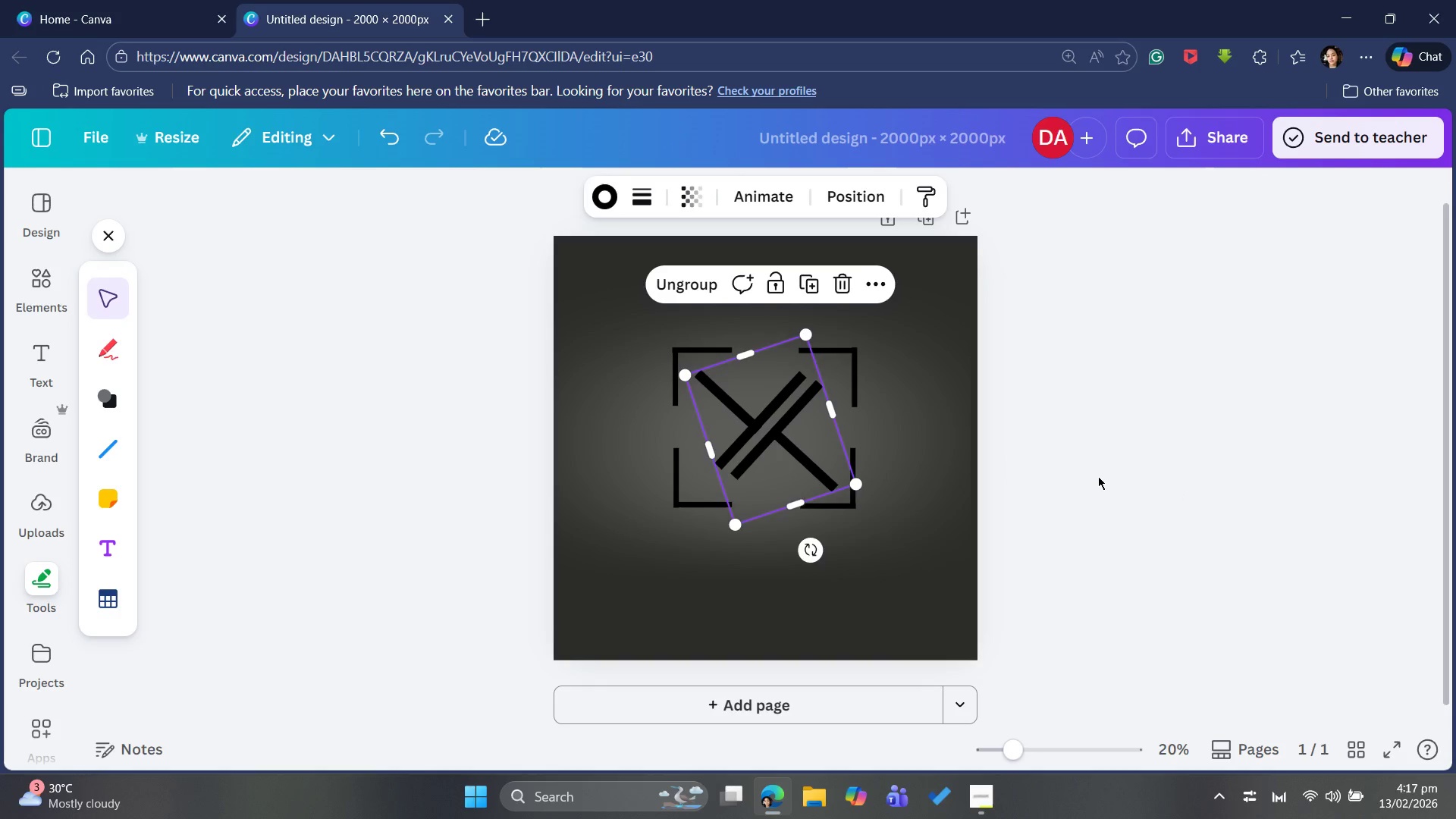 
left_click([1098, 476])
 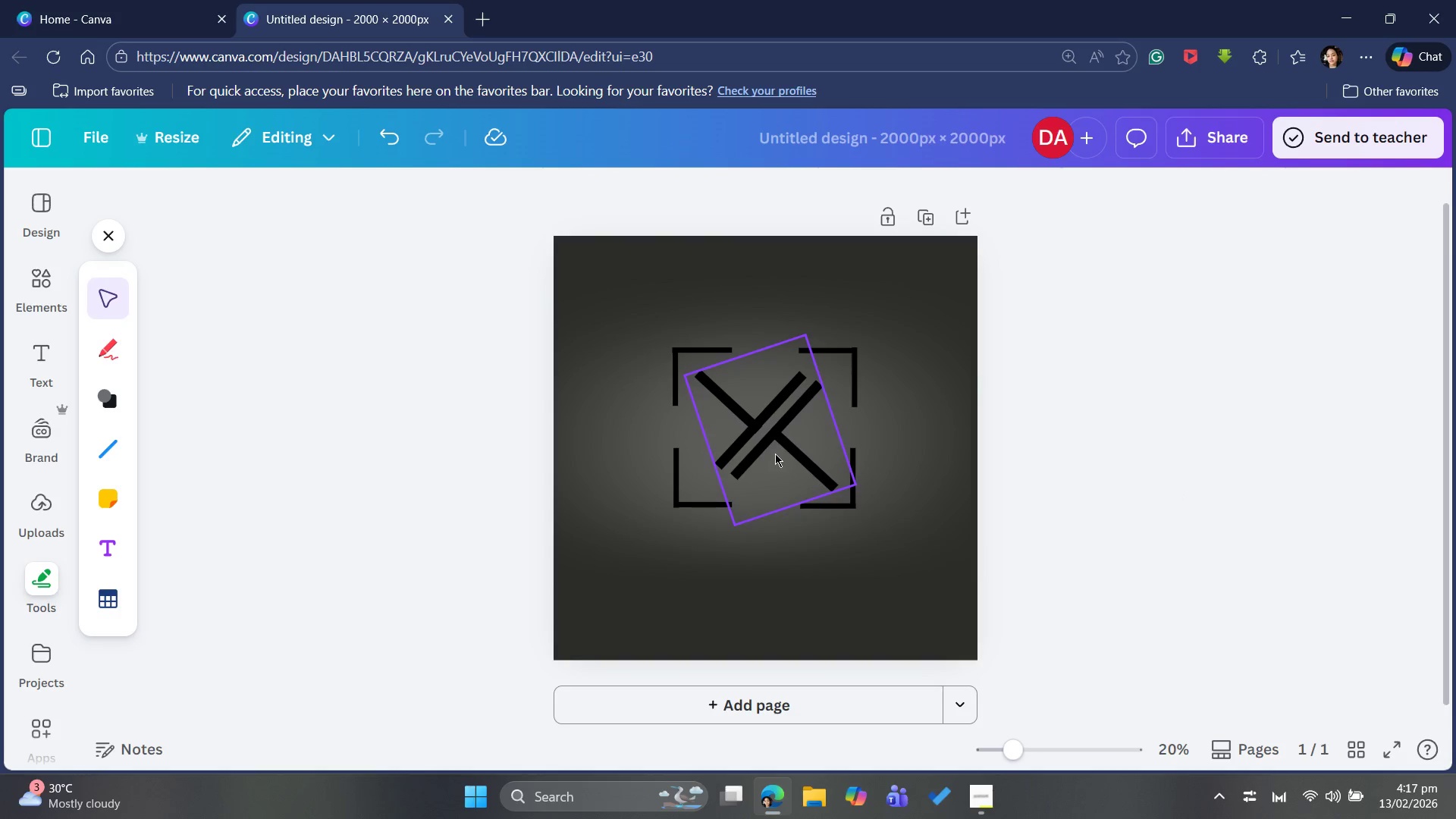 
left_click_drag(start_coordinate=[775, 452], to_coordinate=[771, 453])
 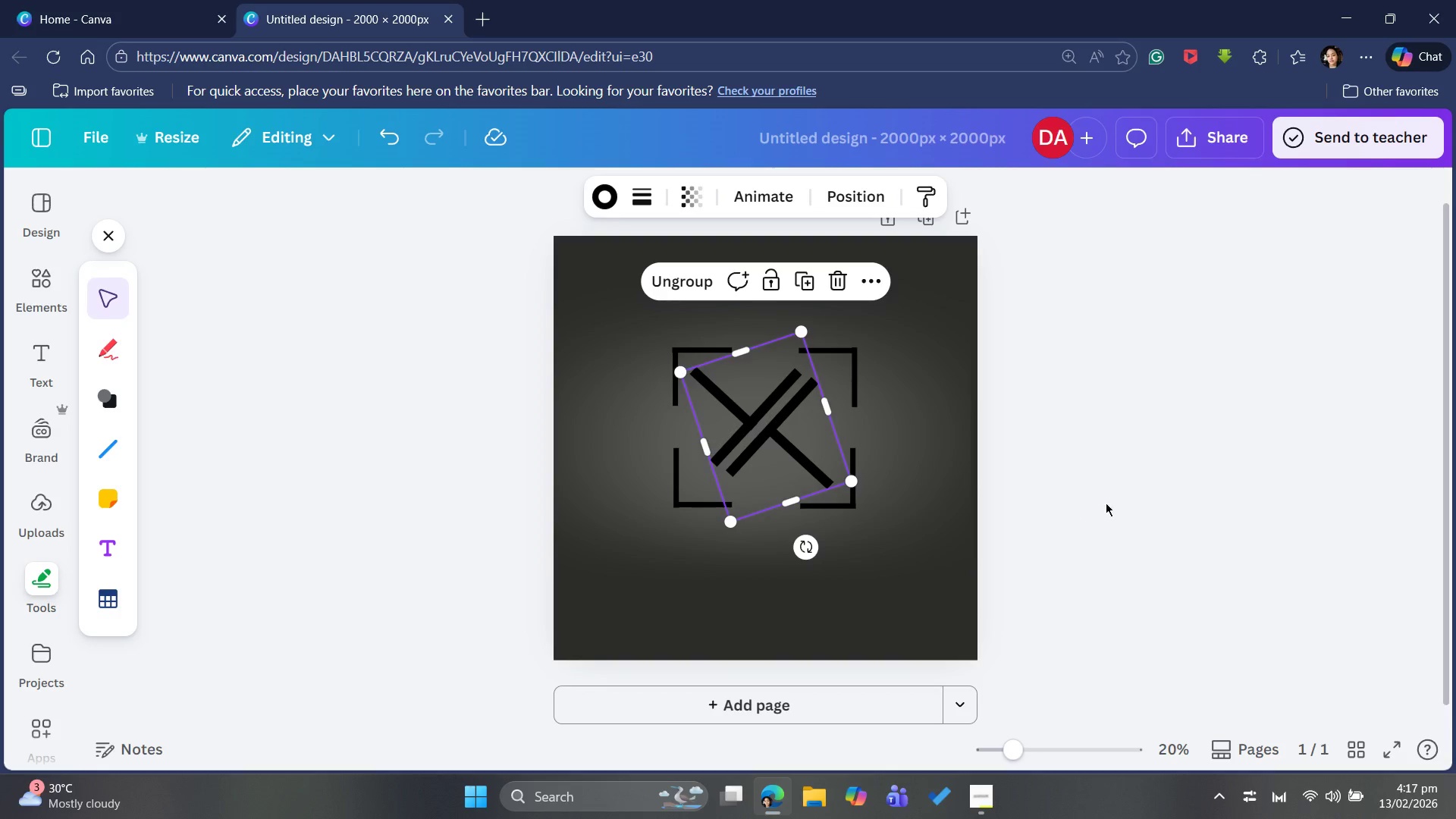 
left_click([1121, 499])
 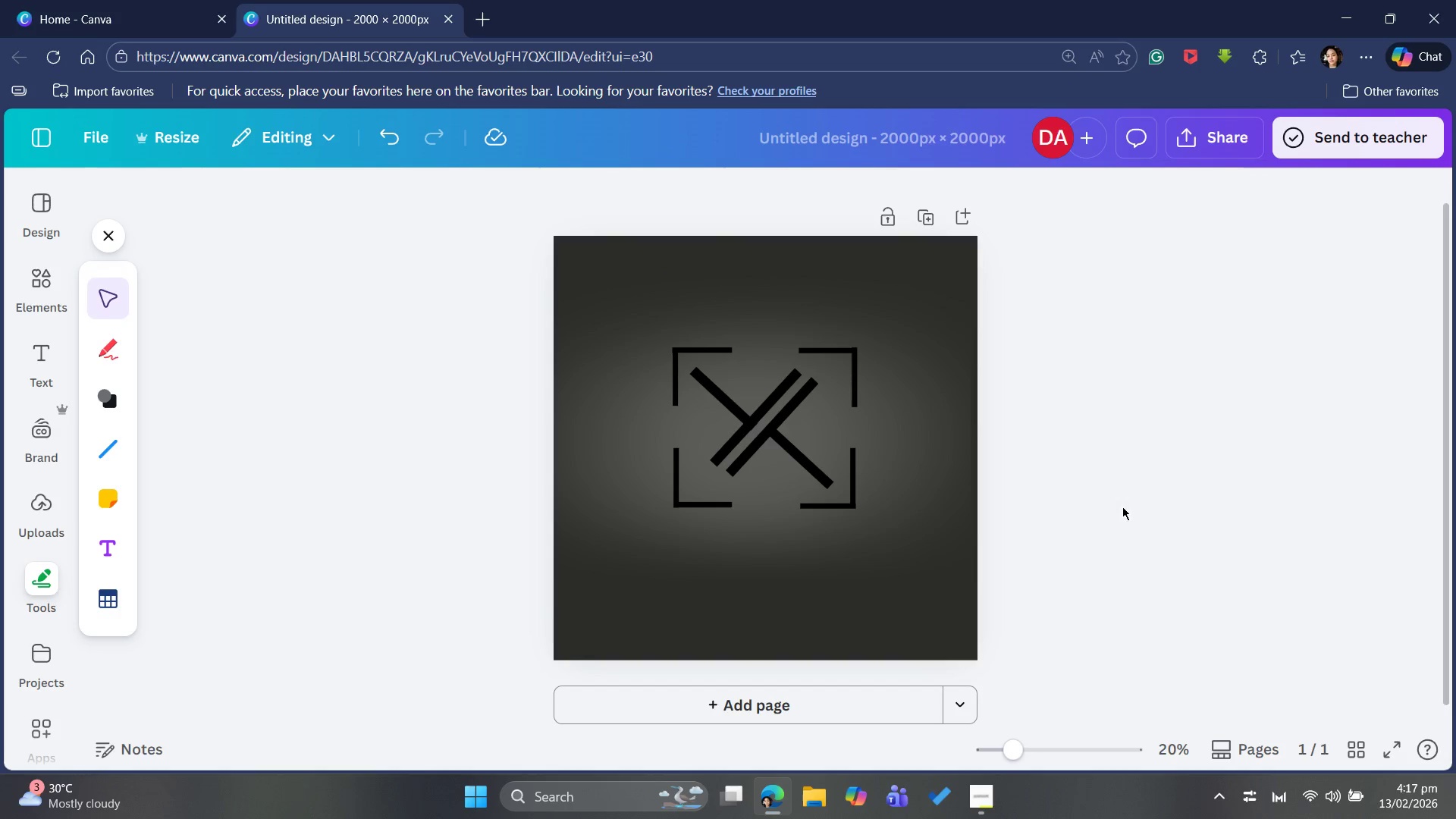 
wait(5.14)
 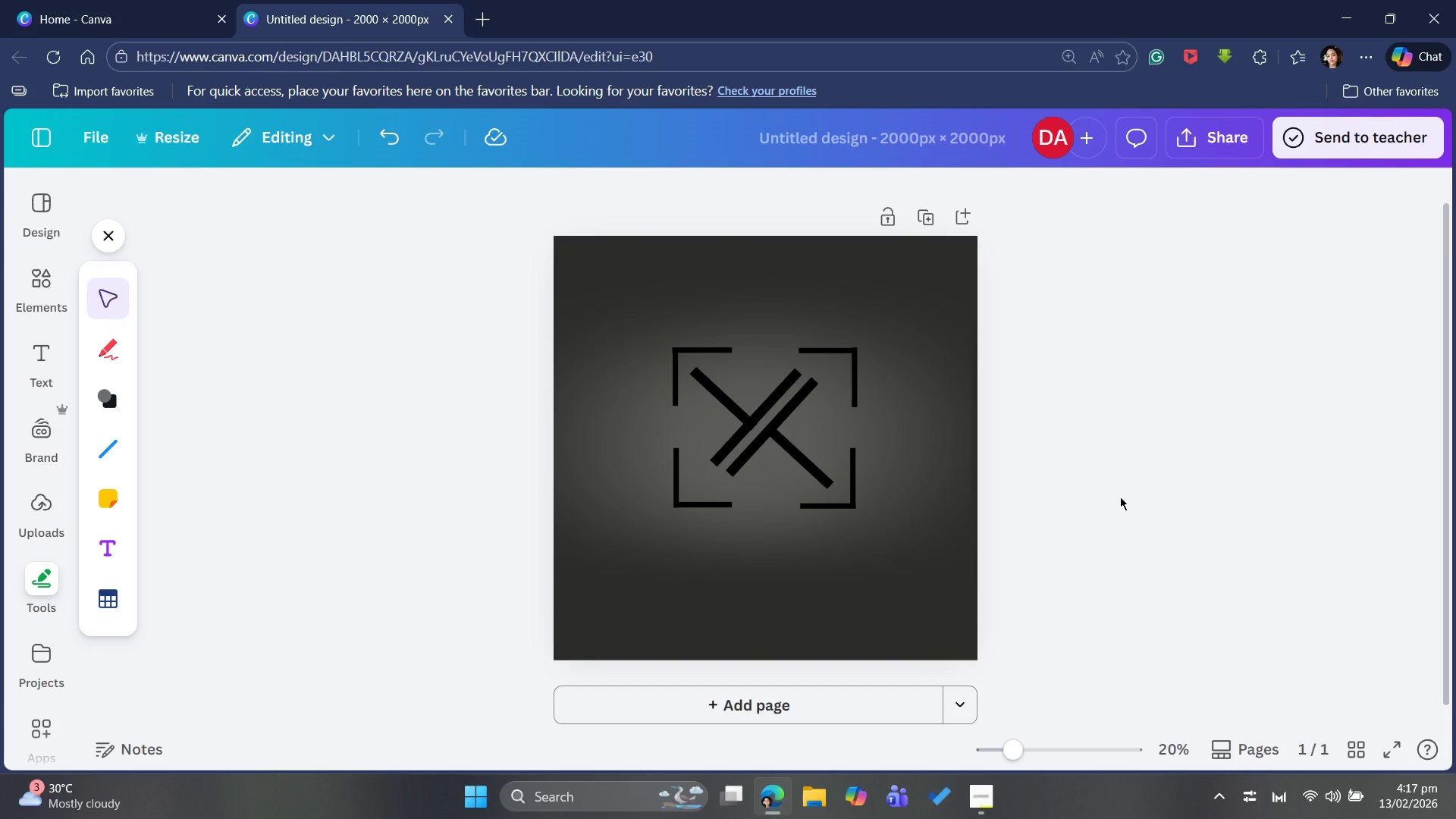 
left_click_drag(start_coordinate=[755, 403], to_coordinate=[758, 405])
 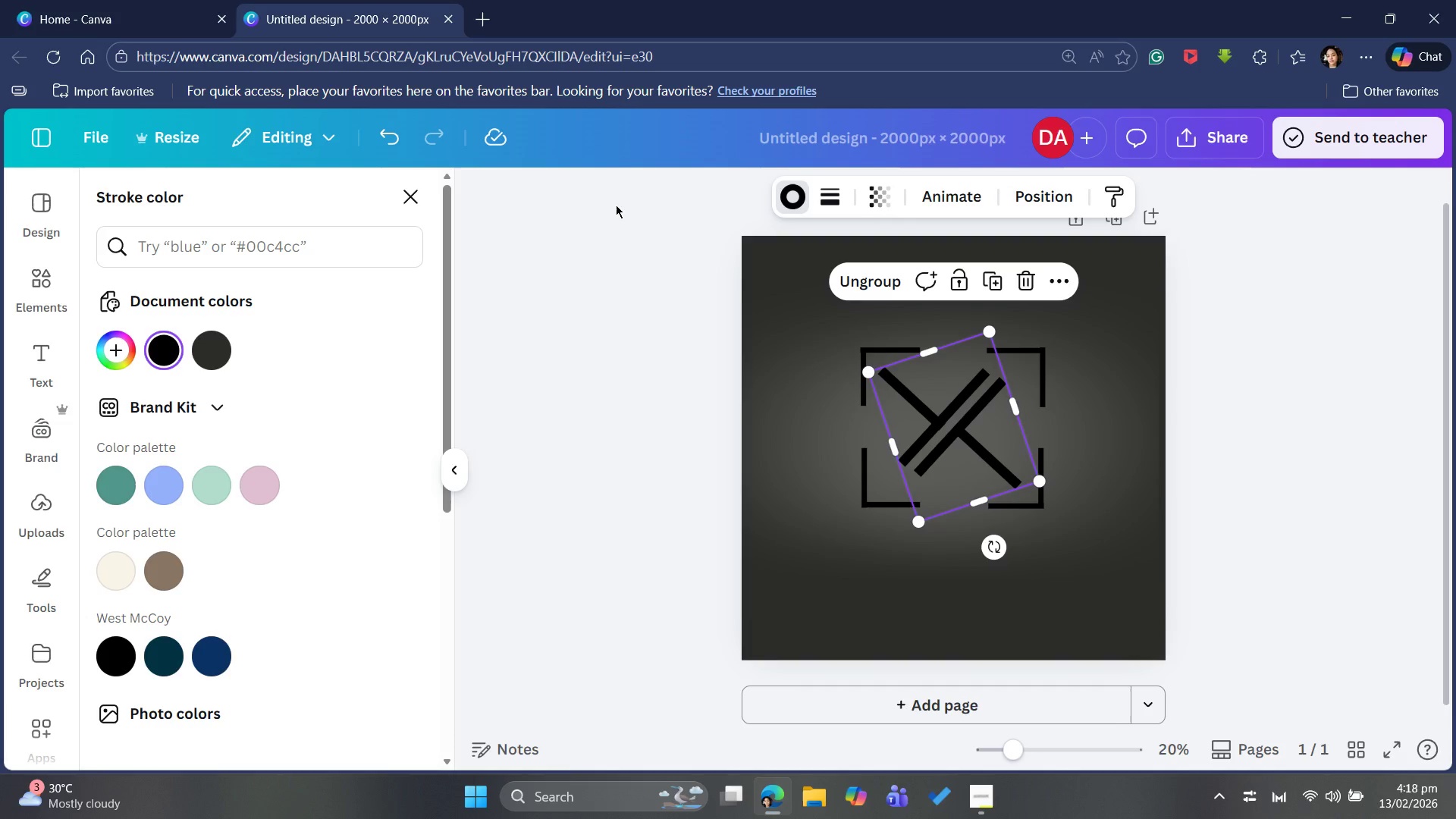 
wait(16.28)
 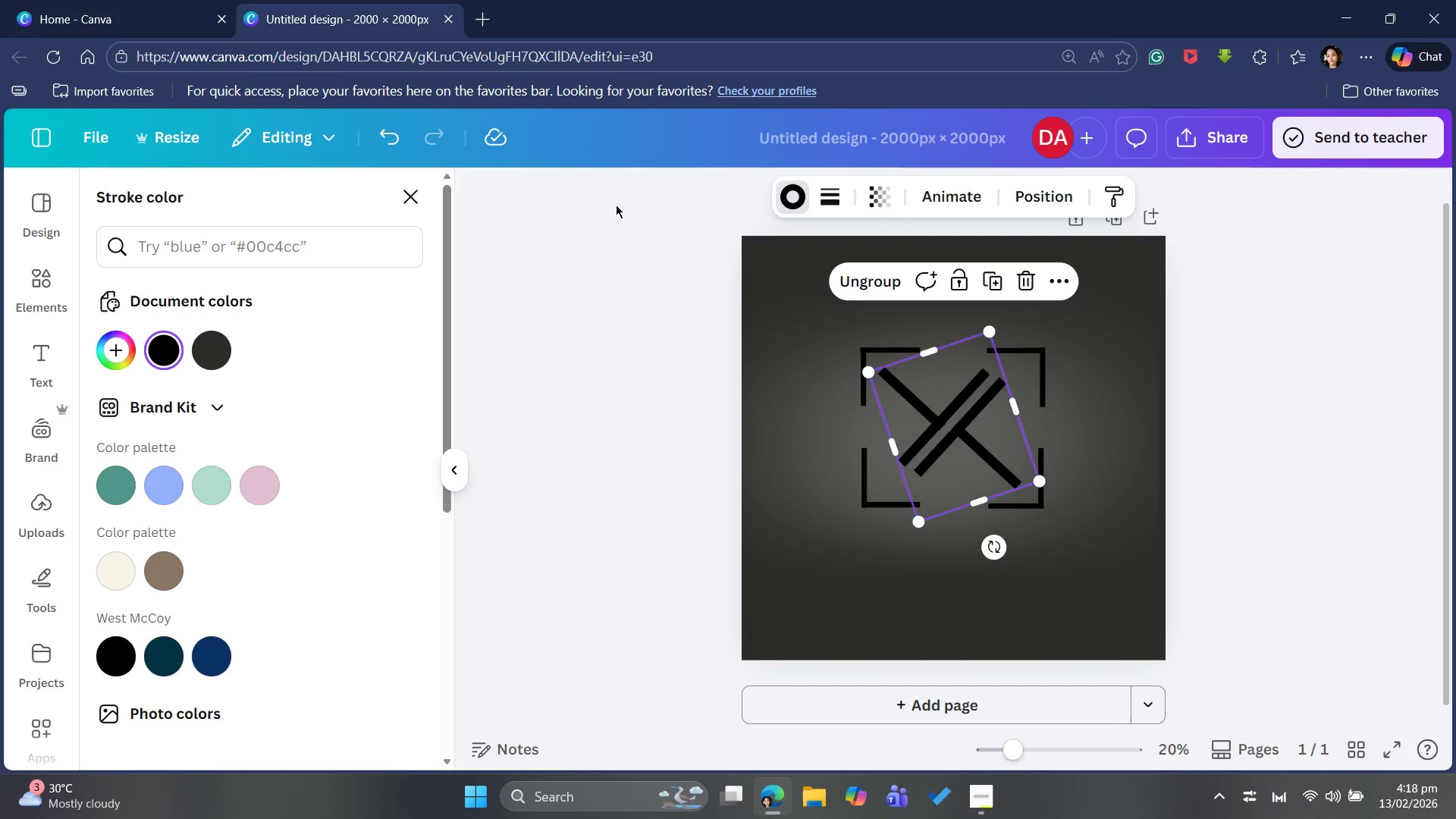 
left_click([197, 239])
 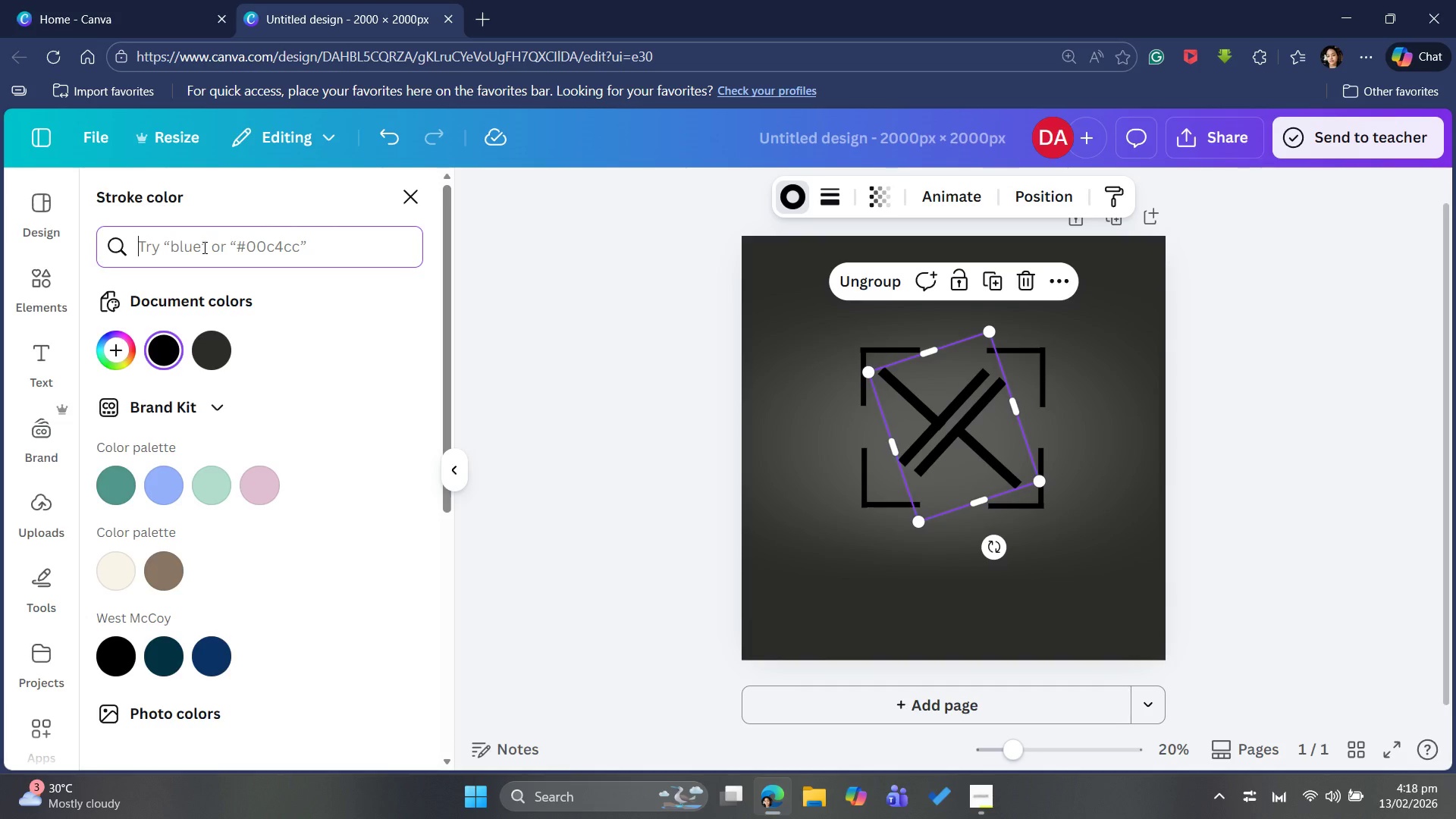 
type(#007)
 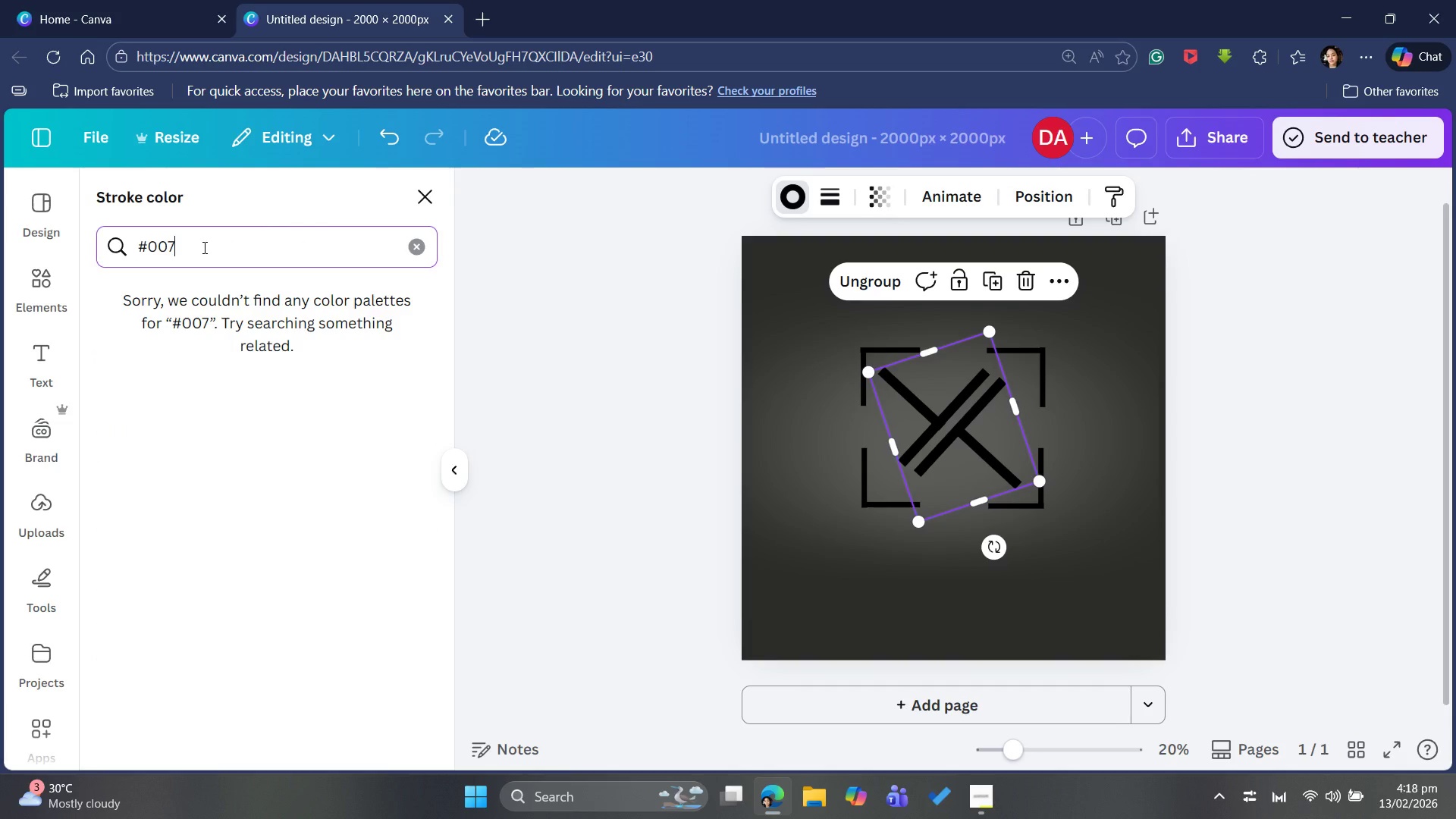 
type(aff)
 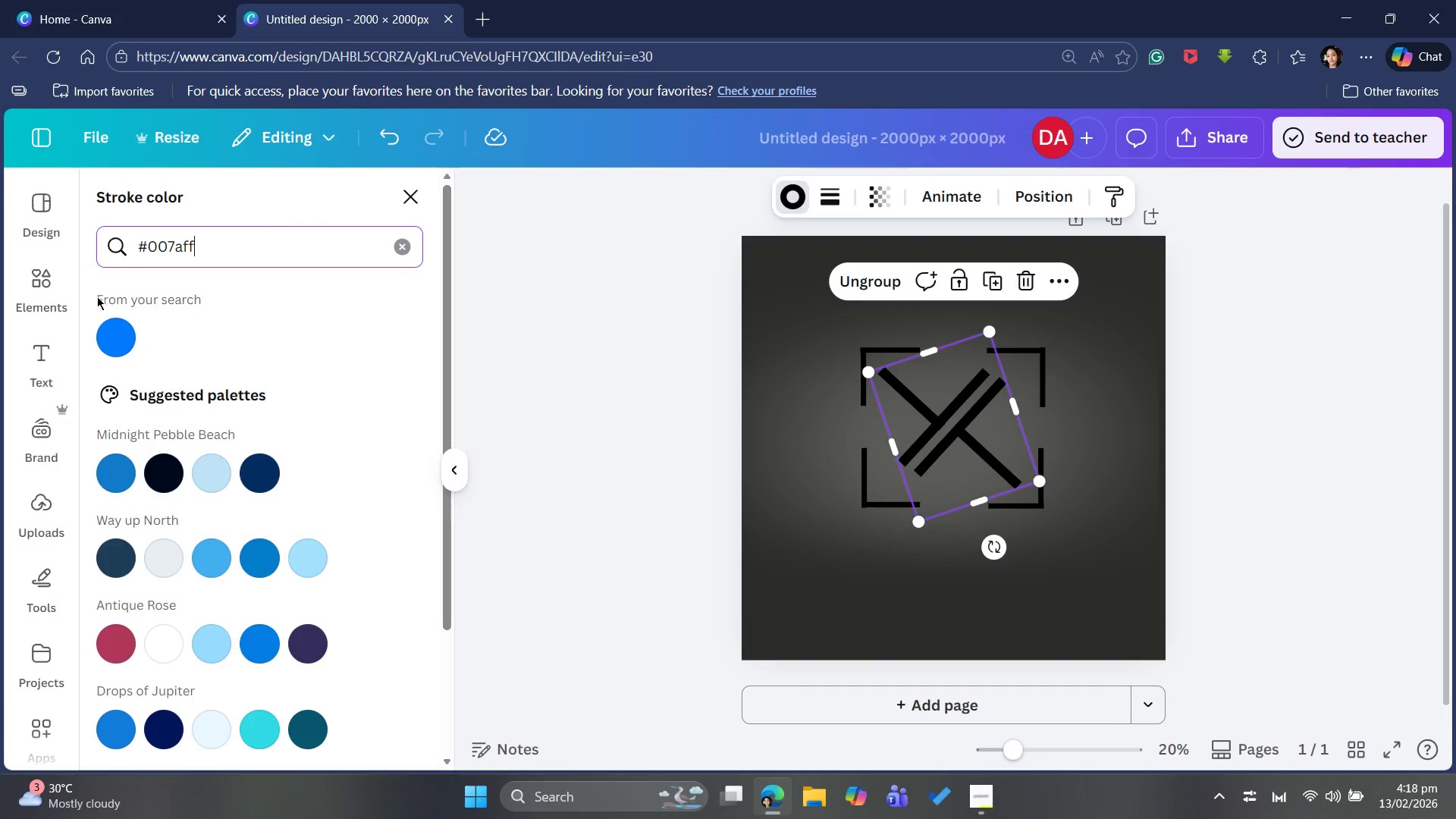 
left_click([117, 330])
 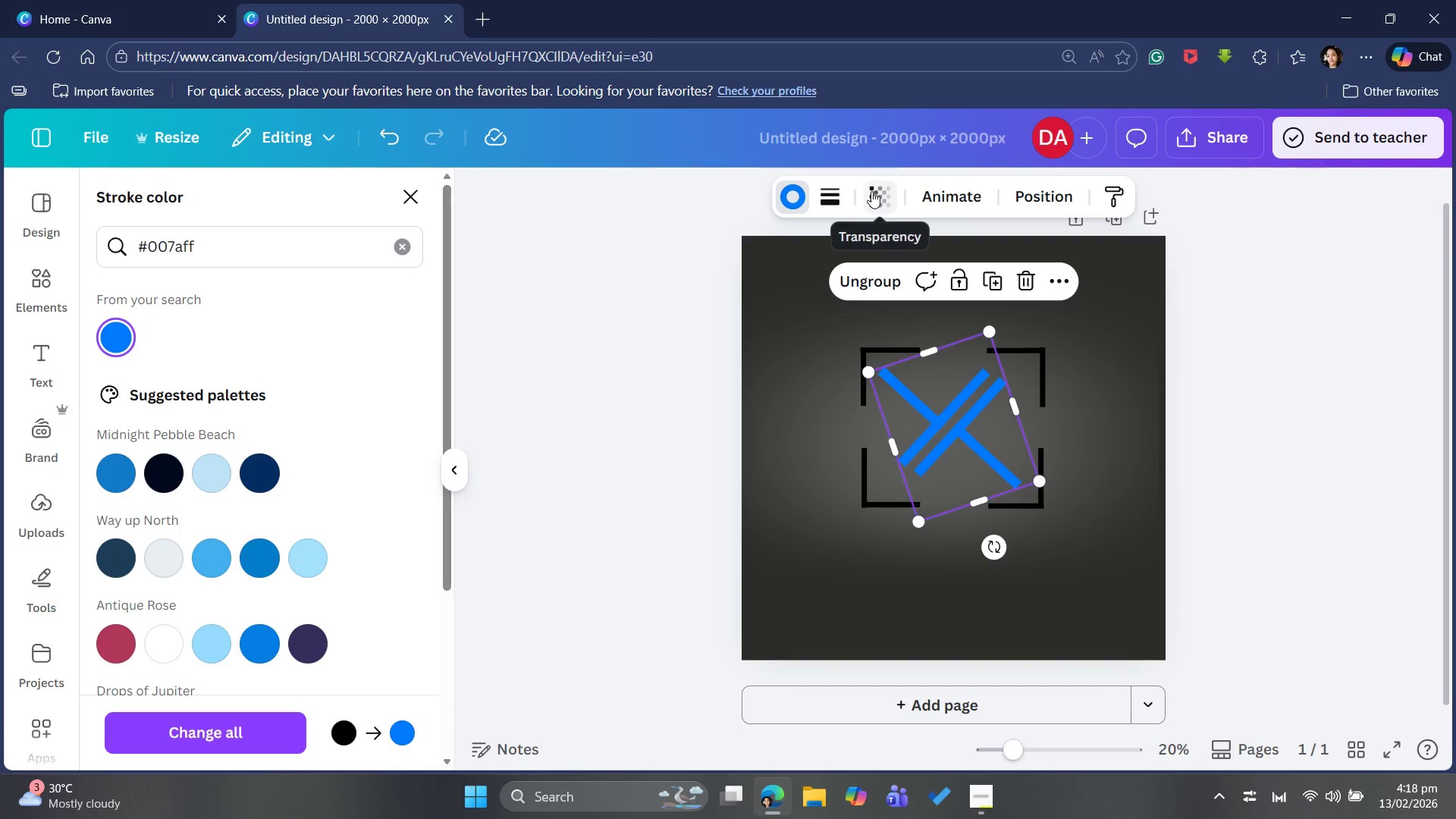 
wait(22.44)
 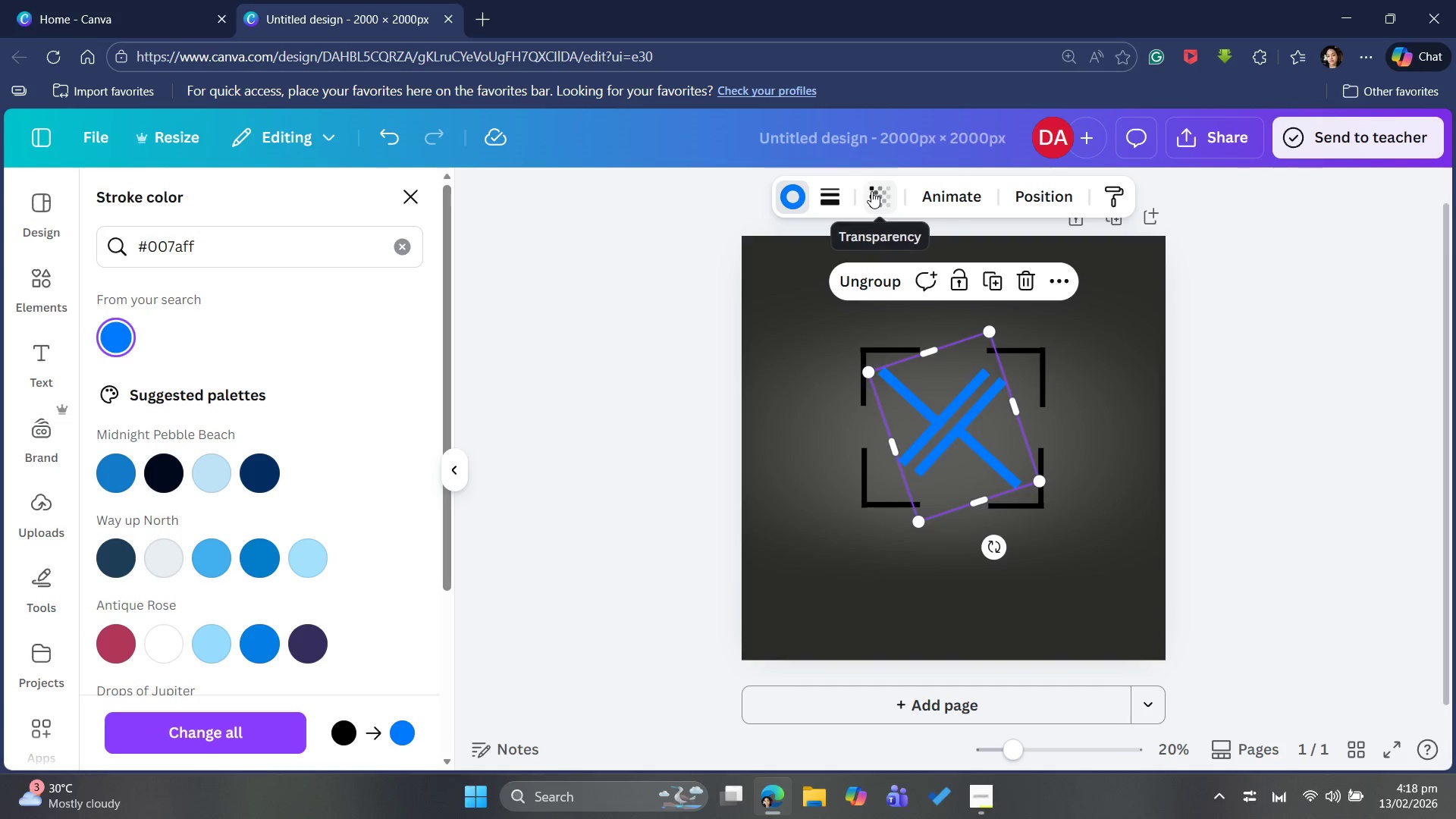 
left_click([253, 651])
 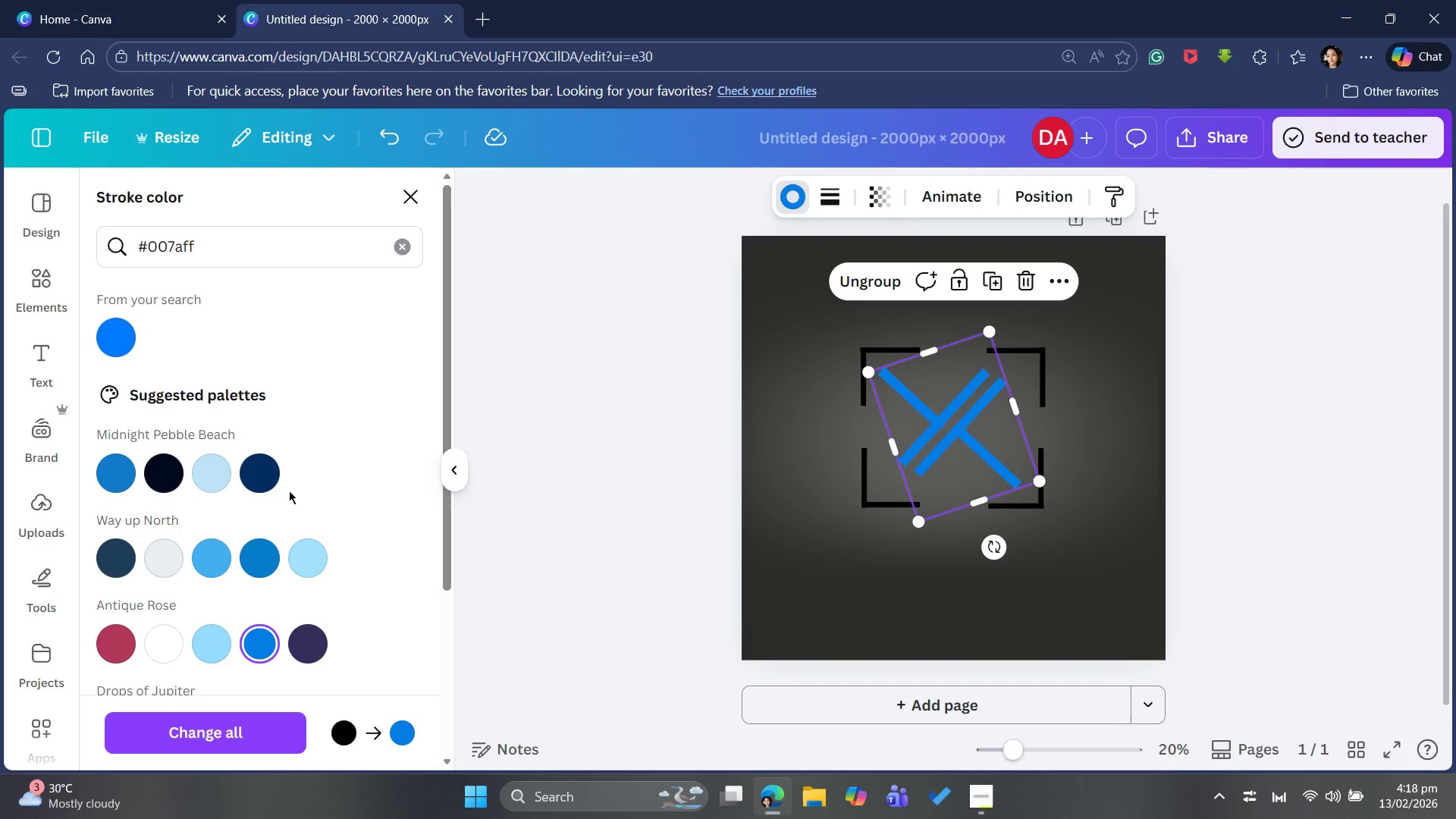 
scroll: coordinate [289, 491], scroll_direction: down, amount: 1.0
 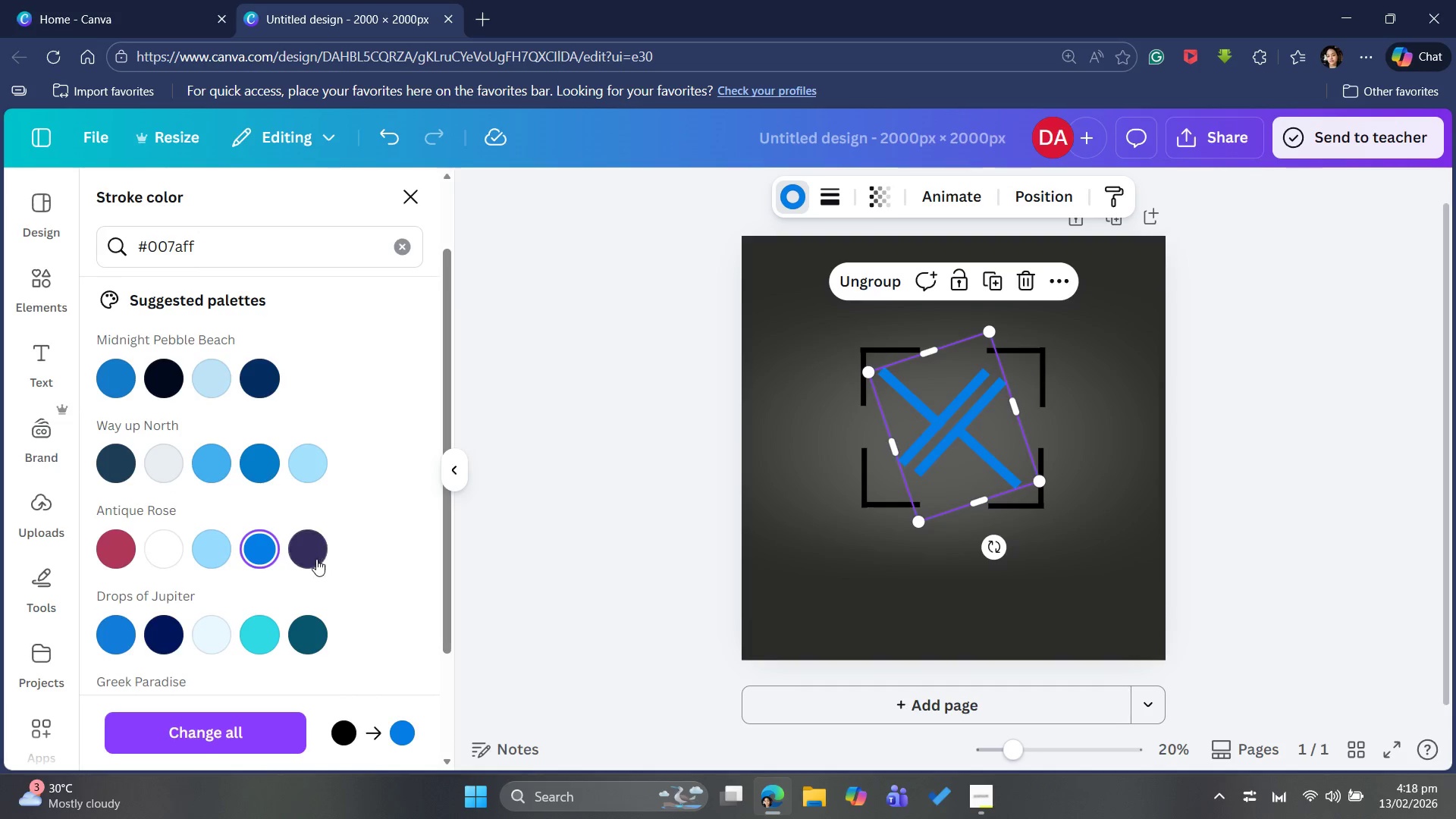 
left_click([313, 555])
 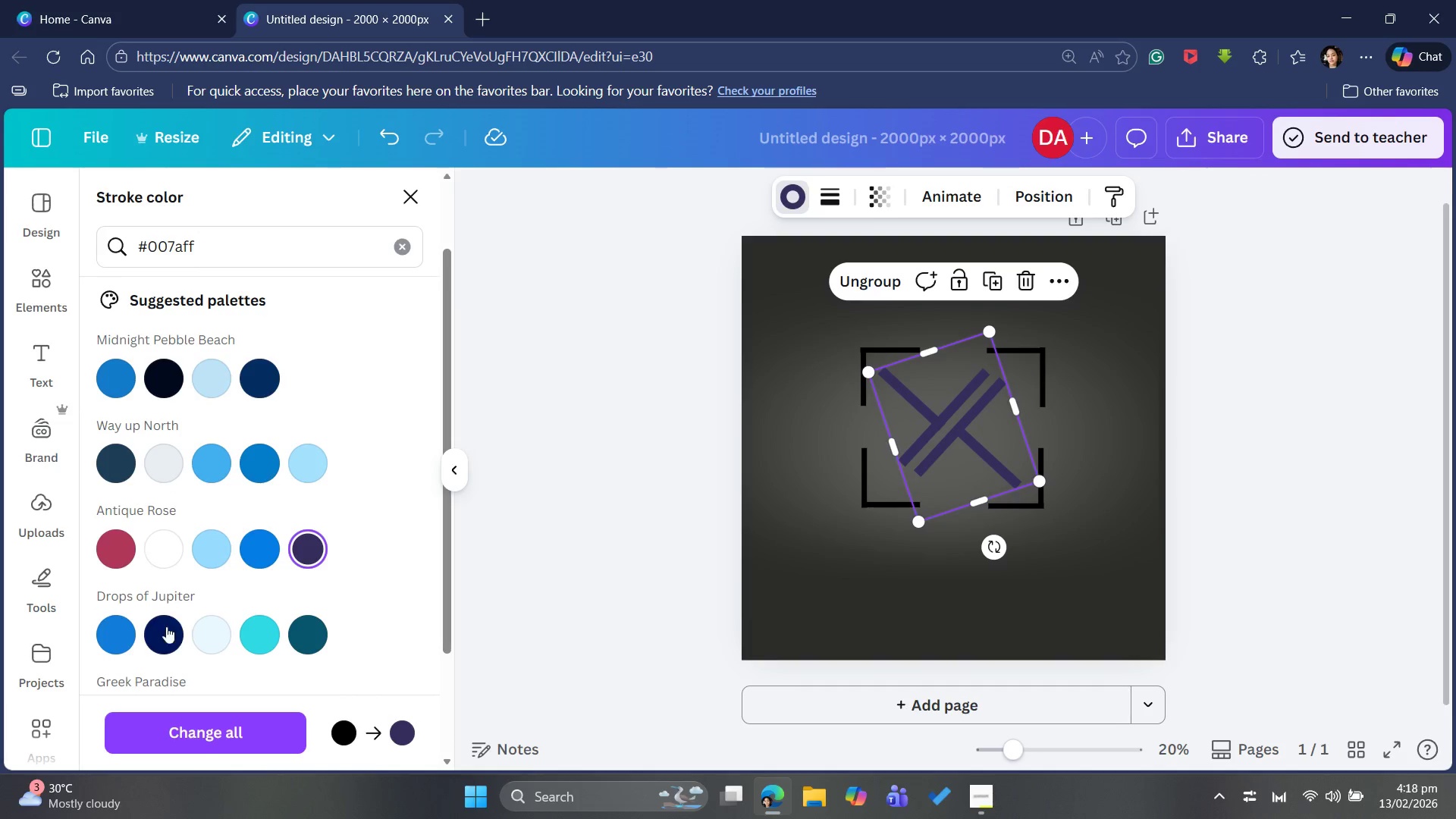 
left_click([109, 636])
 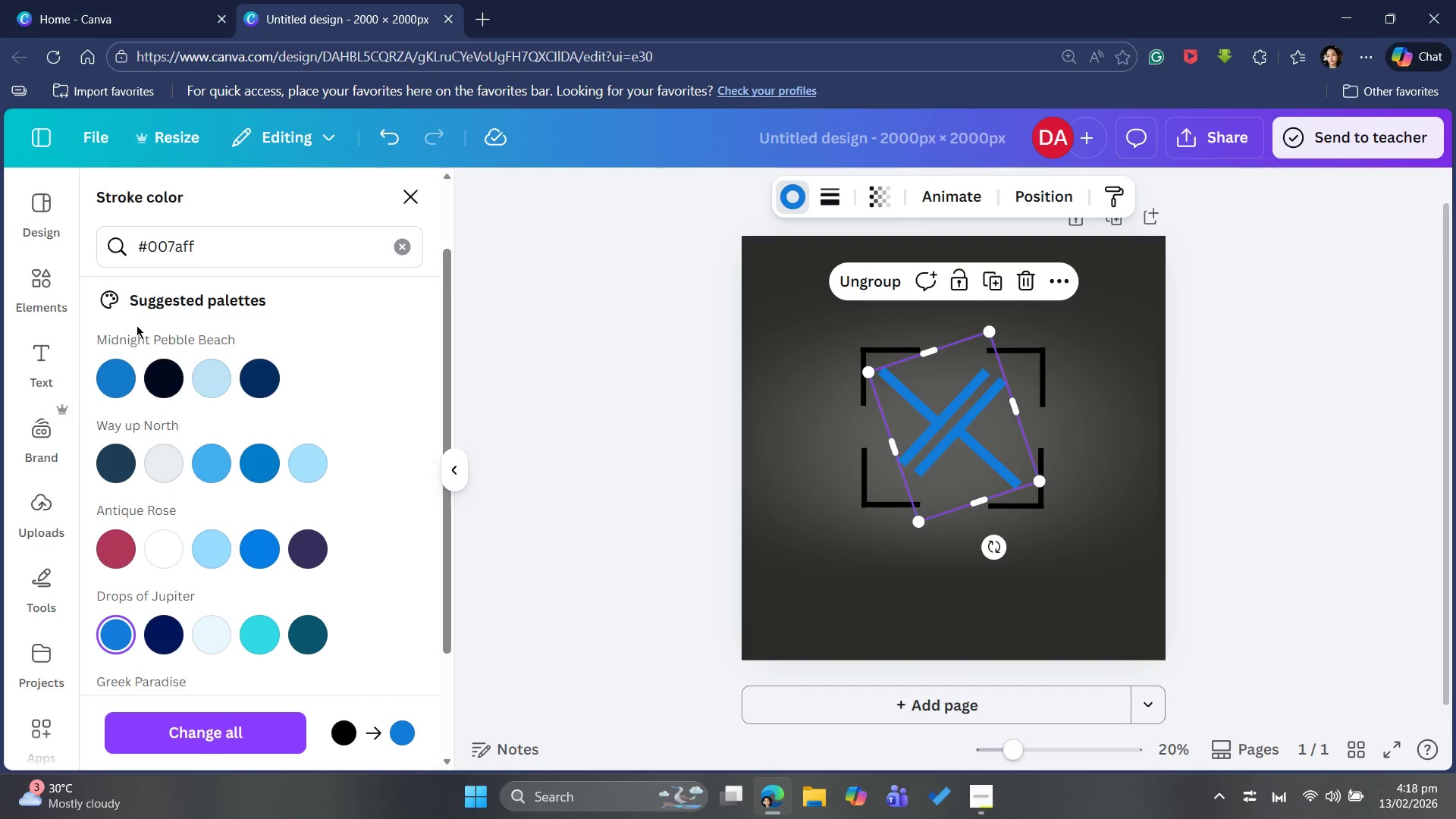 
left_click([125, 376])
 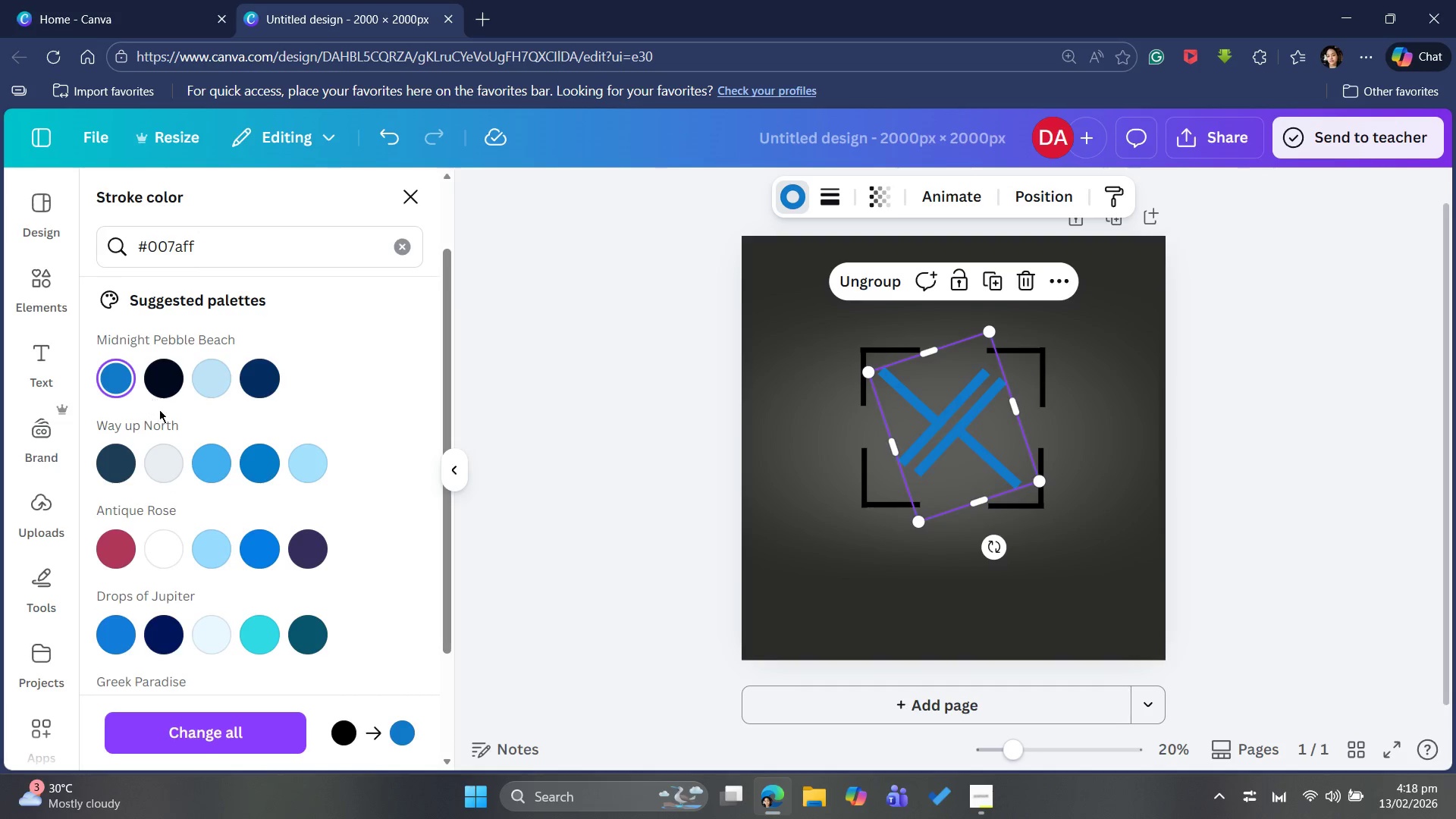 
scroll: coordinate [180, 431], scroll_direction: up, amount: 3.0
 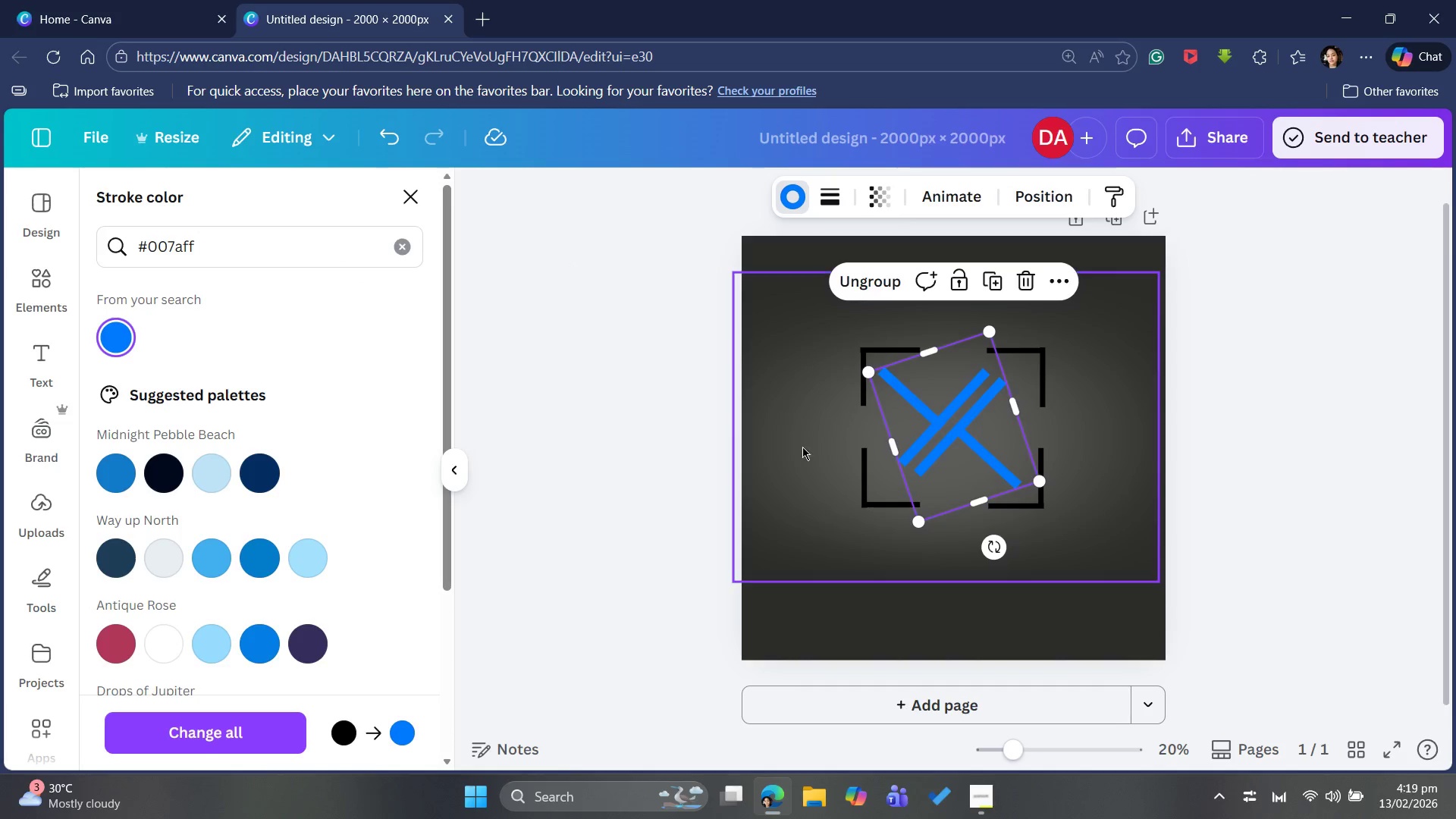 
wait(6.19)
 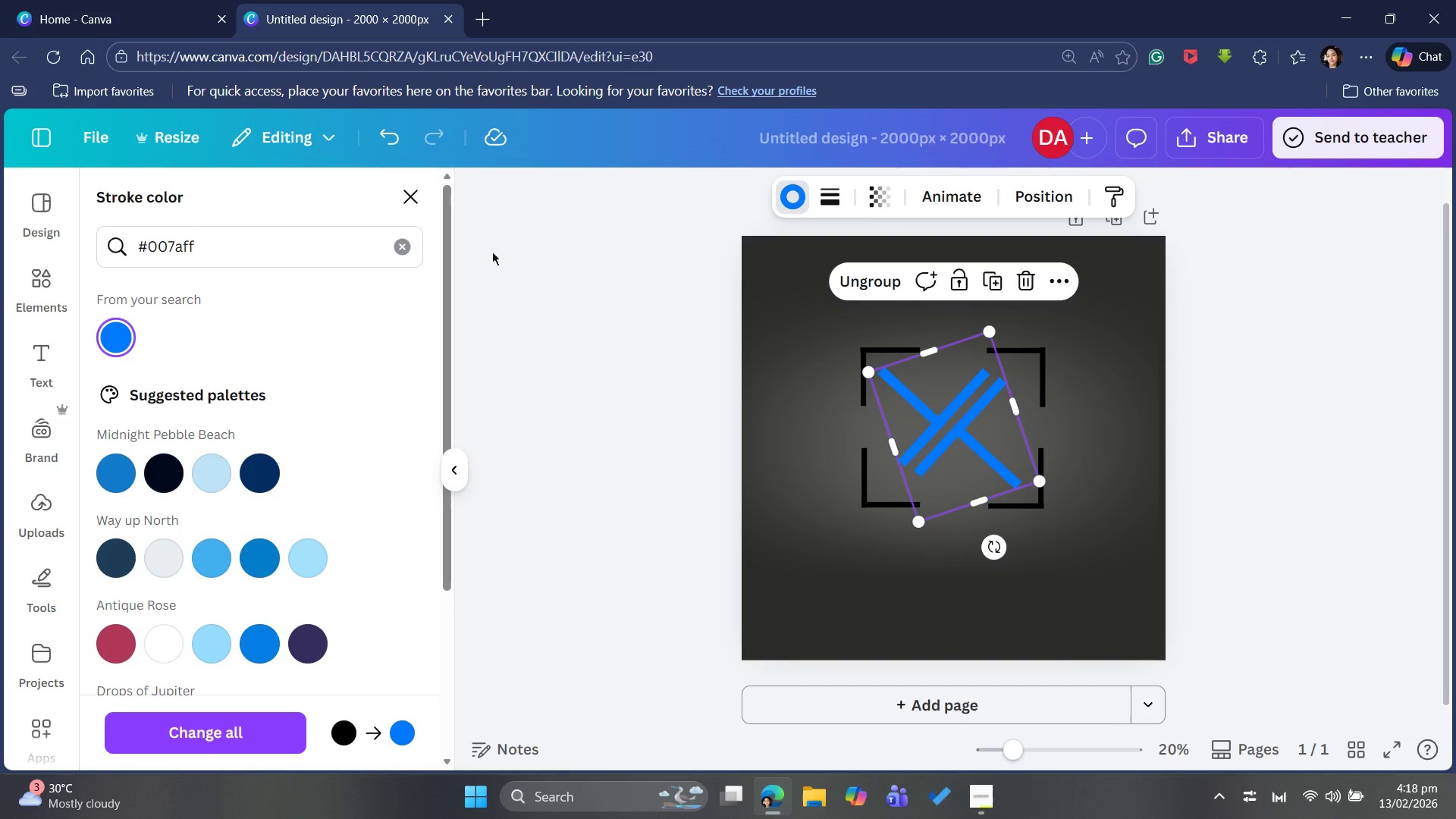 
left_click([884, 181])
 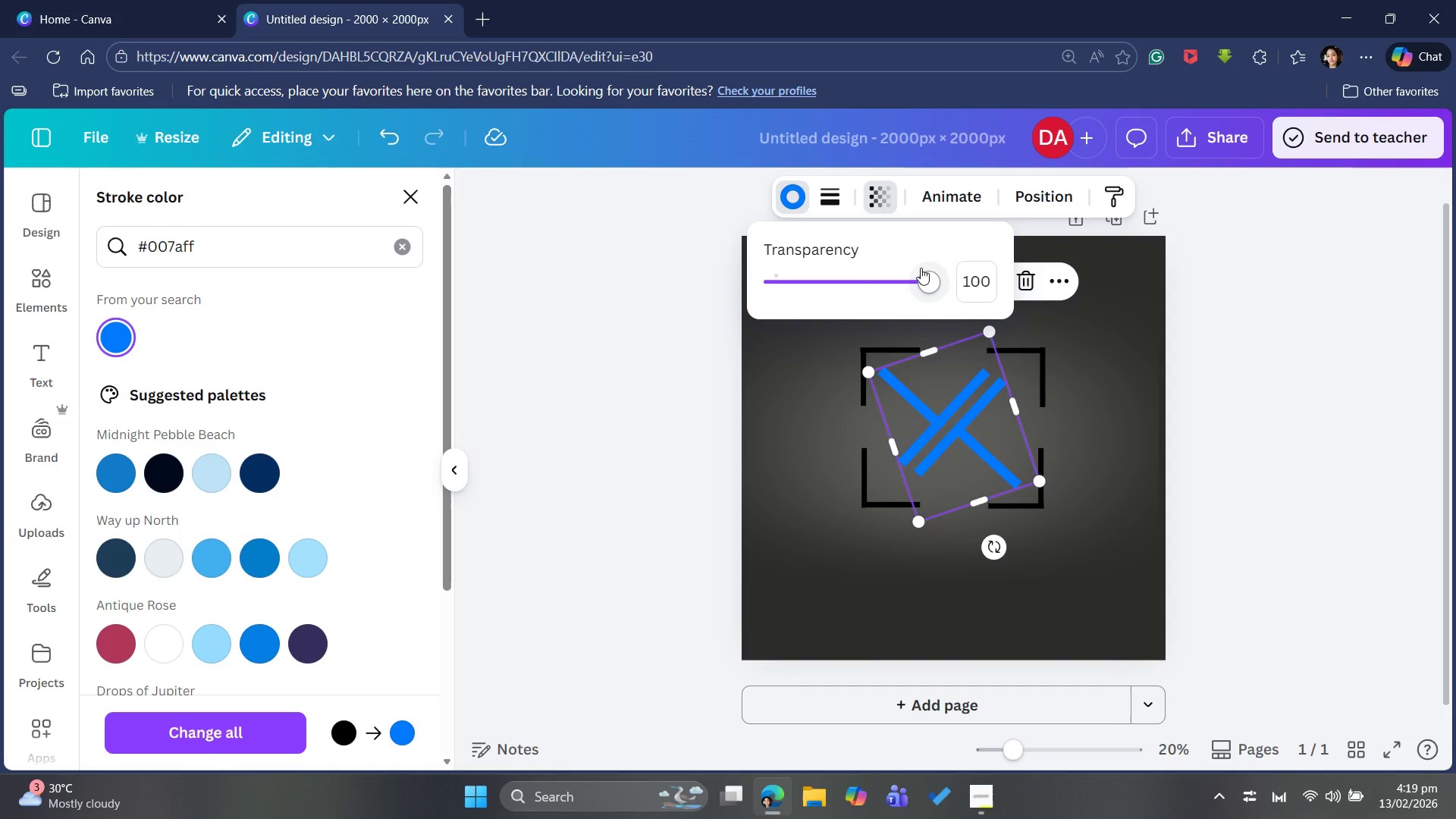 
left_click_drag(start_coordinate=[926, 267], to_coordinate=[953, 268])
 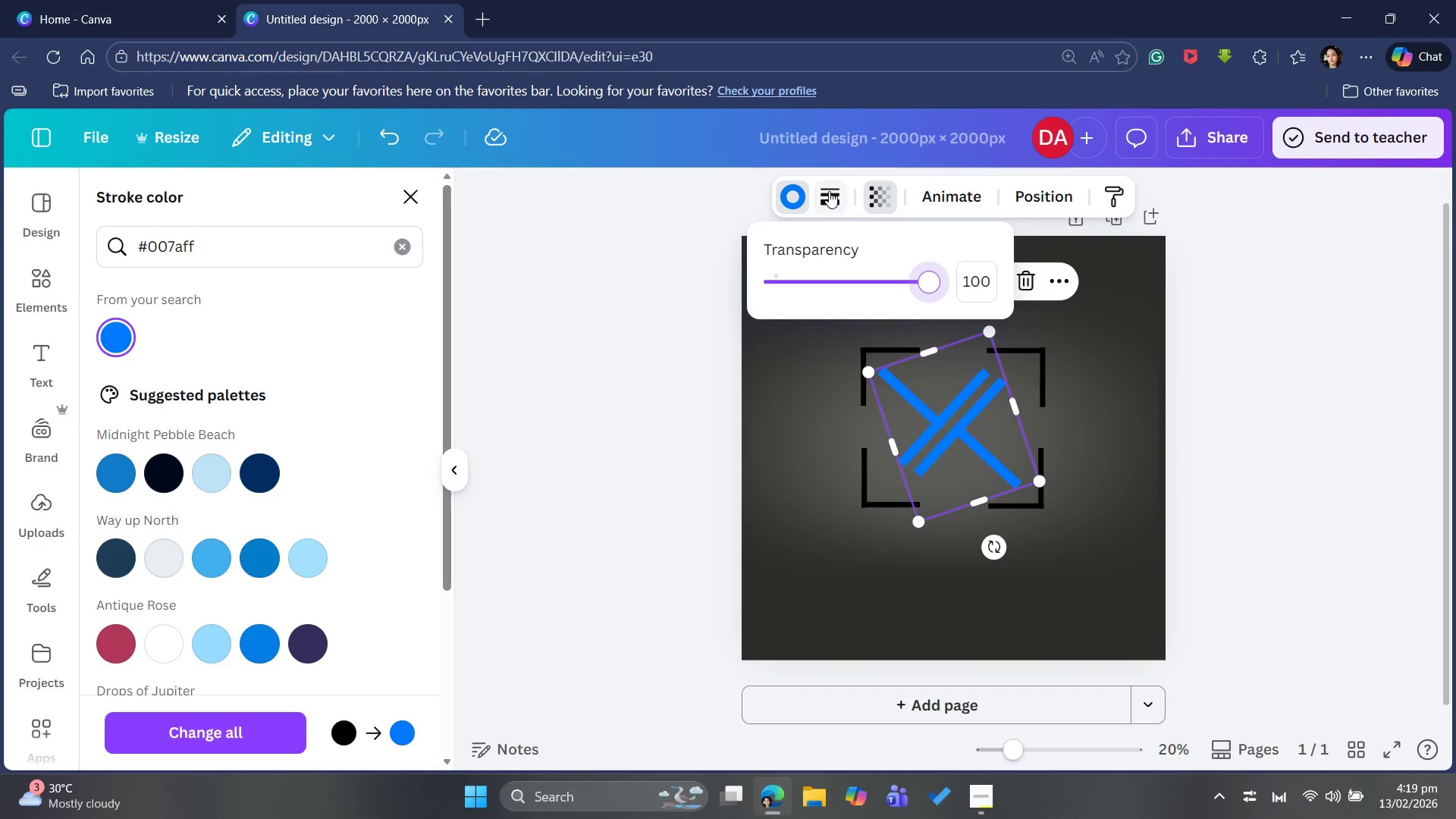 
left_click([829, 191])
 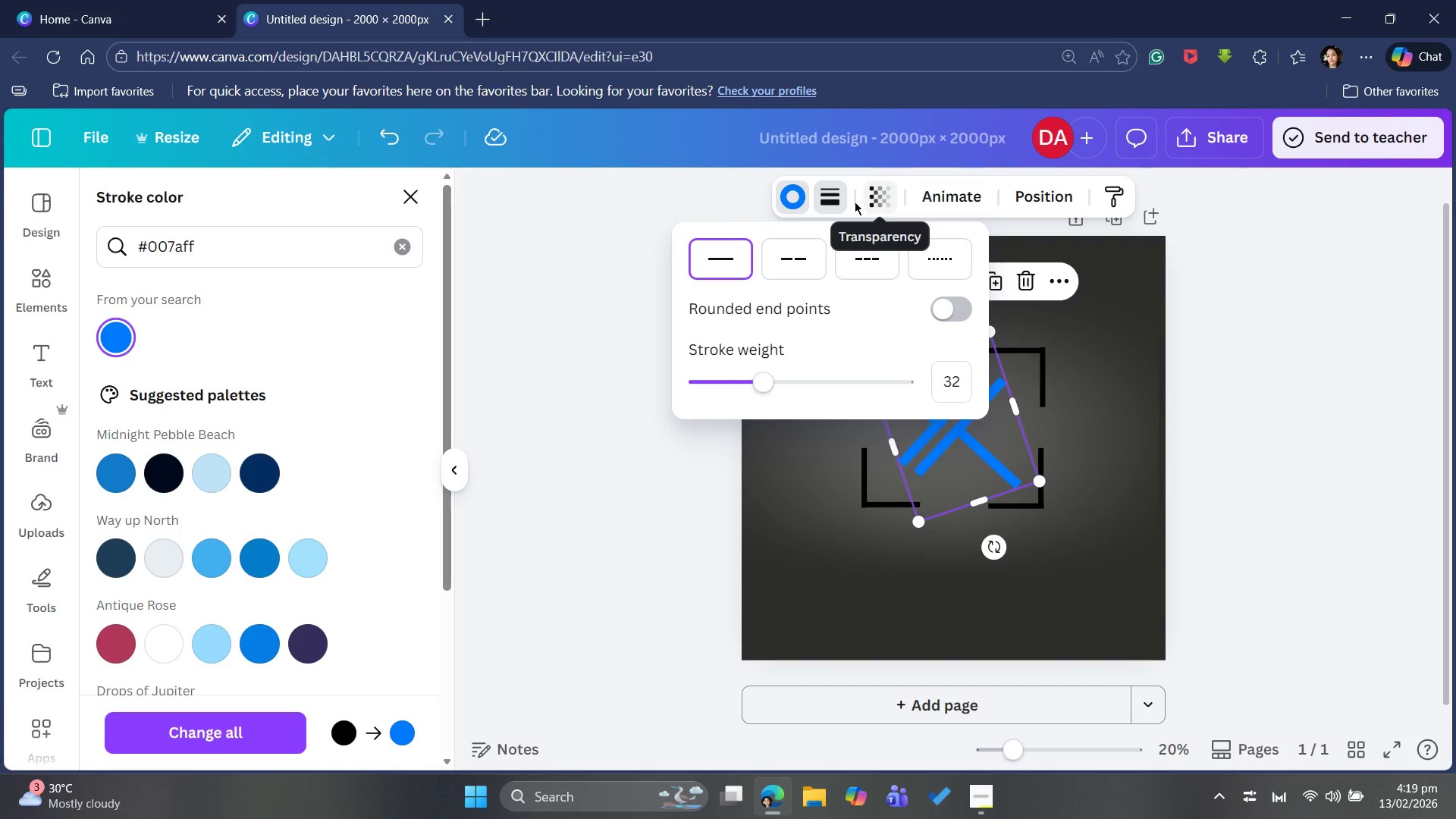 
wait(8.19)
 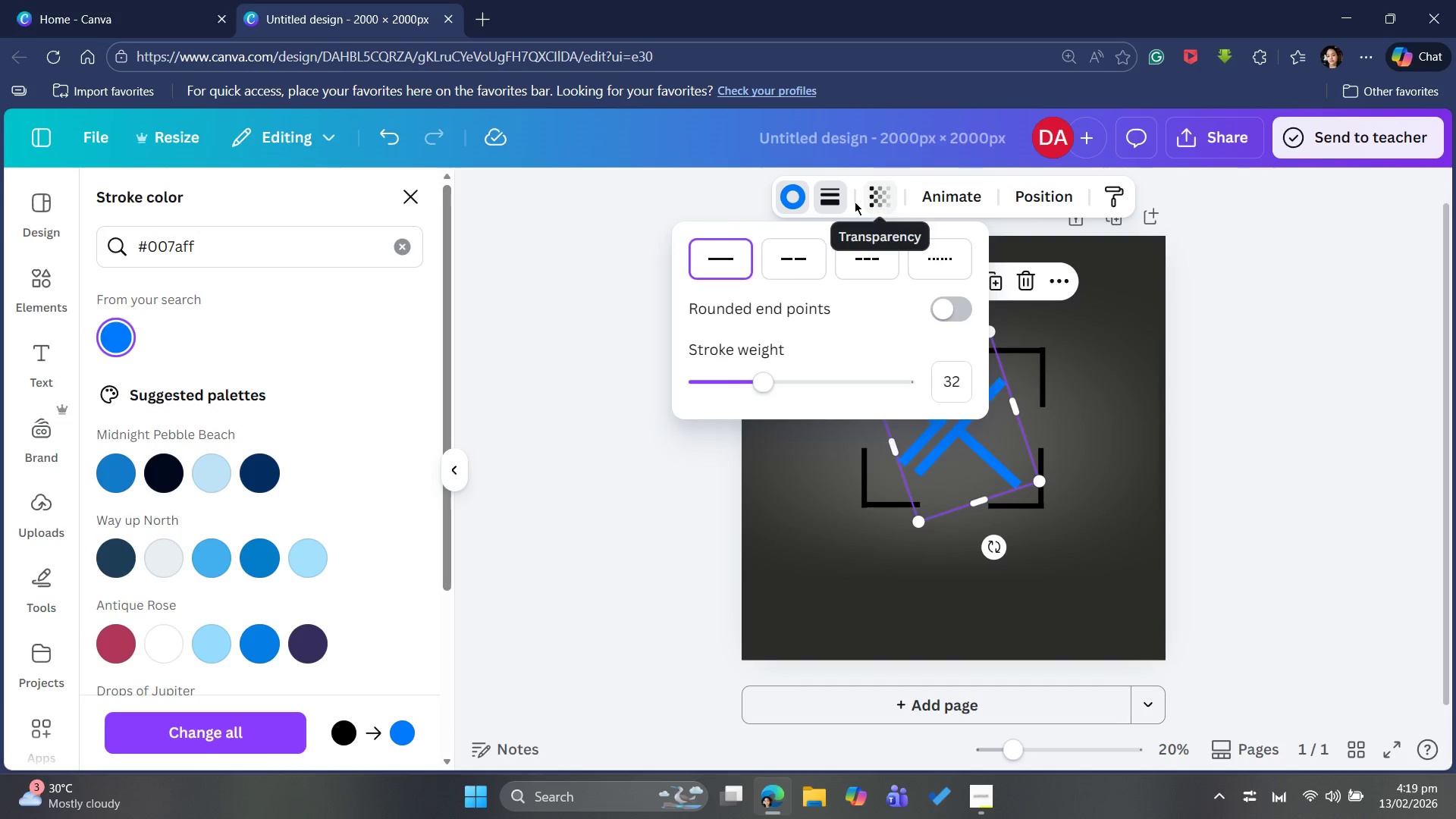 
left_click([1241, 363])
 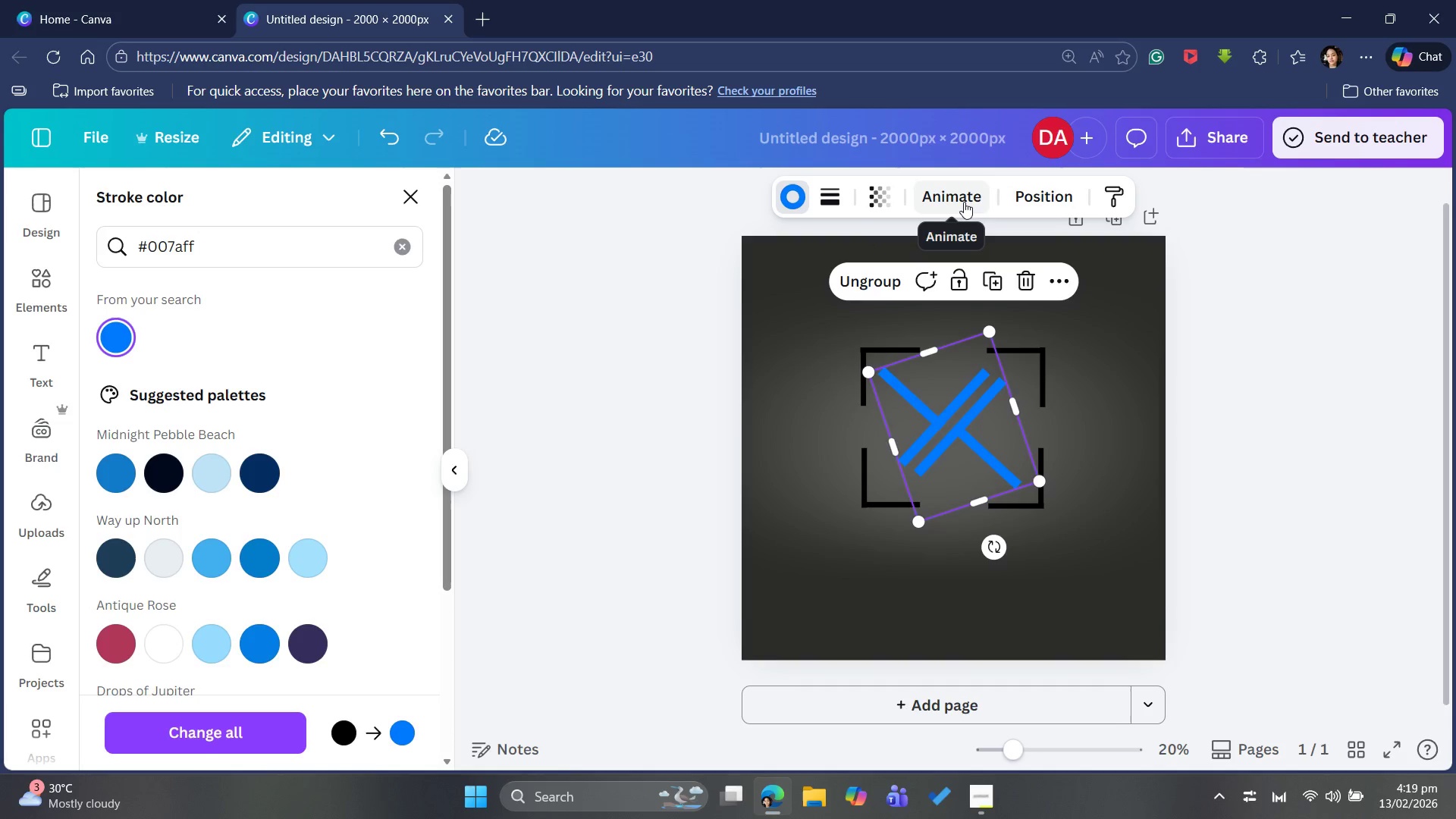 
wait(6.64)
 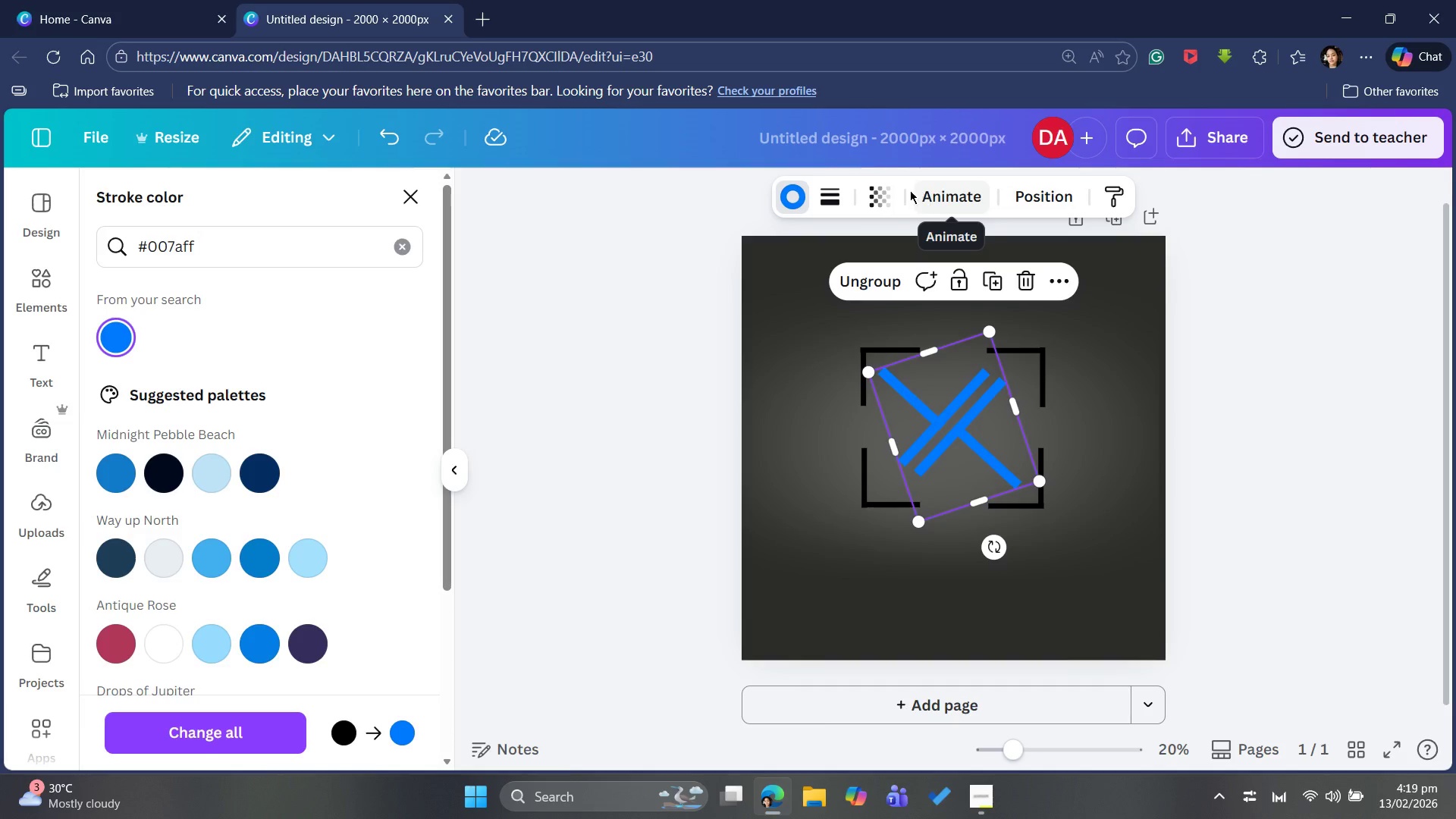 
left_click([964, 199])
 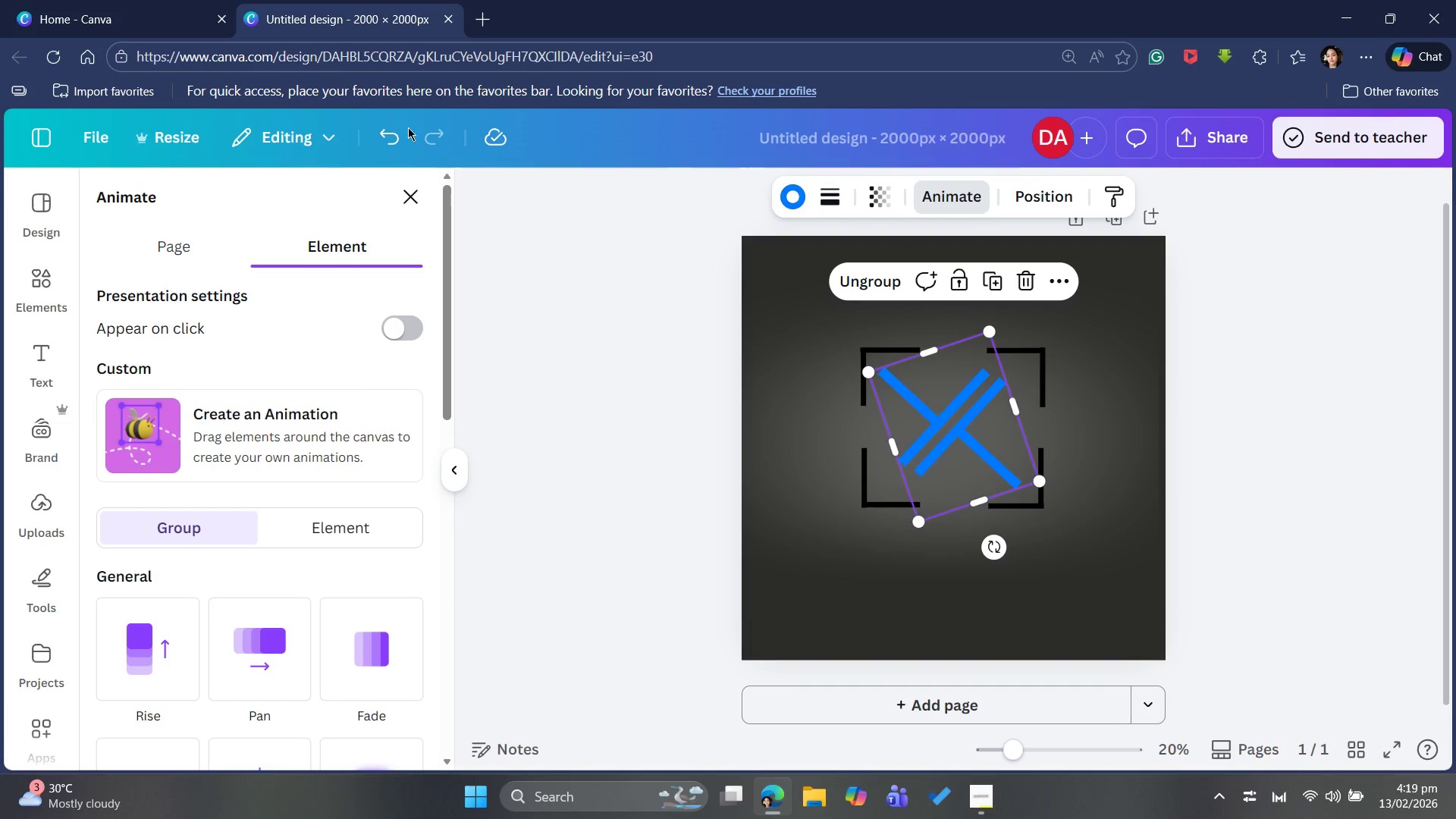 
left_click([421, 188])
 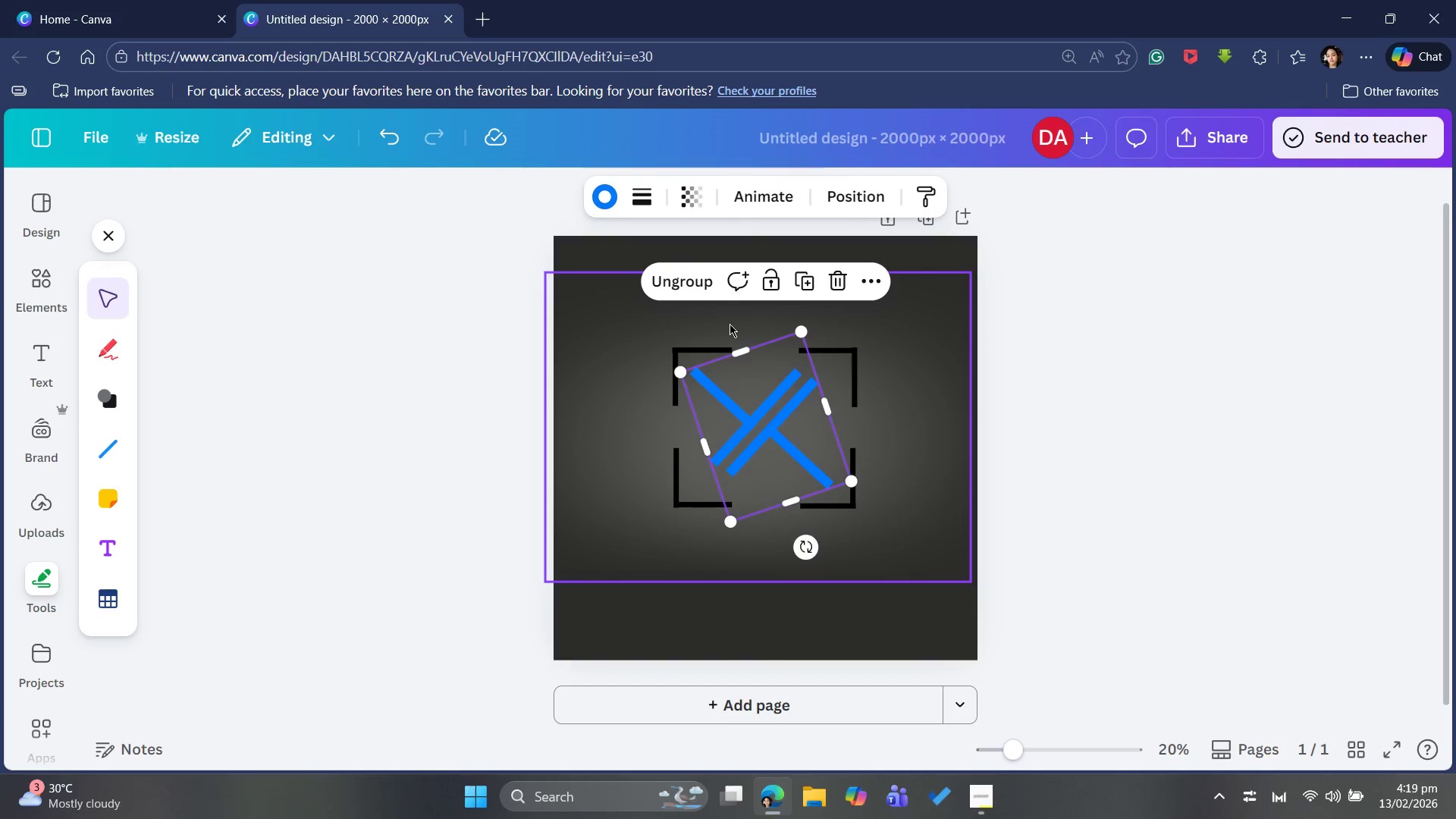 
left_click([688, 190])
 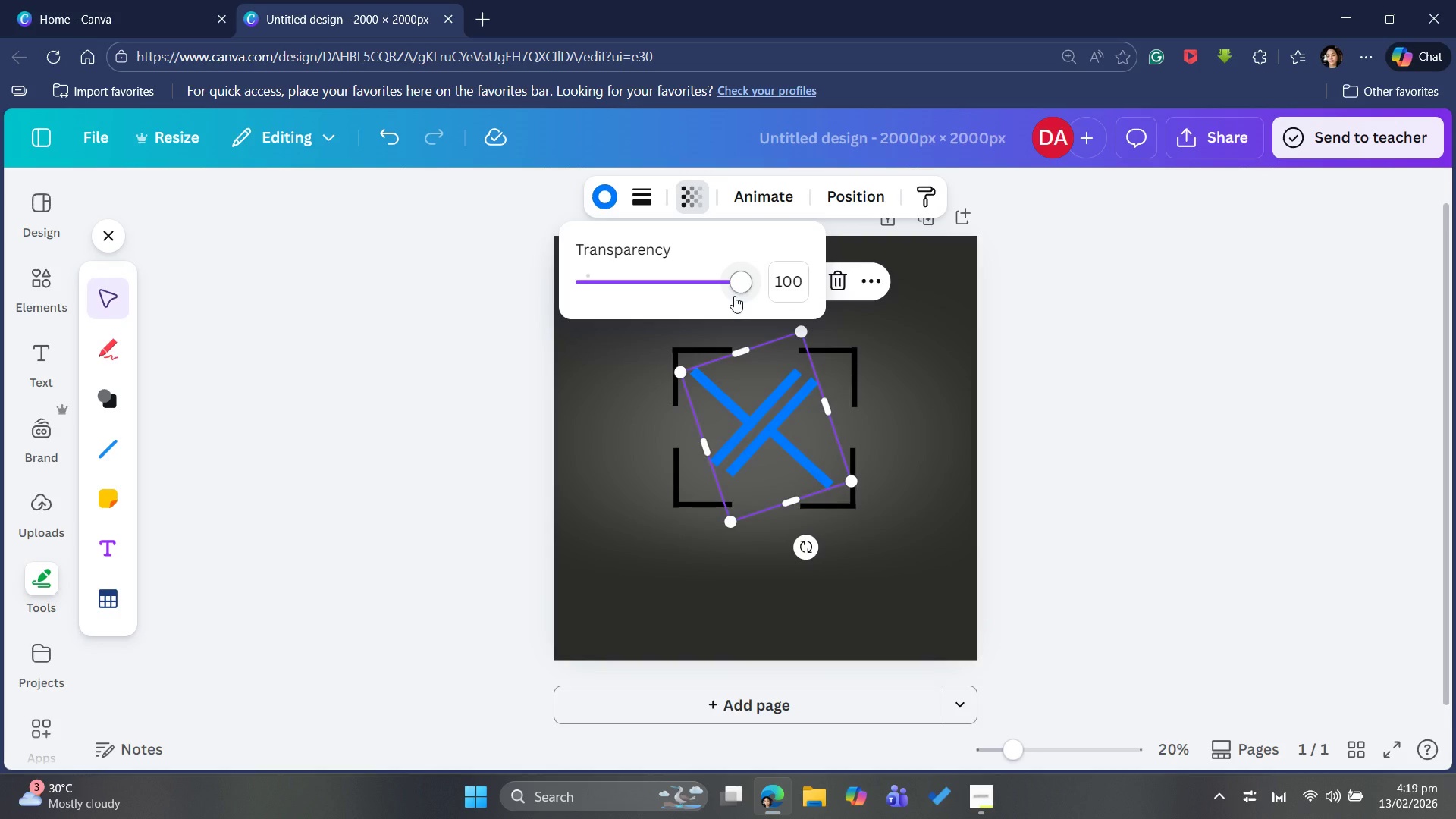 
left_click_drag(start_coordinate=[736, 292], to_coordinate=[689, 284])
 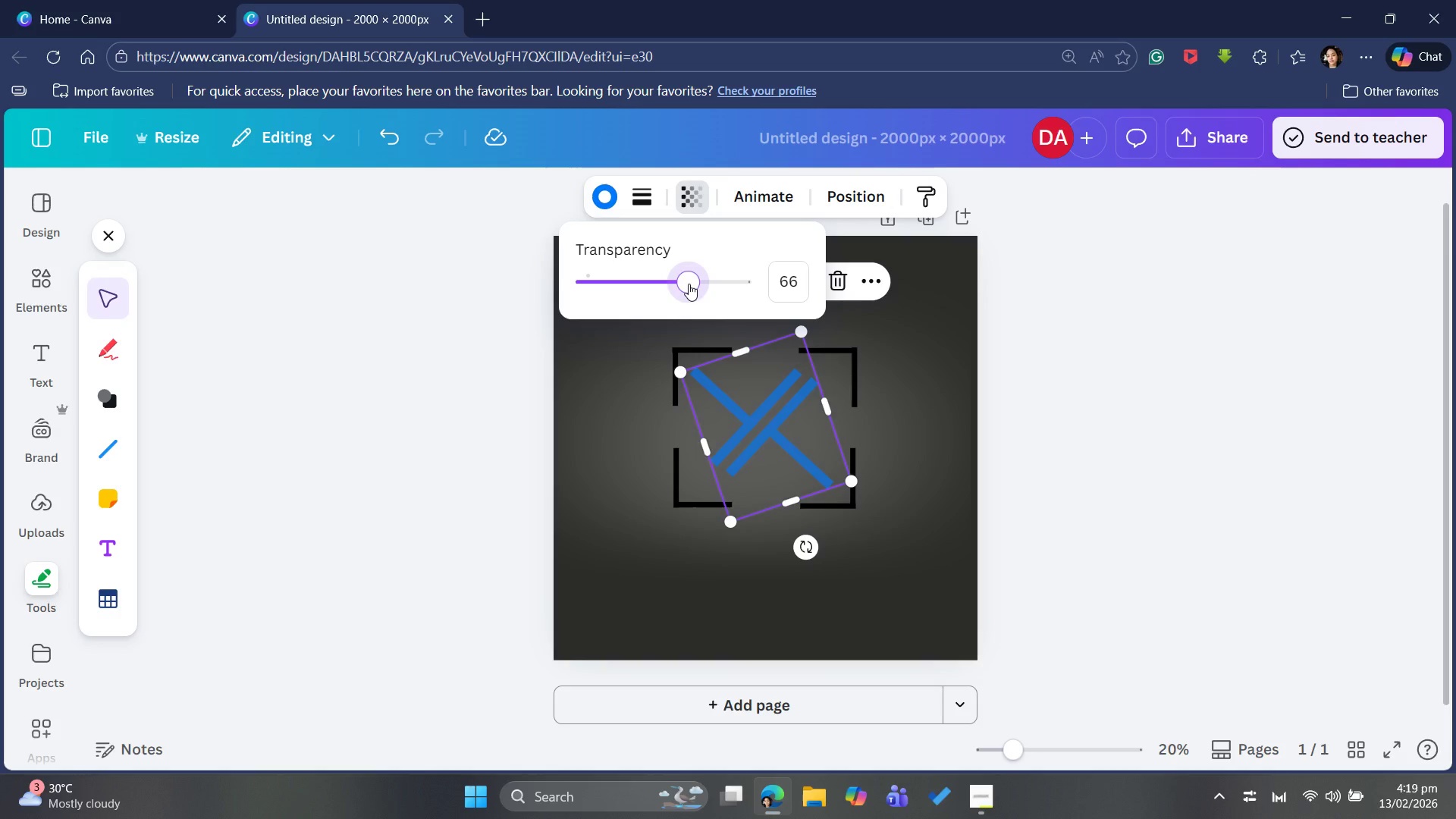 
left_click_drag(start_coordinate=[689, 284], to_coordinate=[711, 268])
 